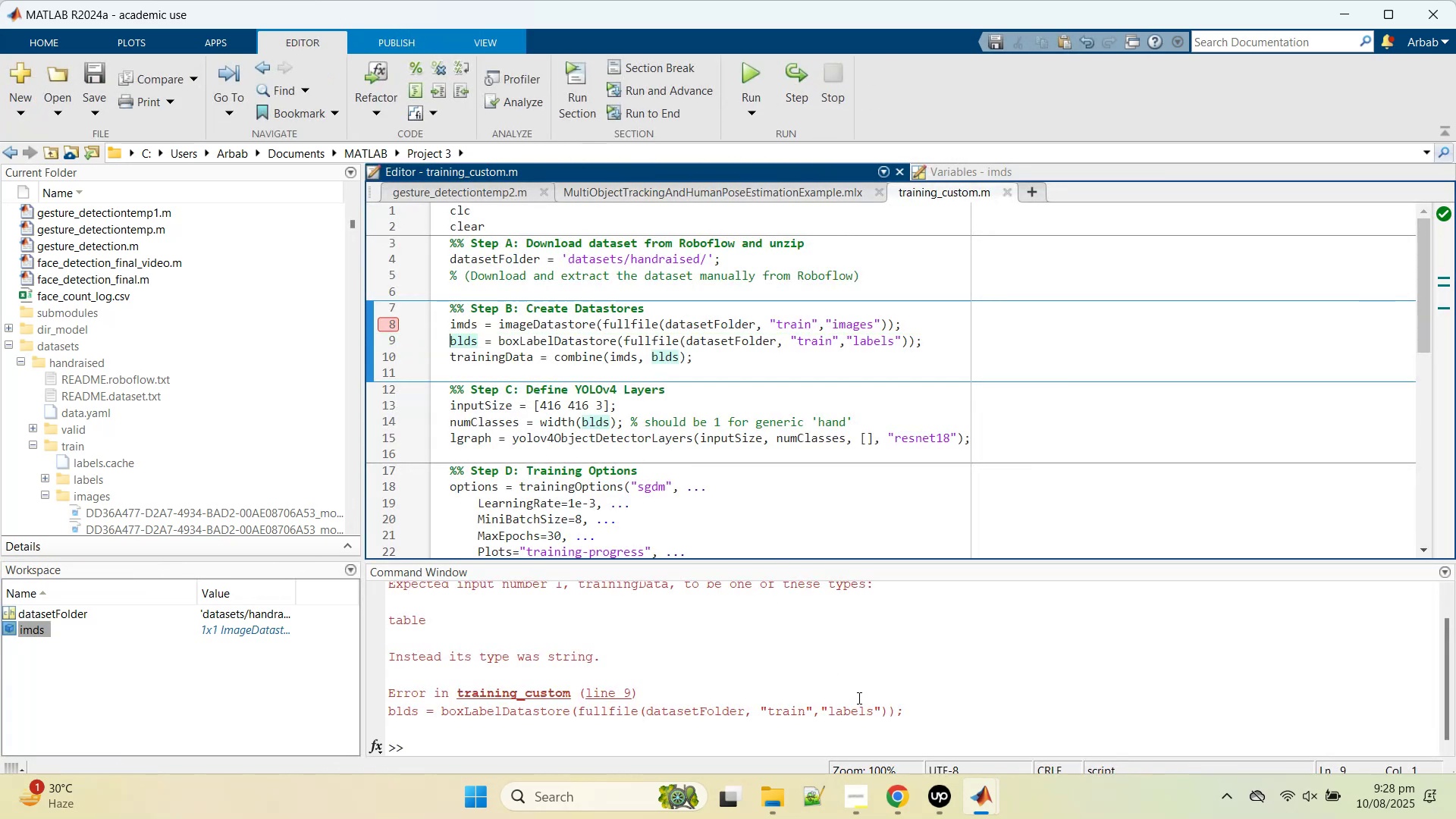 
scroll: coordinate [858, 698], scroll_direction: up, amount: 2.0
 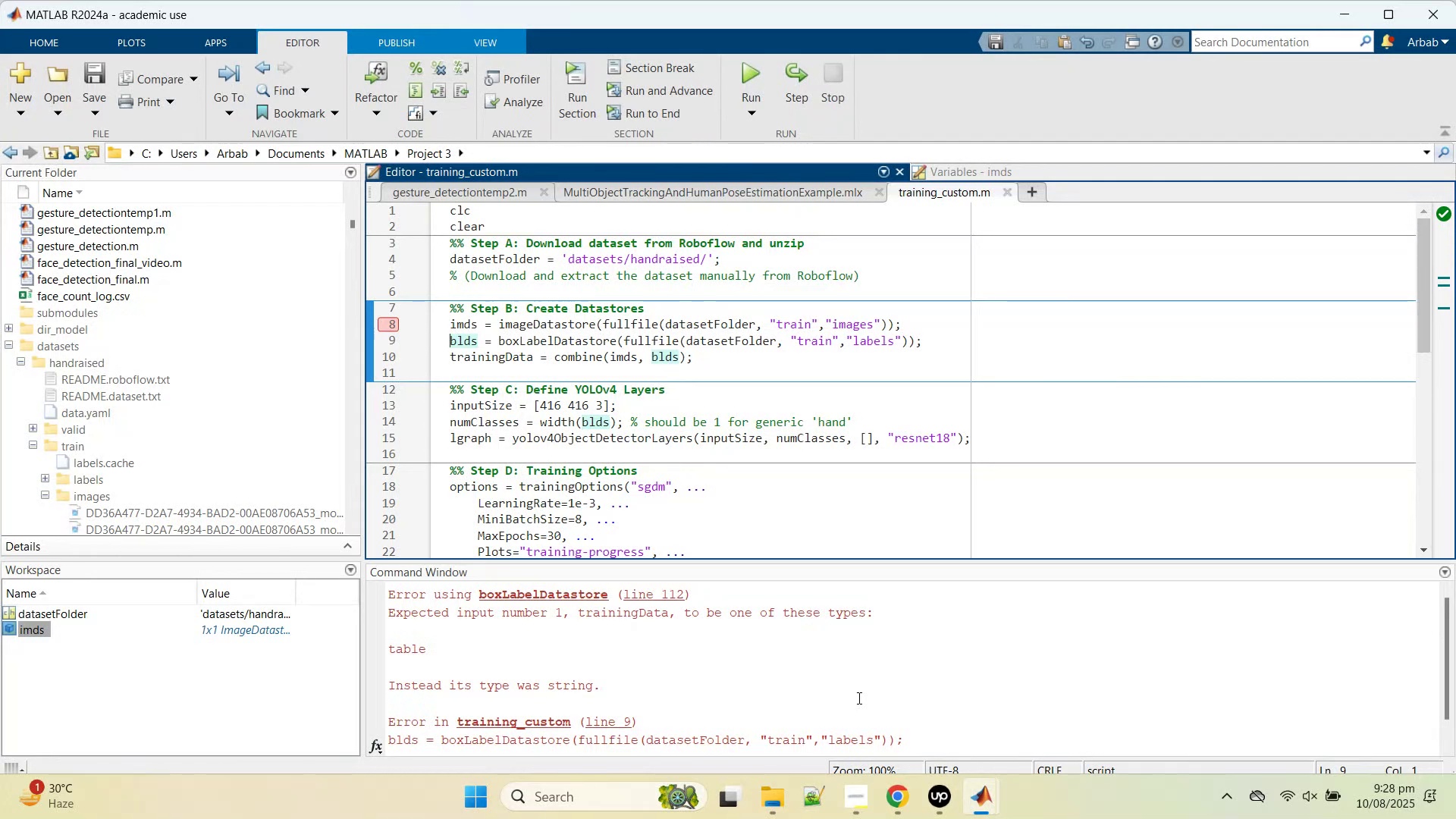 
scroll: coordinate [858, 698], scroll_direction: down, amount: 1.0
 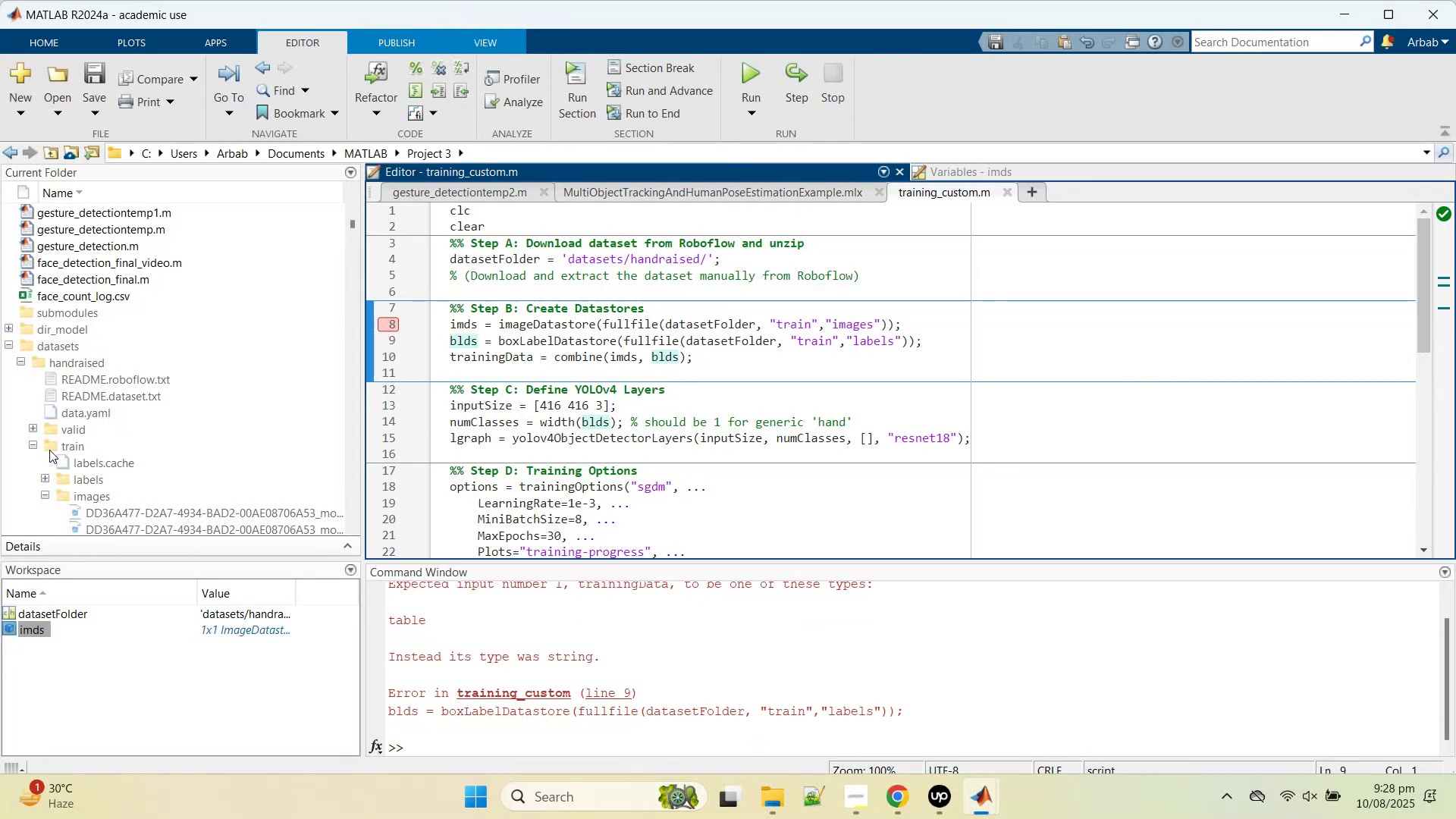 
left_click([46, 481])
 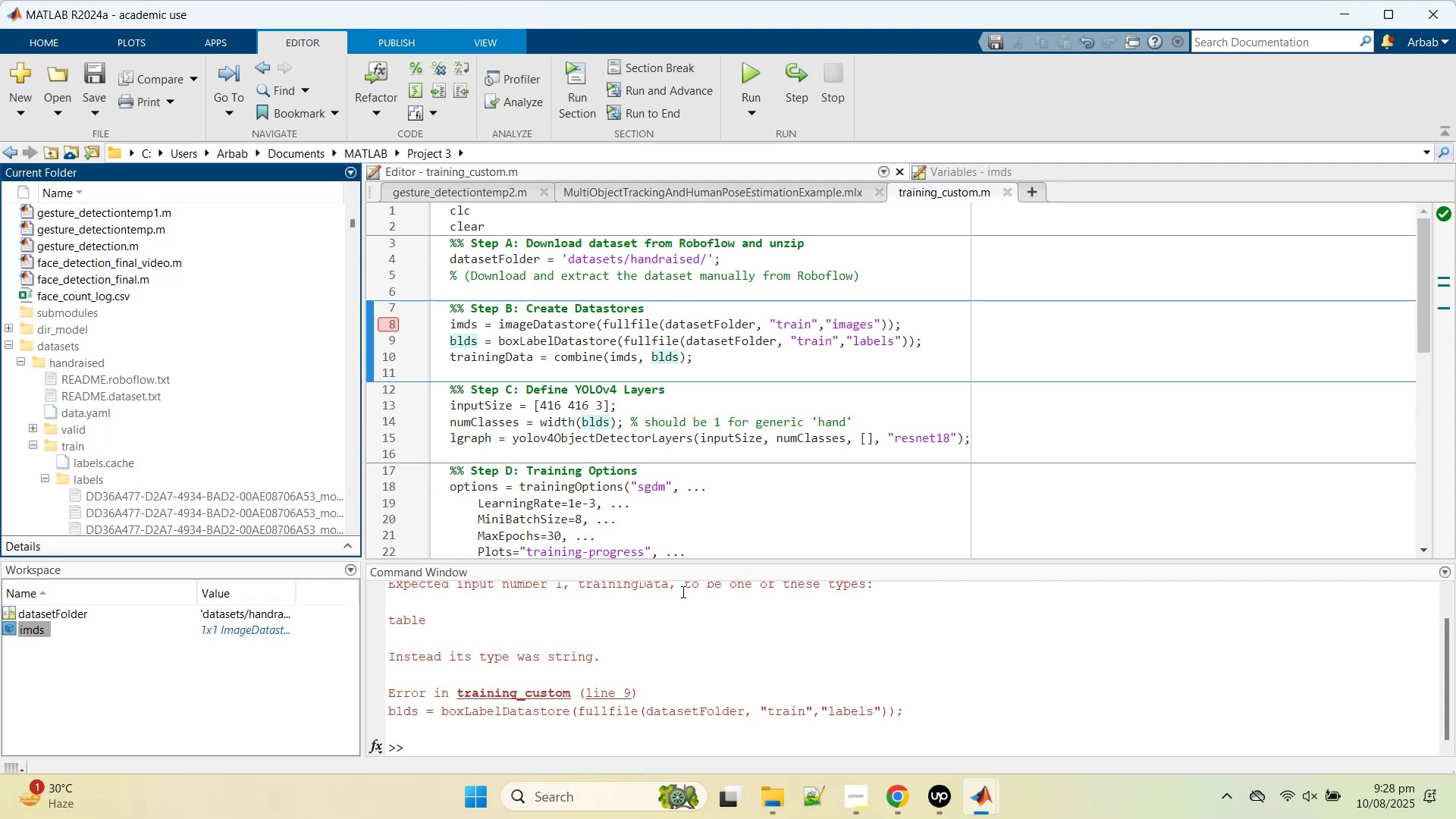 
wait(7.3)
 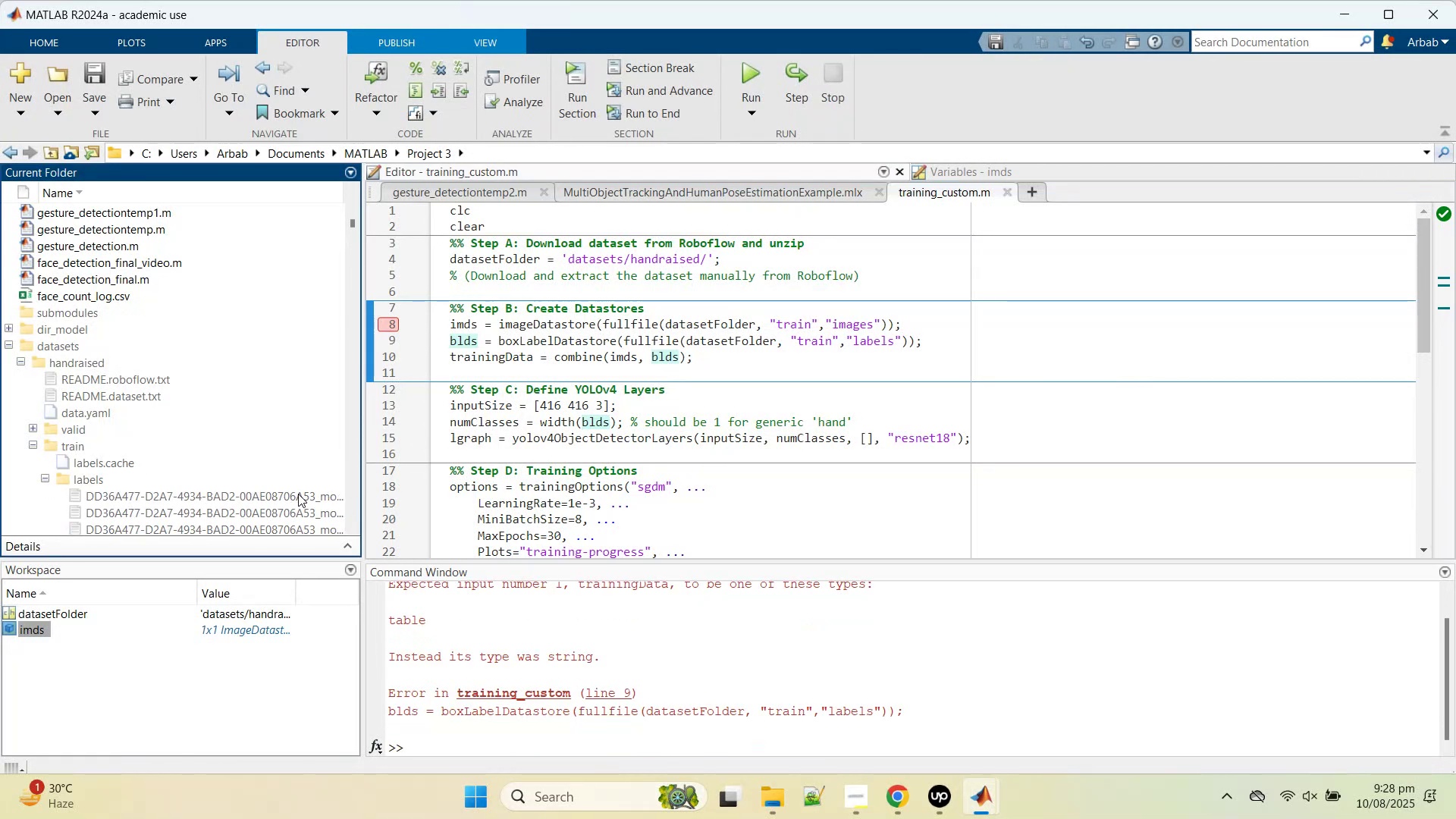 
scroll: coordinate [819, 686], scroll_direction: up, amount: 2.0
 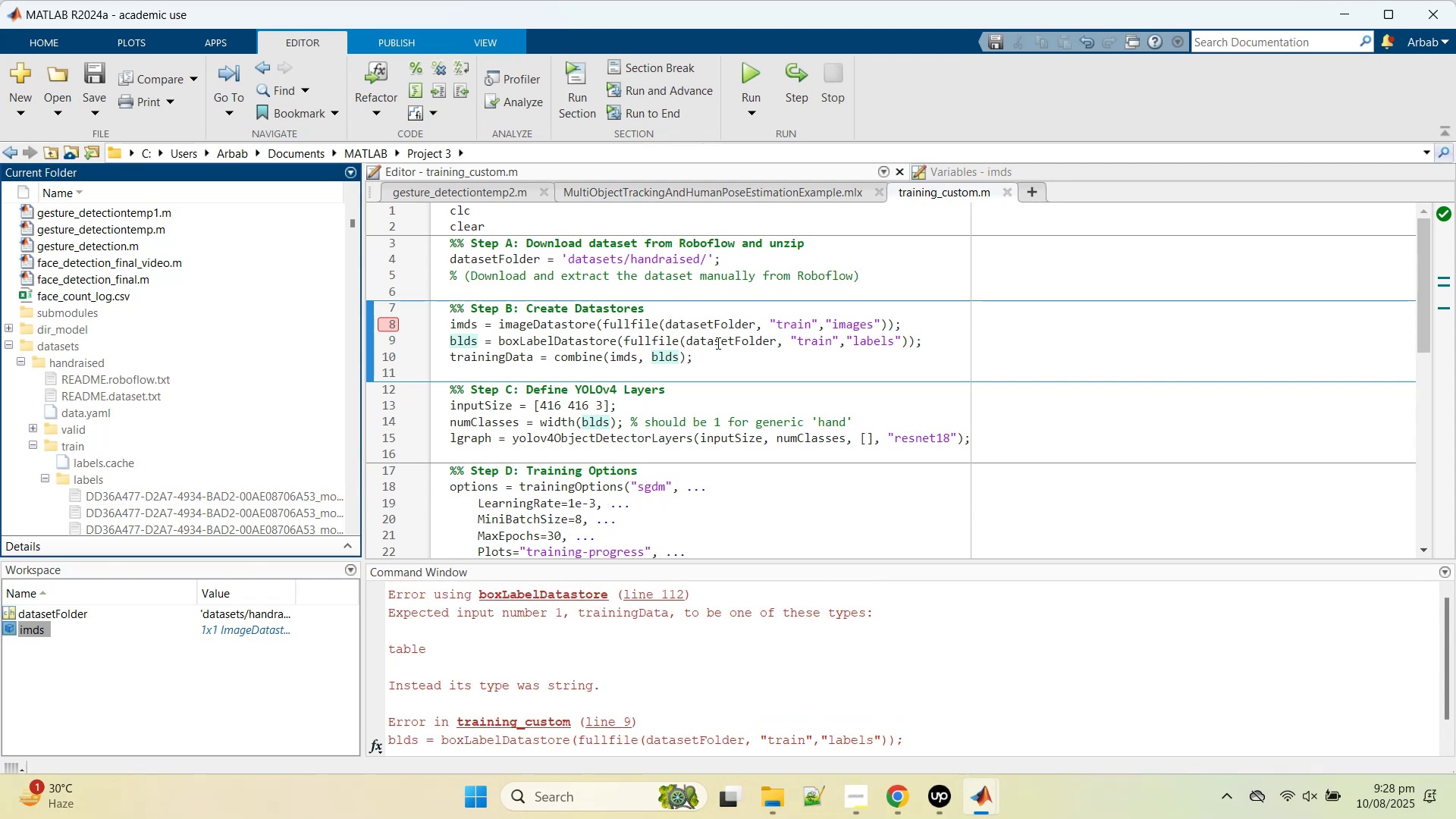 
wait(5.43)
 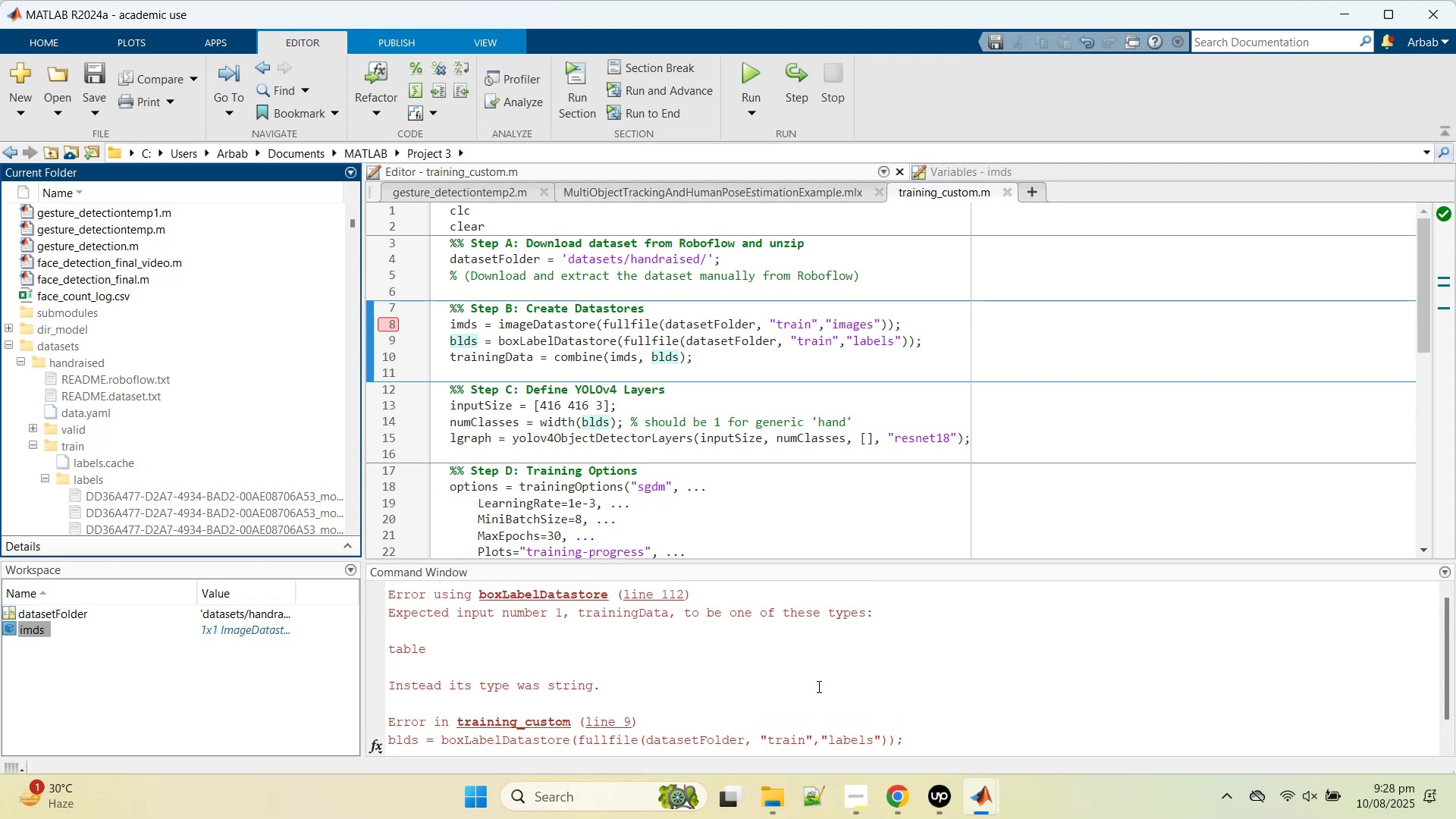 
left_click([807, 340])
 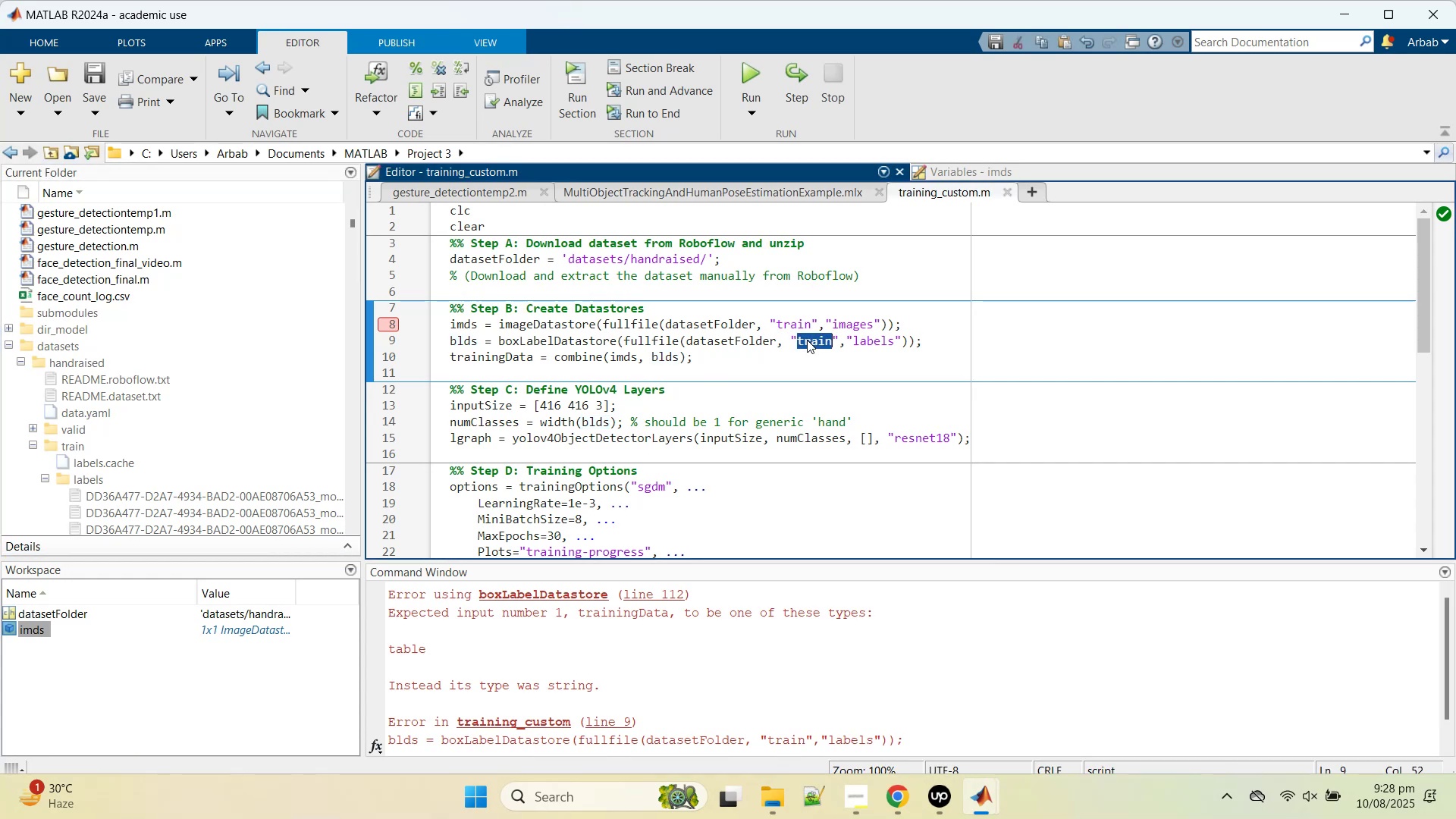 
left_click([807, 340])
 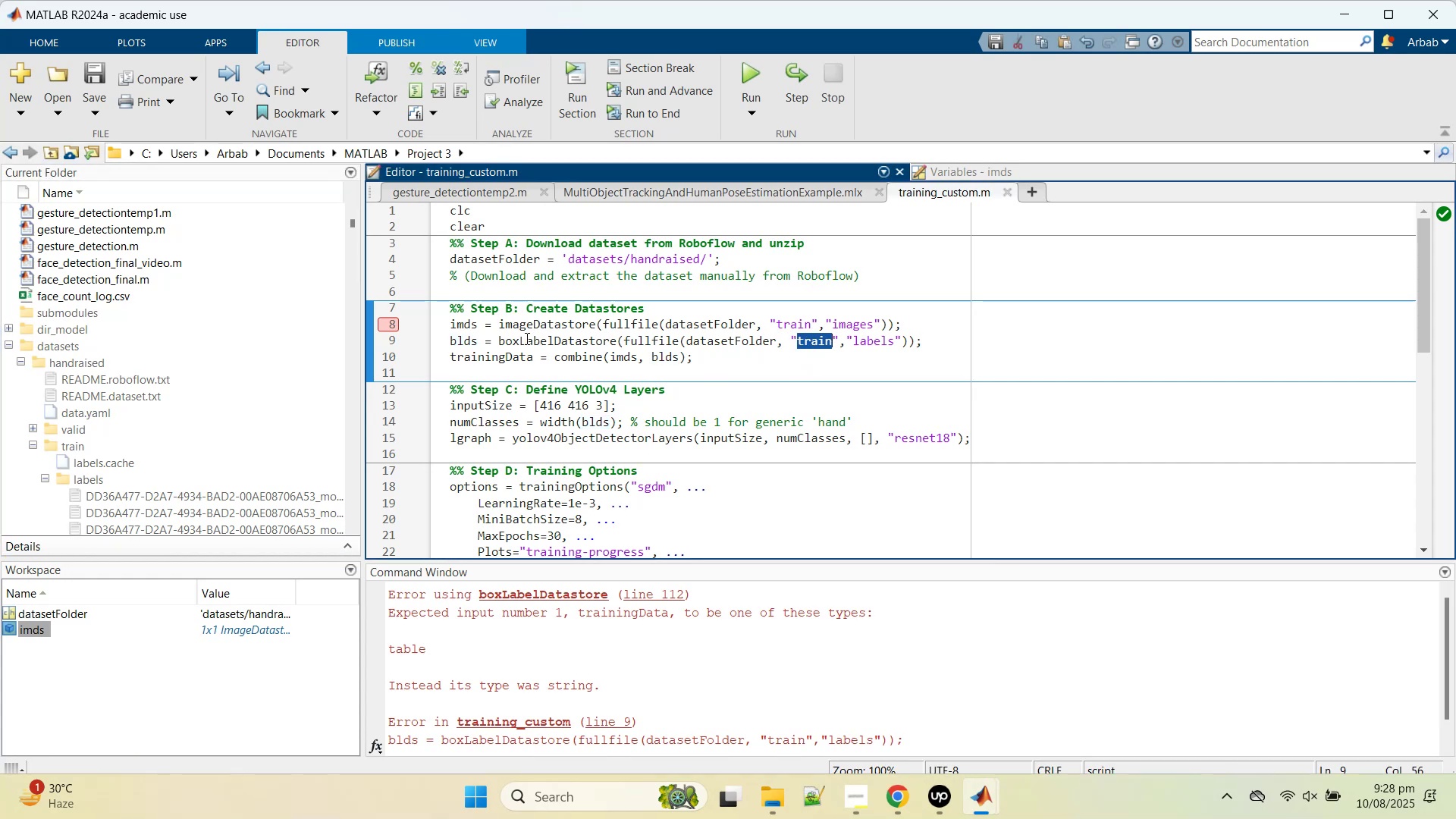 
scroll: coordinate [606, 639], scroll_direction: down, amount: 2.0
 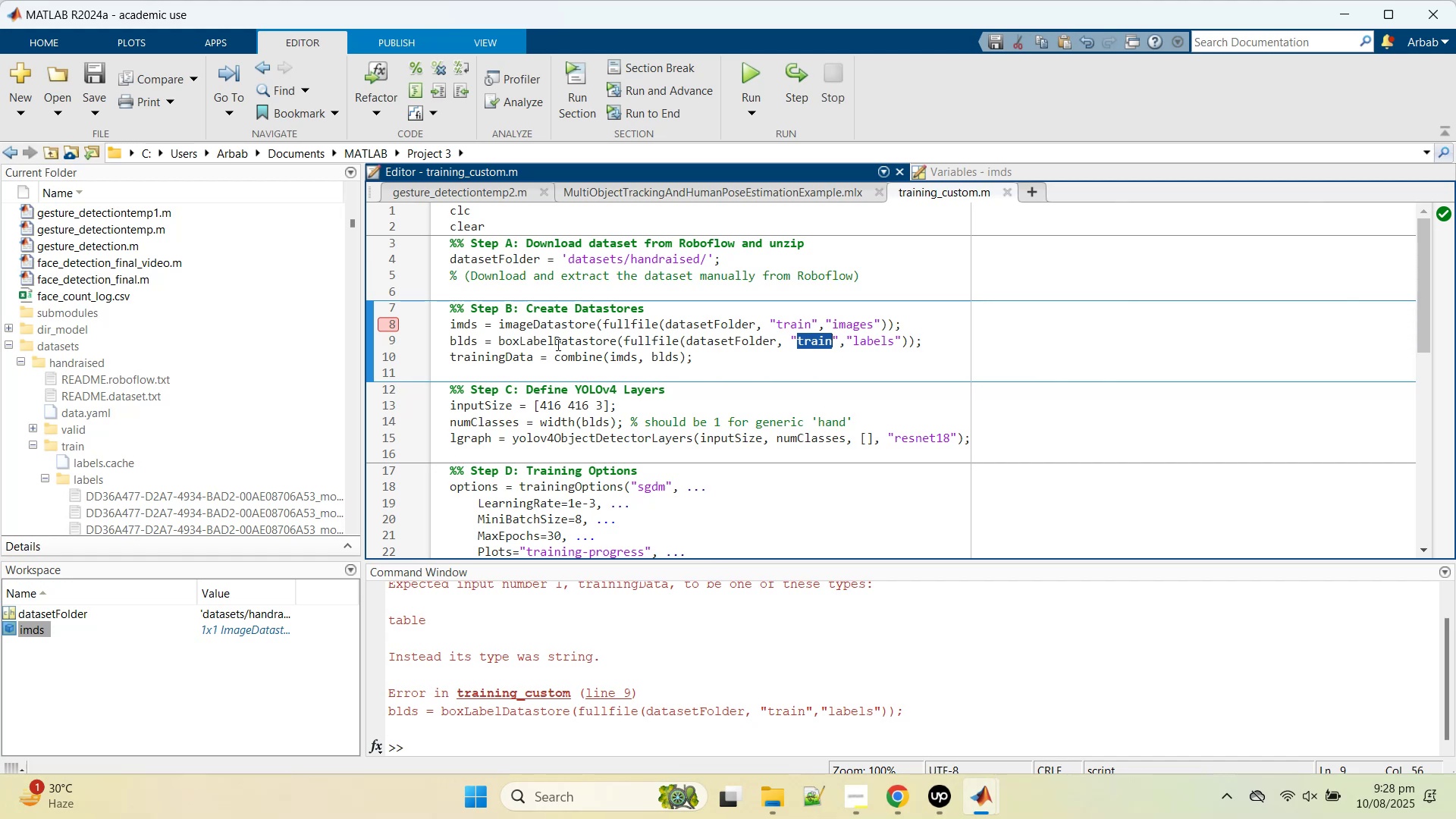 
wait(11.09)
 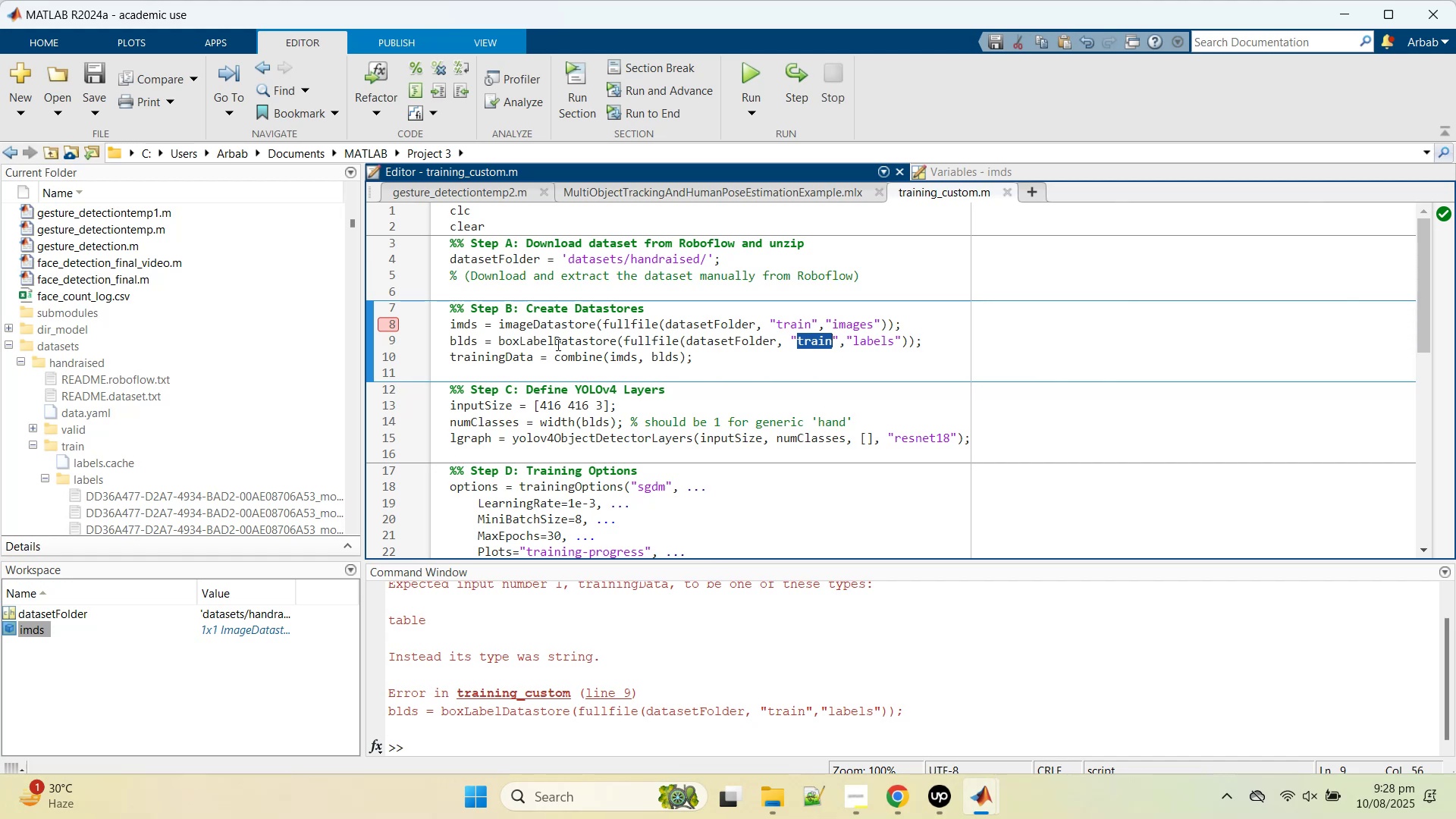 
left_click([930, 354])
 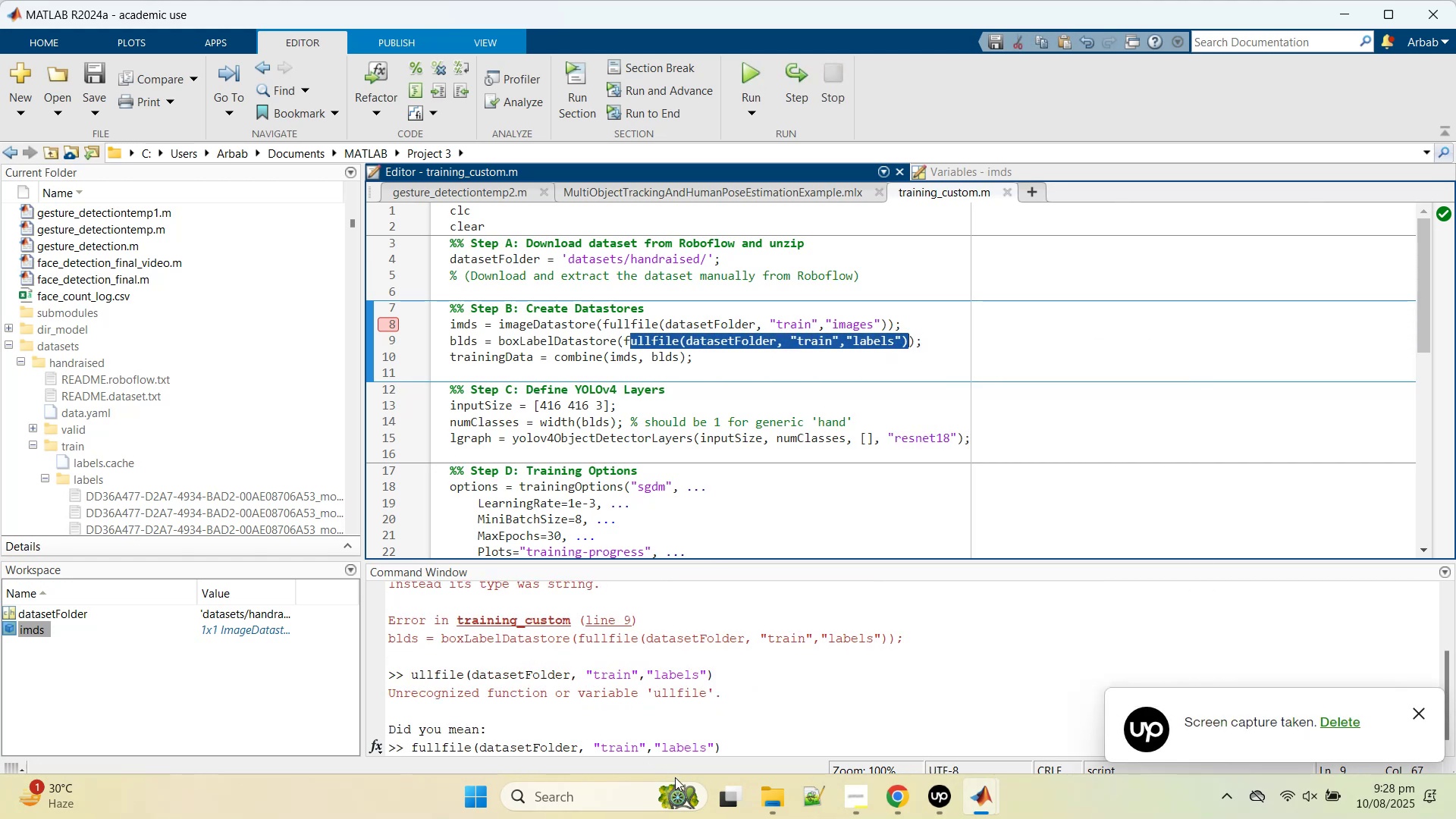 
left_click([780, 751])
 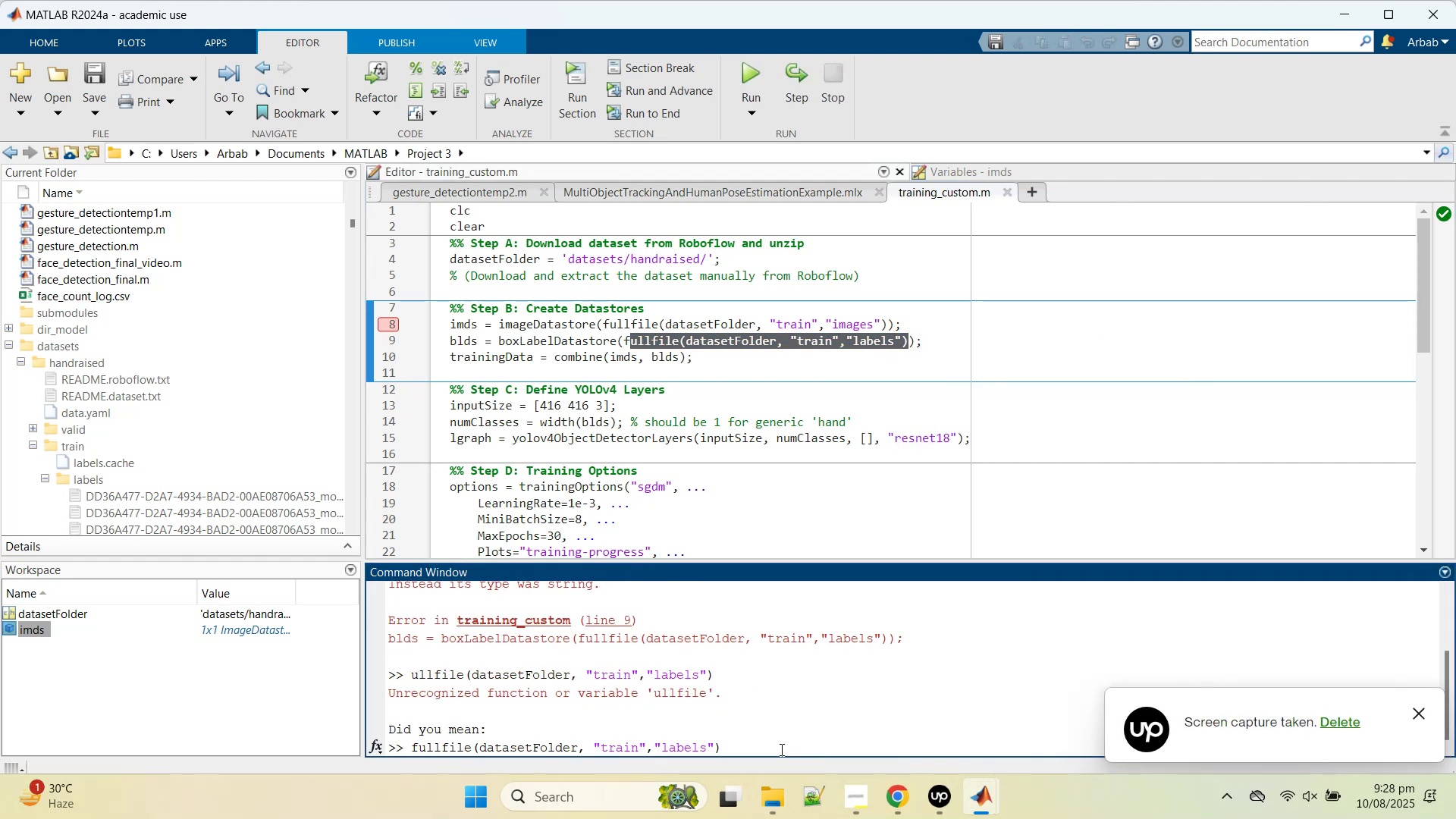 
key(Enter)
 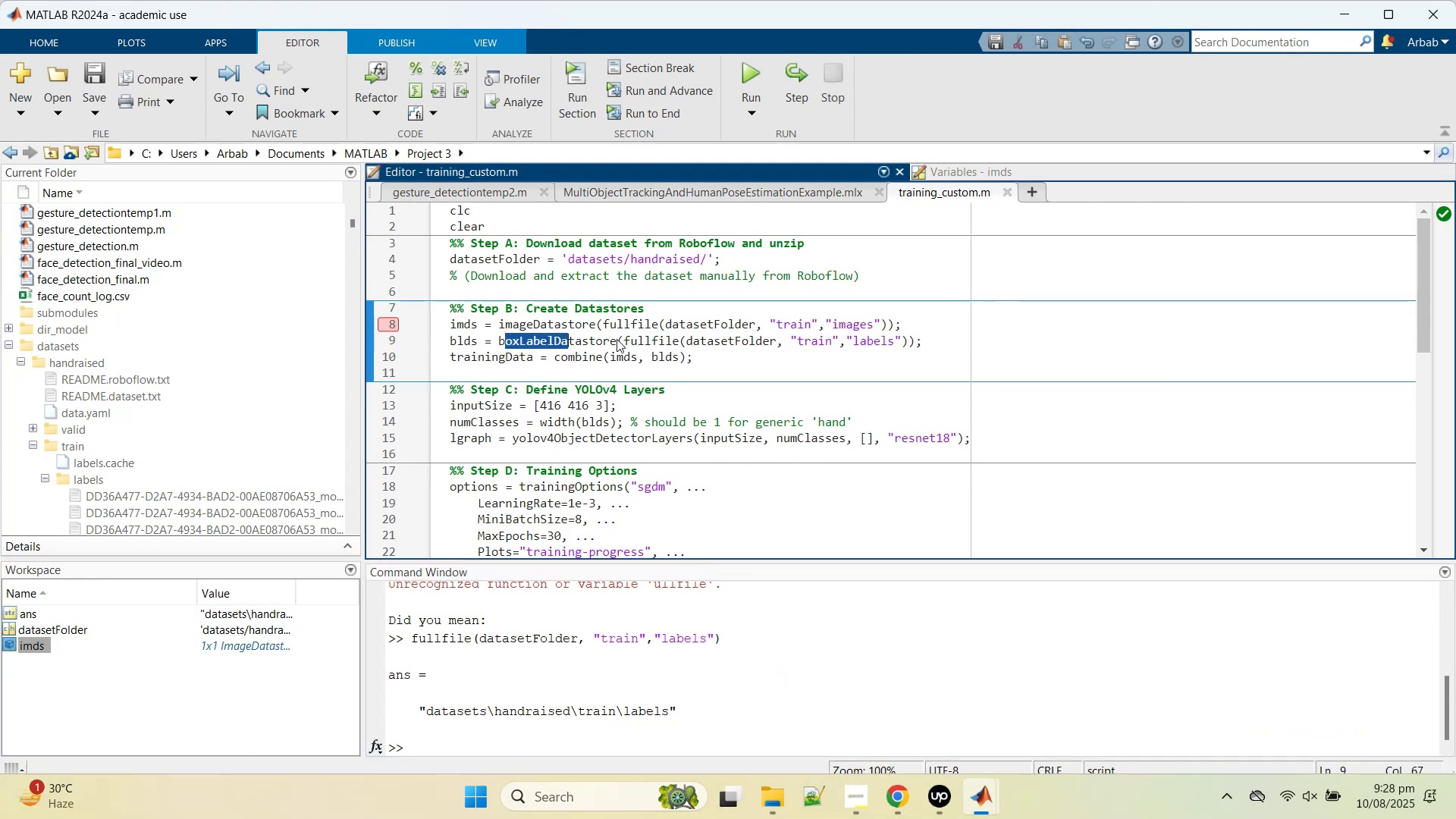 
wait(7.59)
 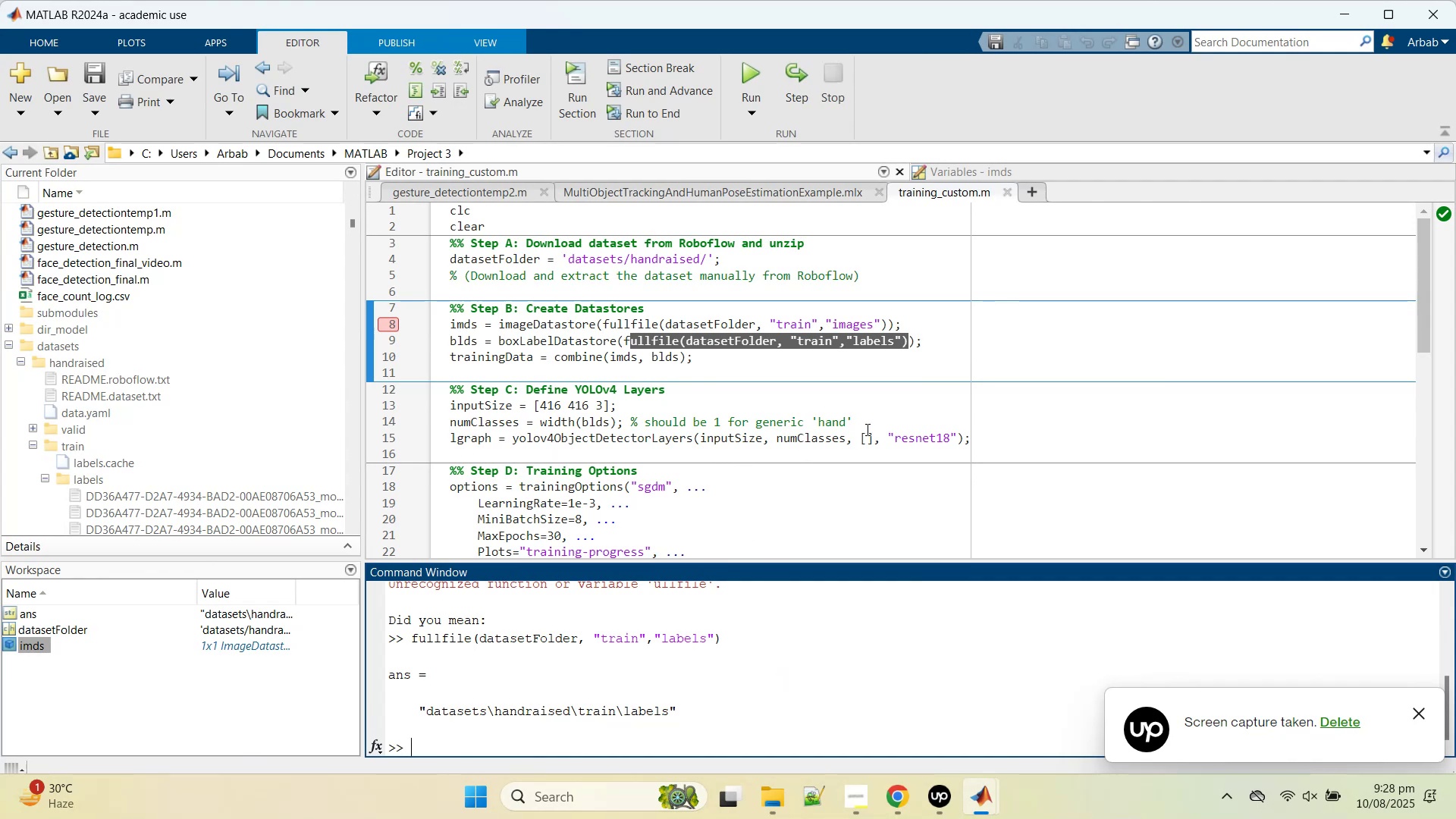 
double_click([555, 337])
 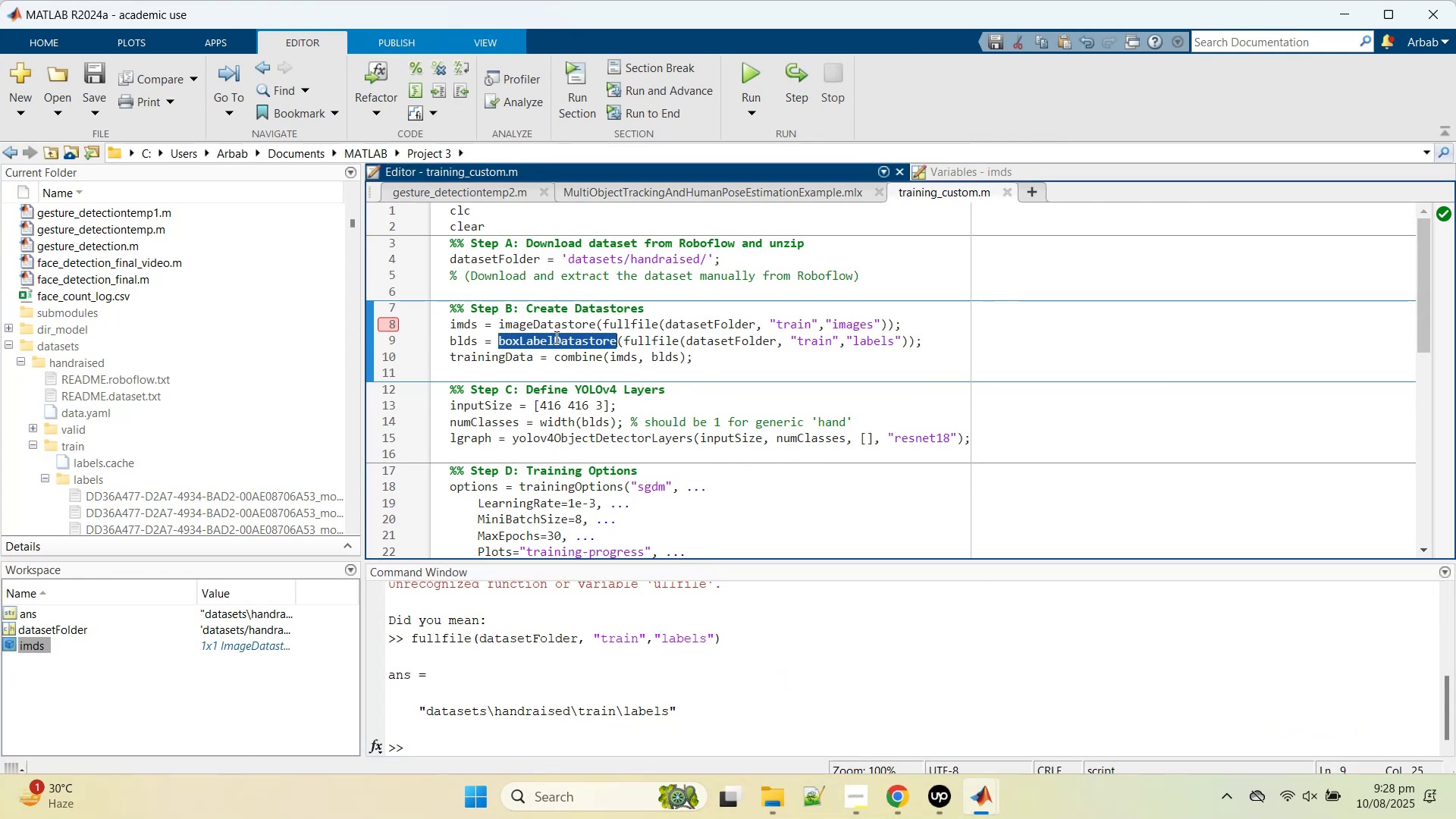 
right_click([555, 337])
 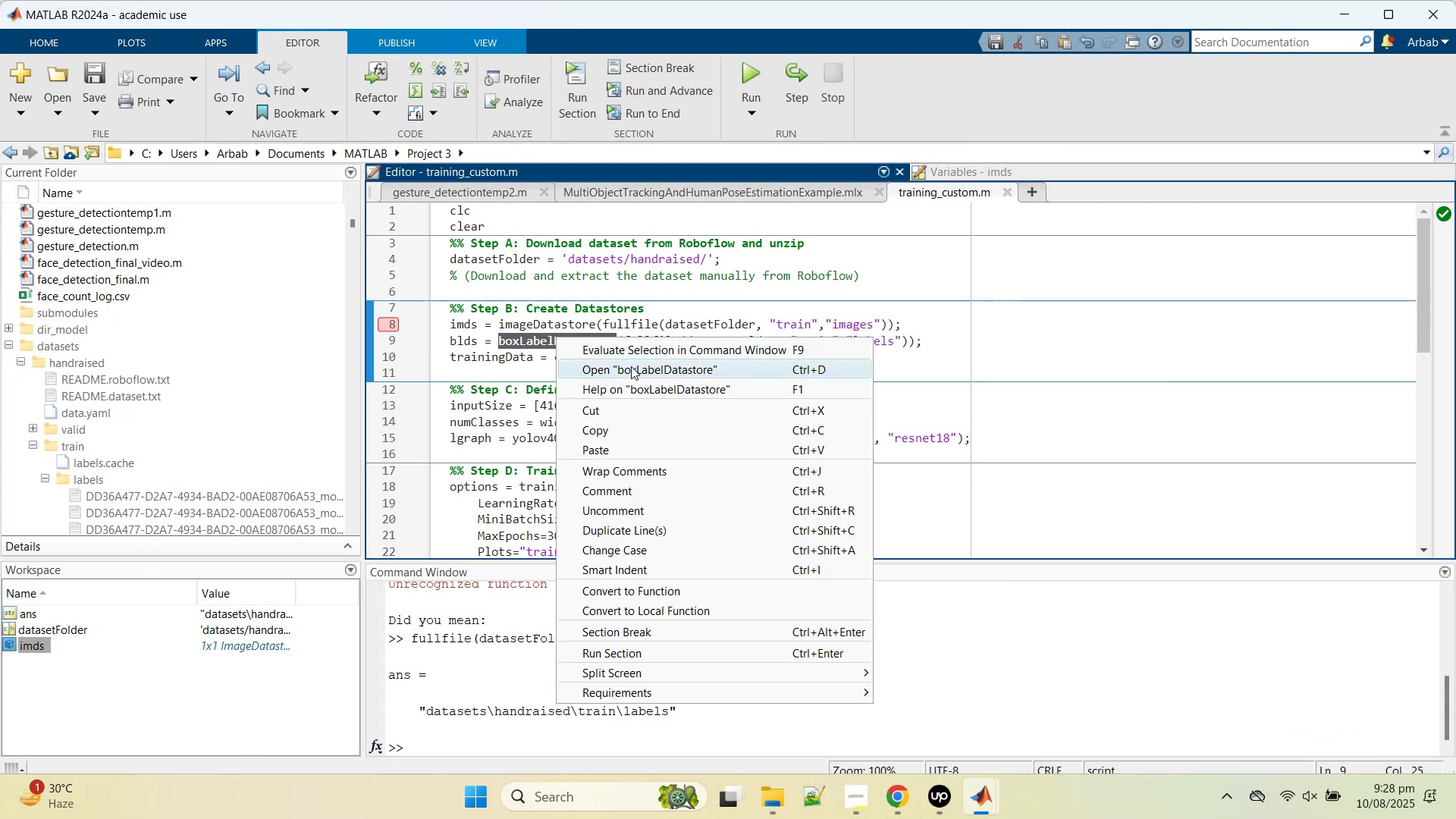 
left_click([631, 366])
 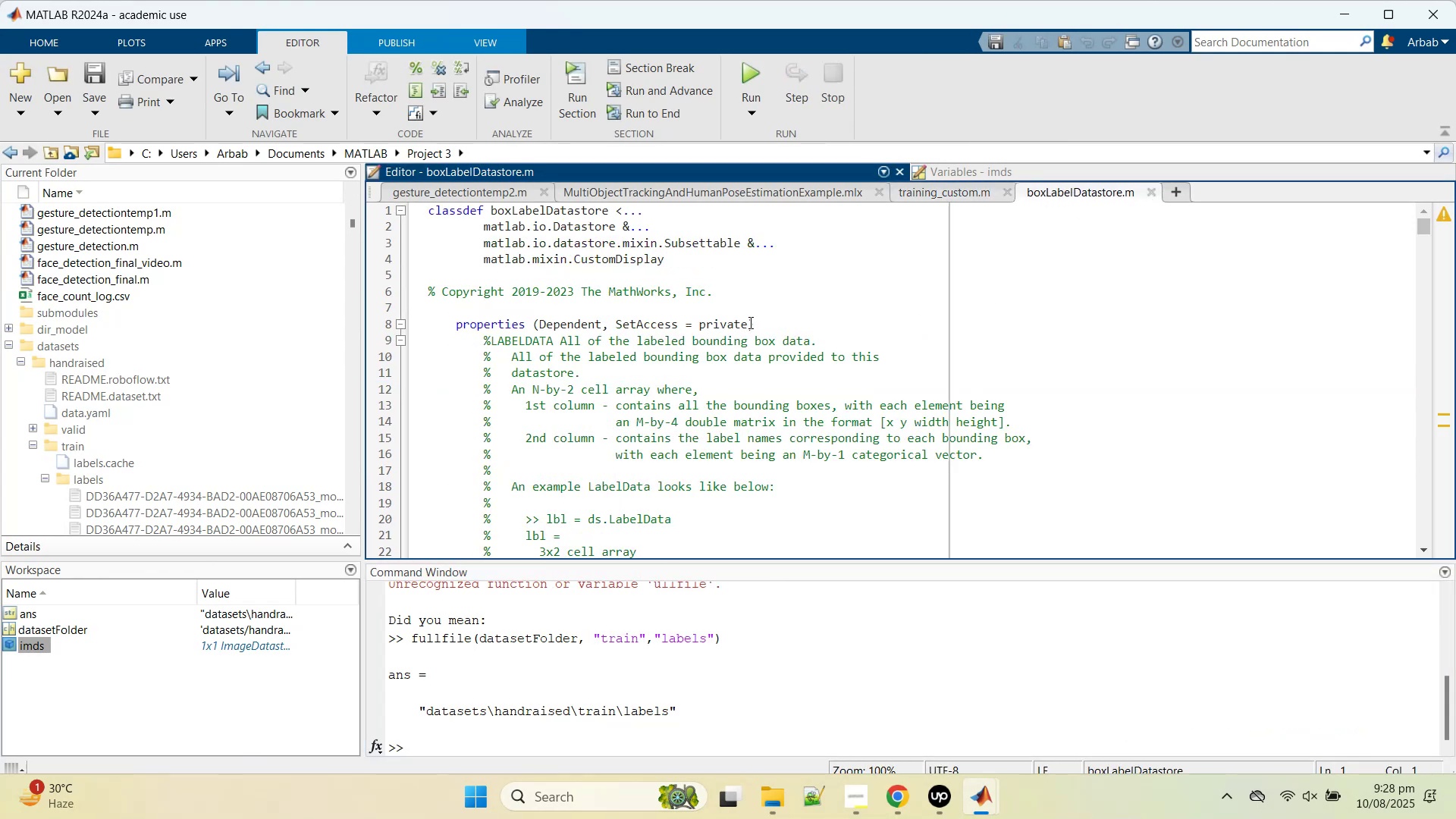 
scroll: coordinate [793, 359], scroll_direction: up, amount: 2.0
 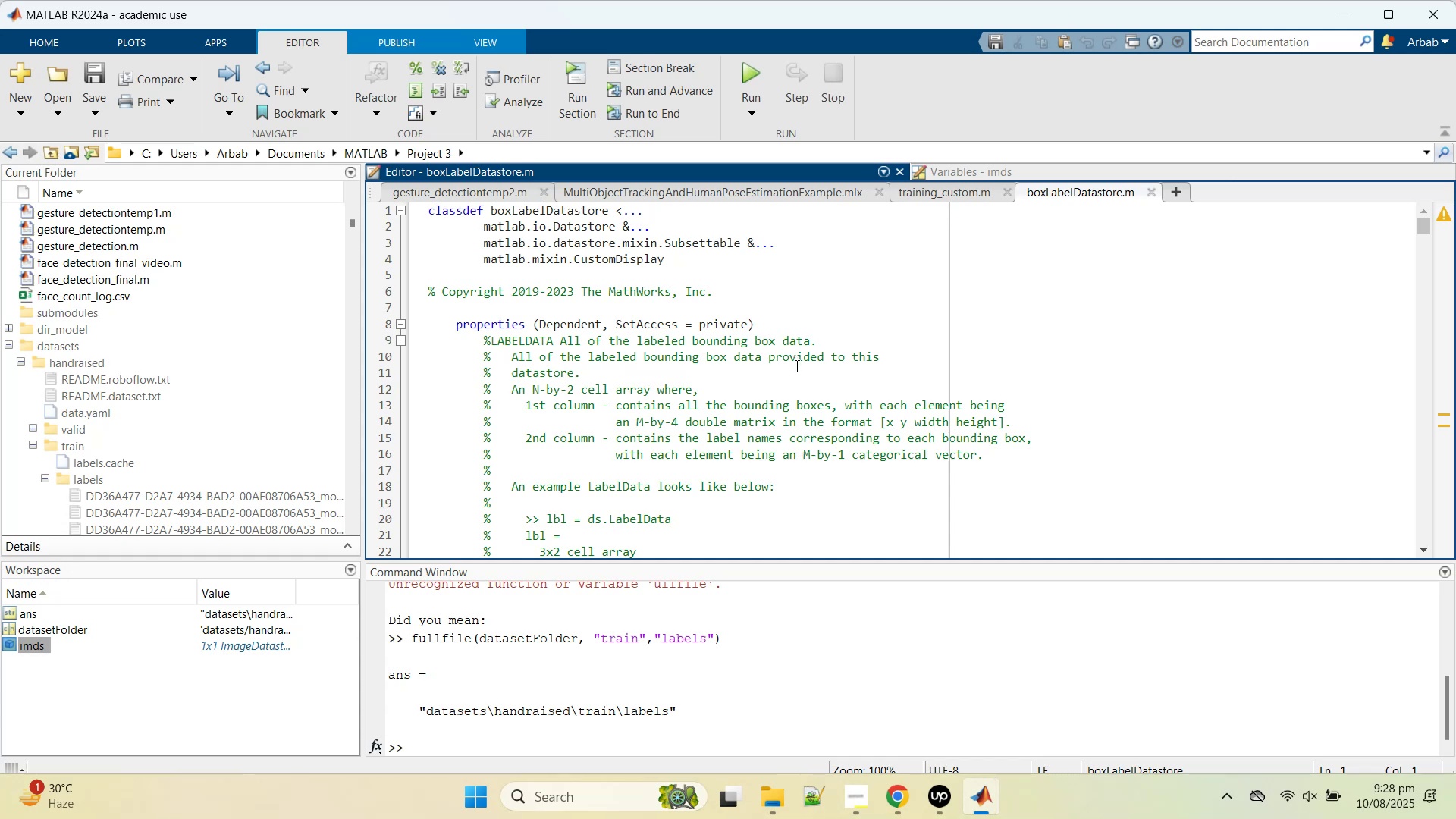 
scroll: coordinate [789, 392], scroll_direction: down, amount: 6.0
 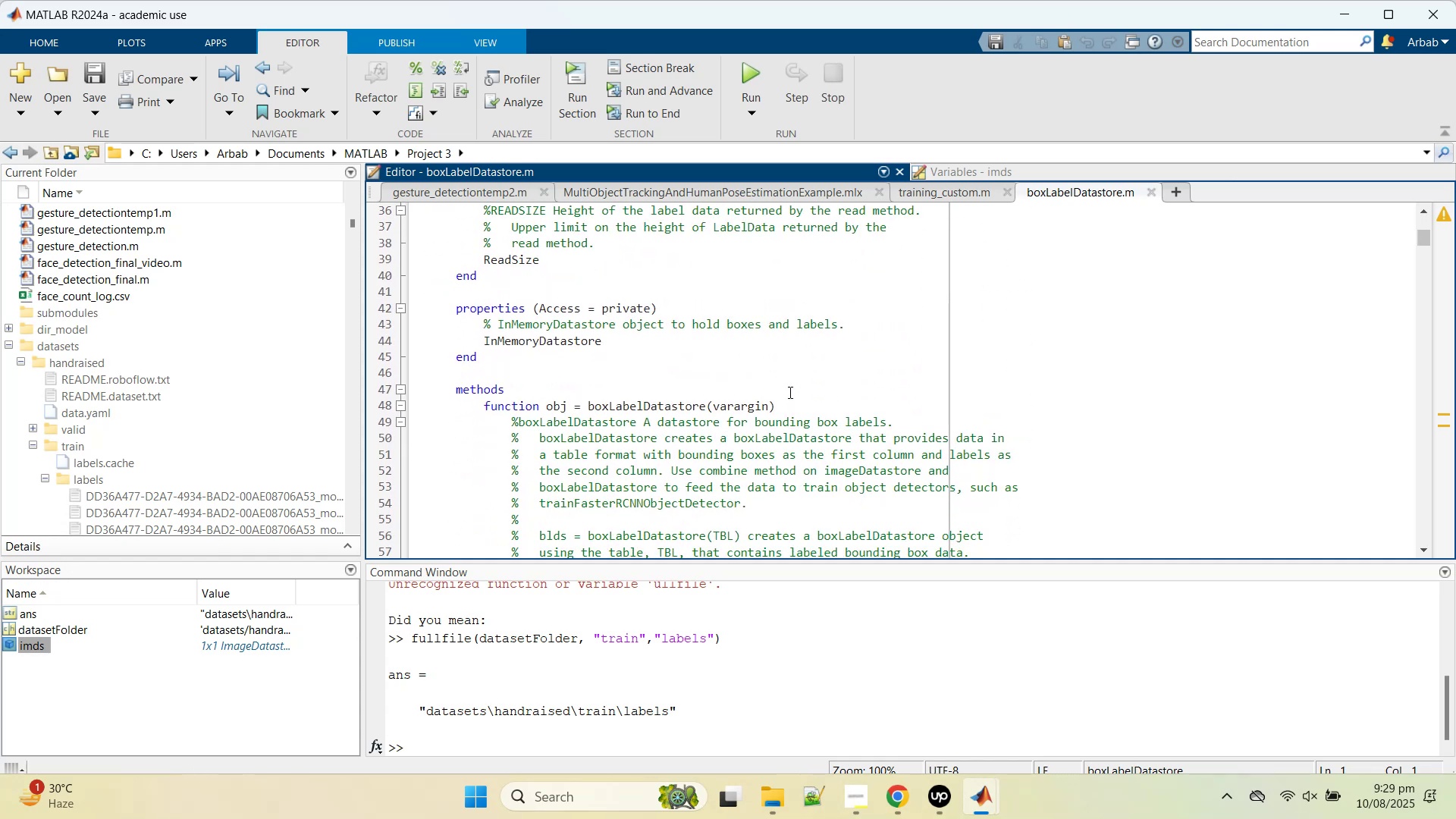 
scroll: coordinate [722, 362], scroll_direction: up, amount: 10.0
 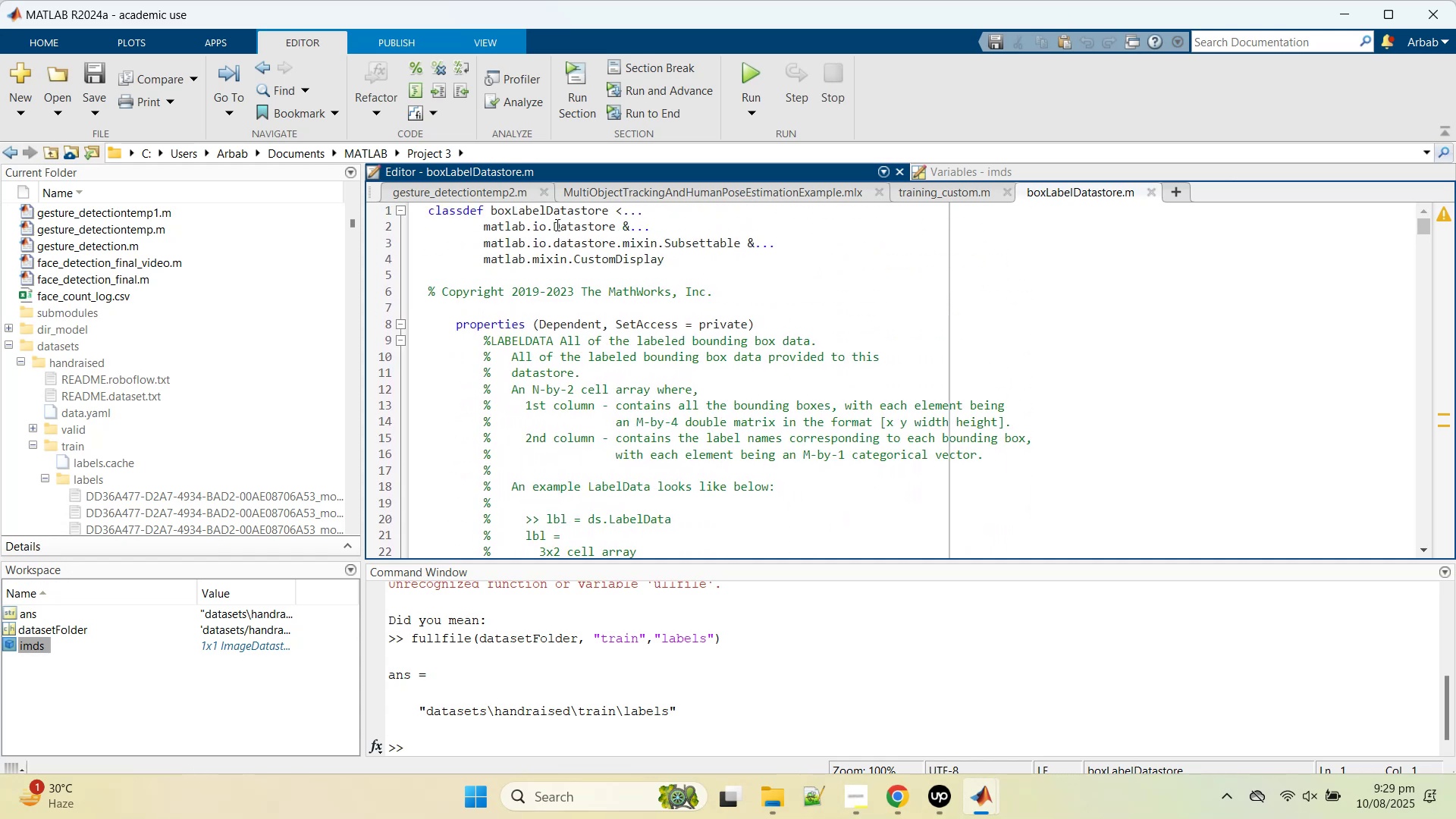 
left_click([552, 215])
 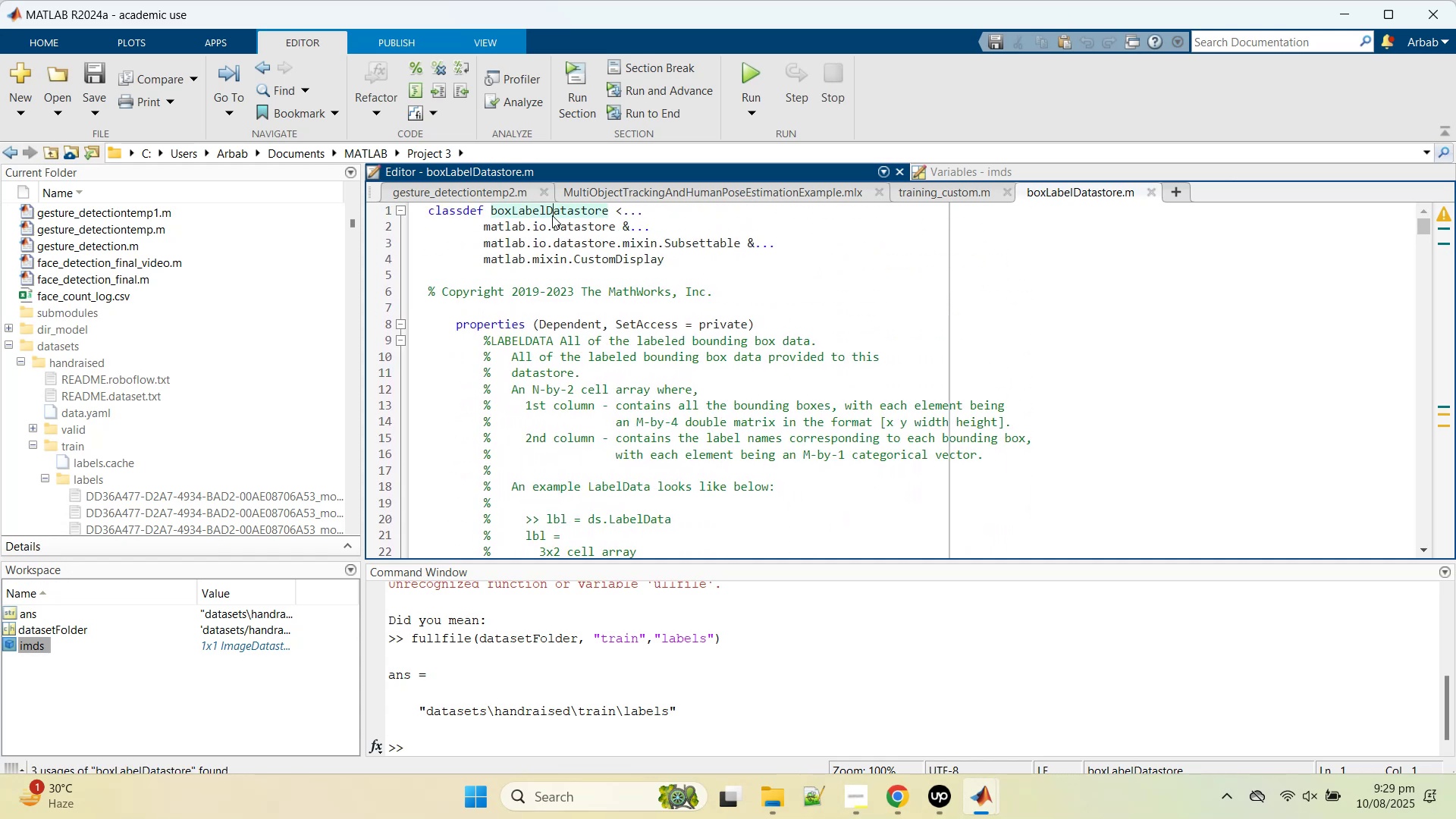 
double_click([552, 215])
 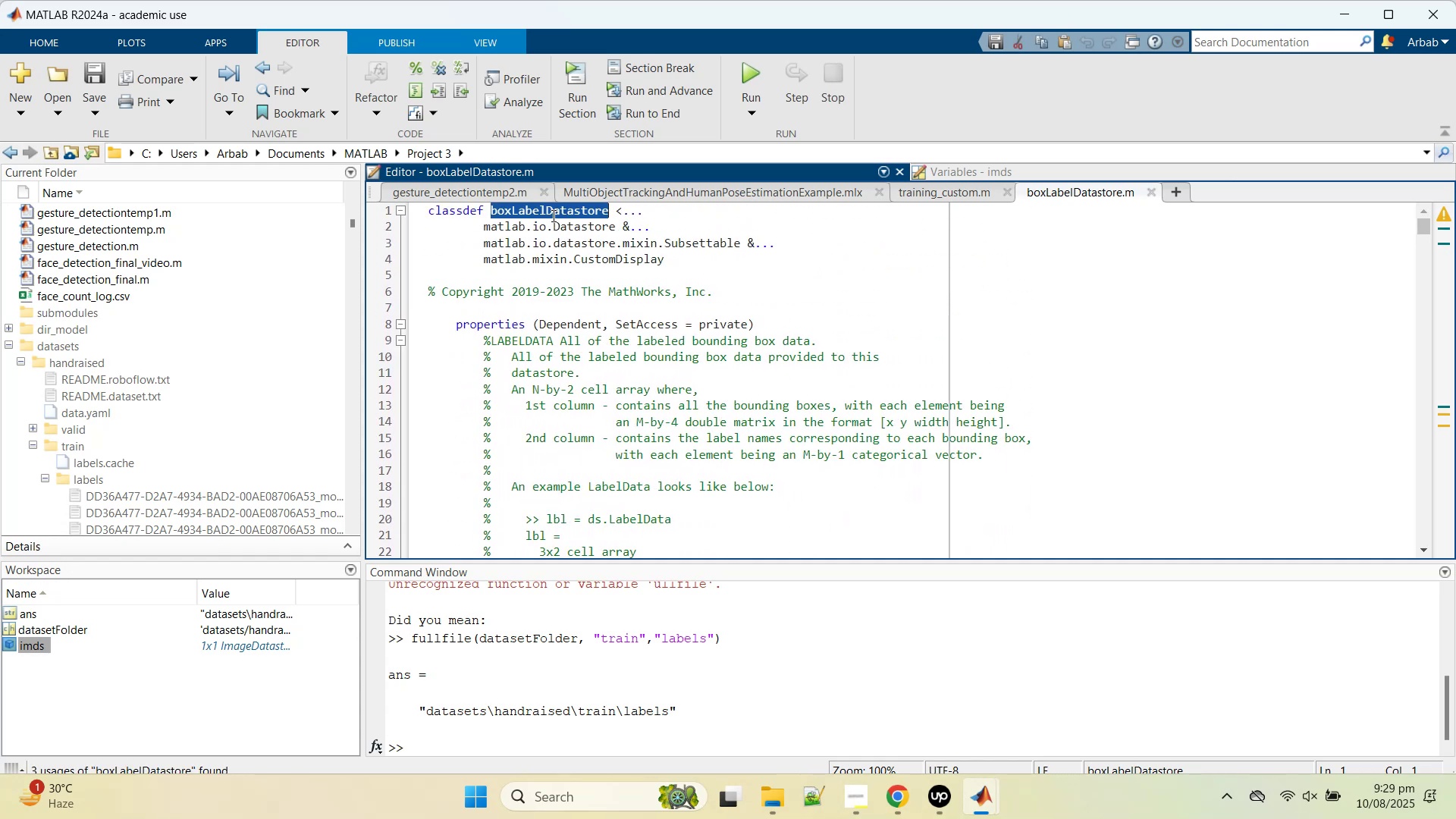 
key(Control+C)
 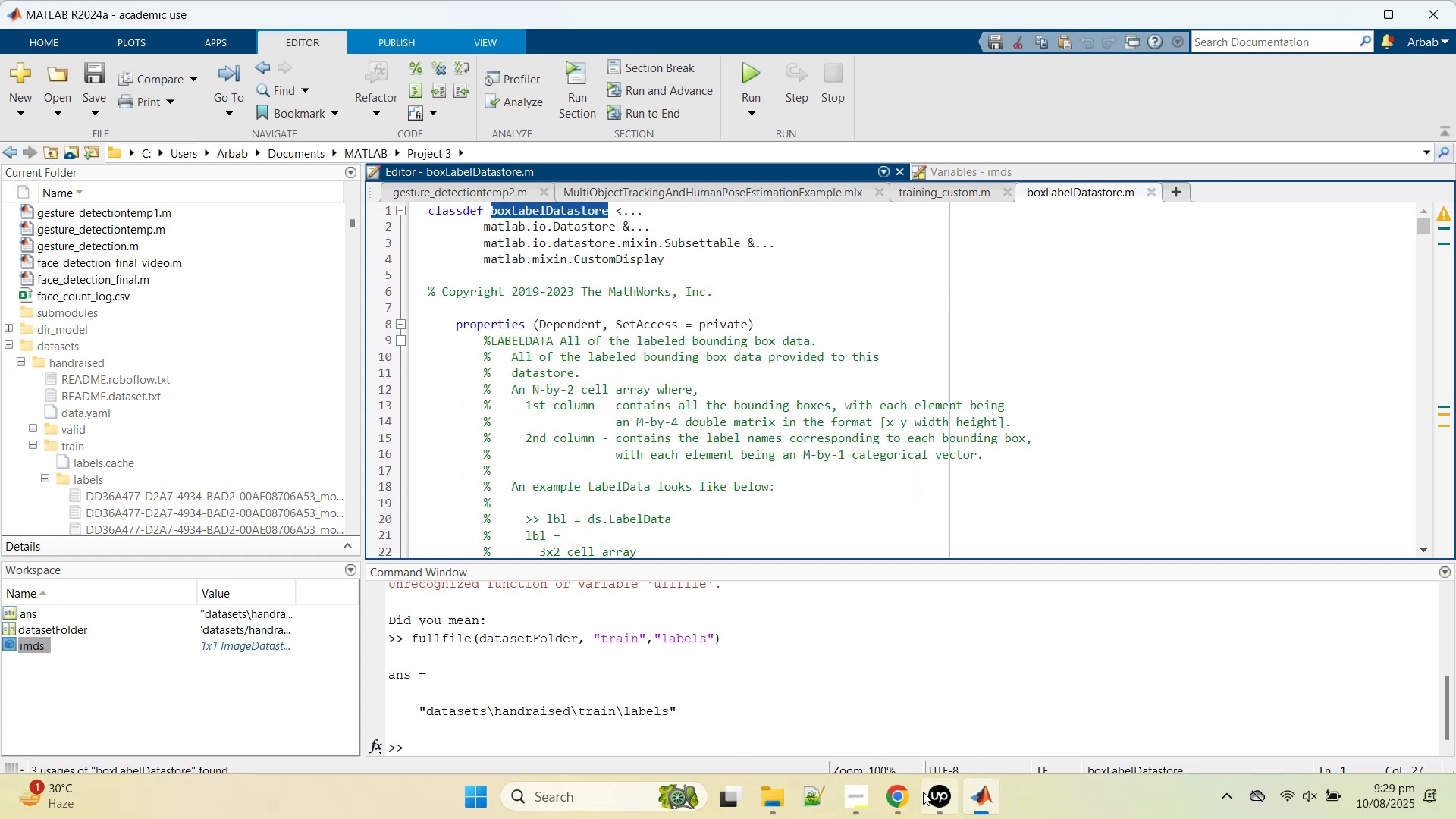 
left_click([897, 789])
 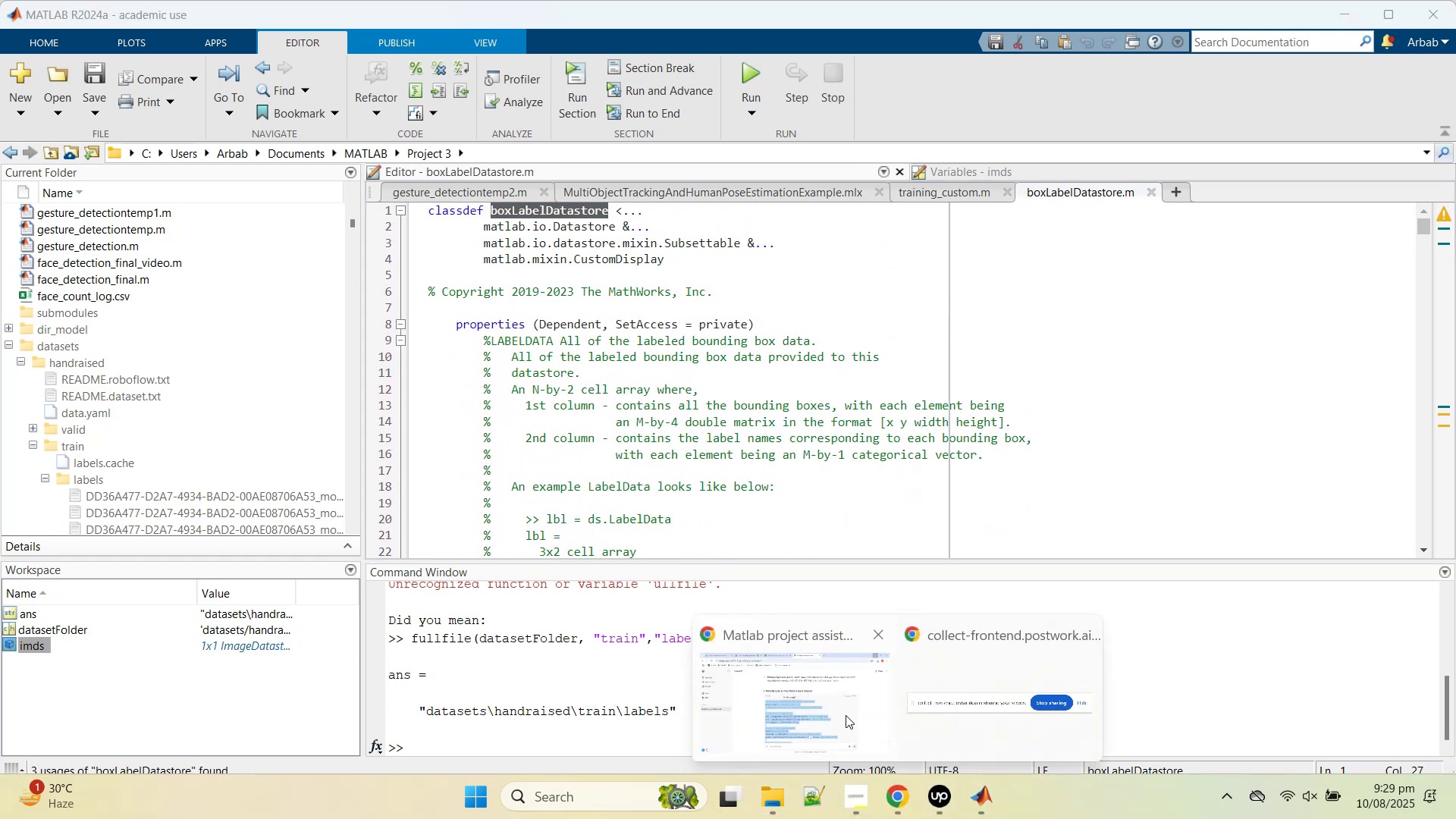 
left_click([845, 715])
 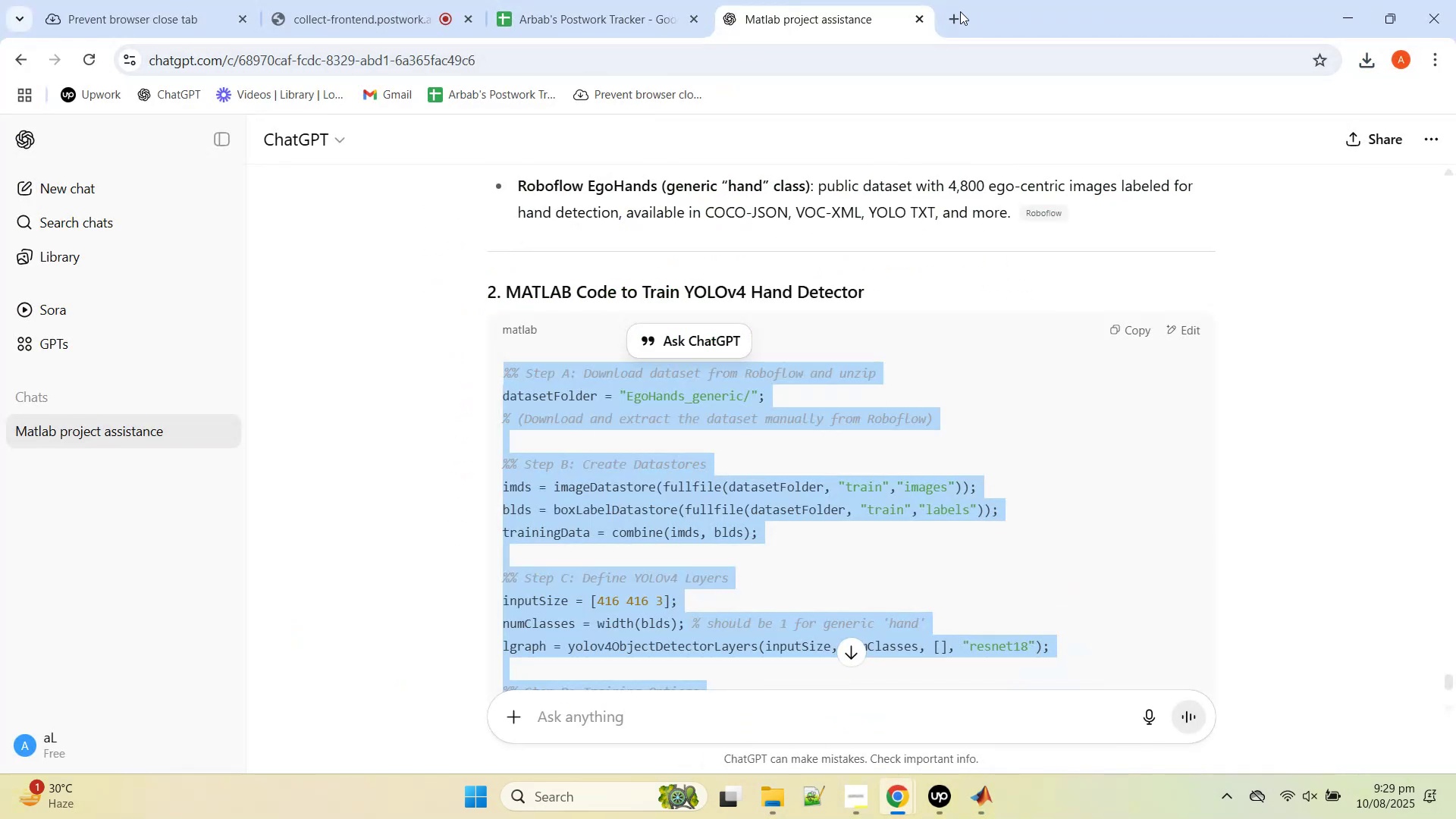 
left_click([956, 11])
 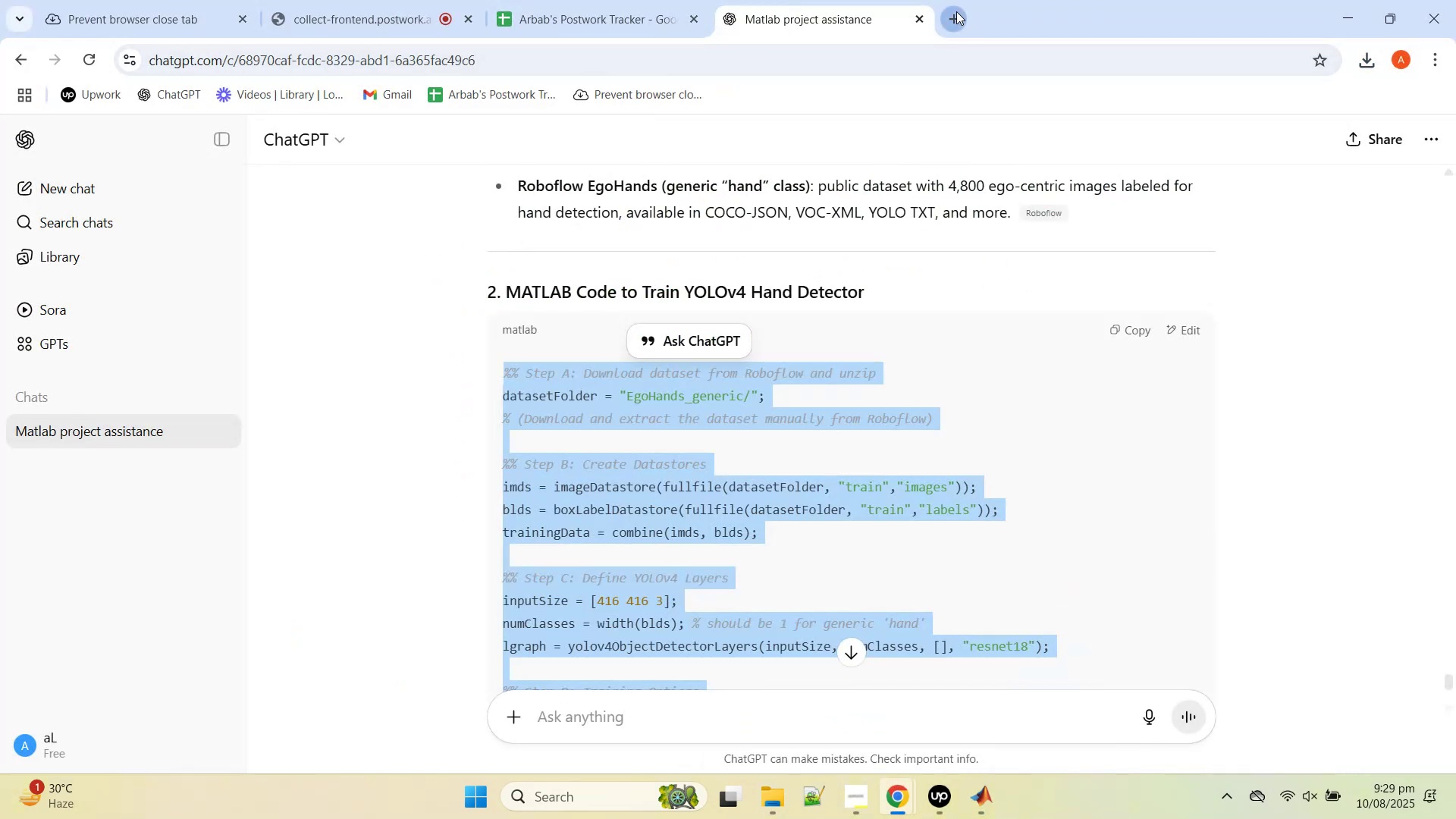 
key(Control+V)
 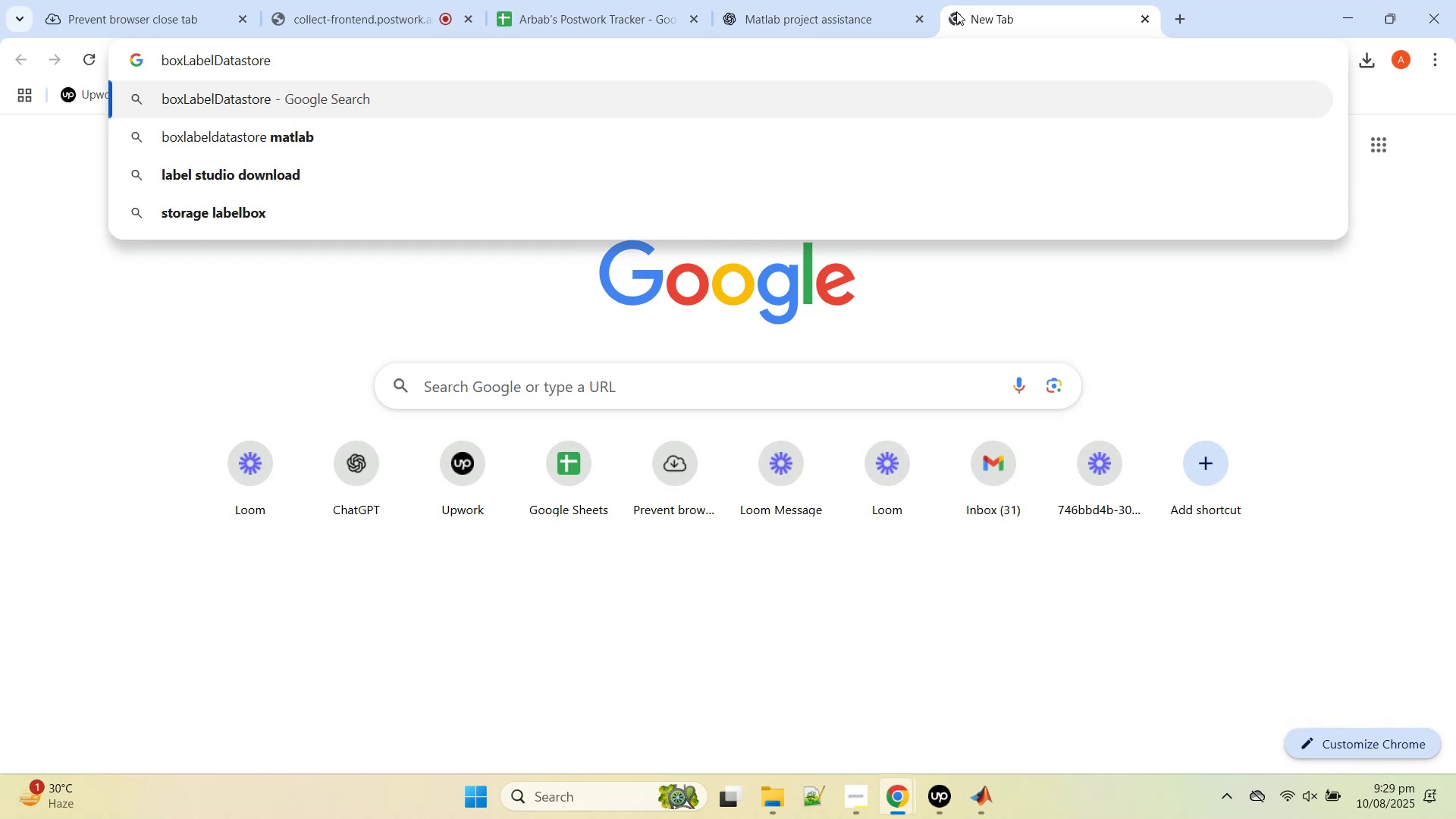 
key(Enter)
 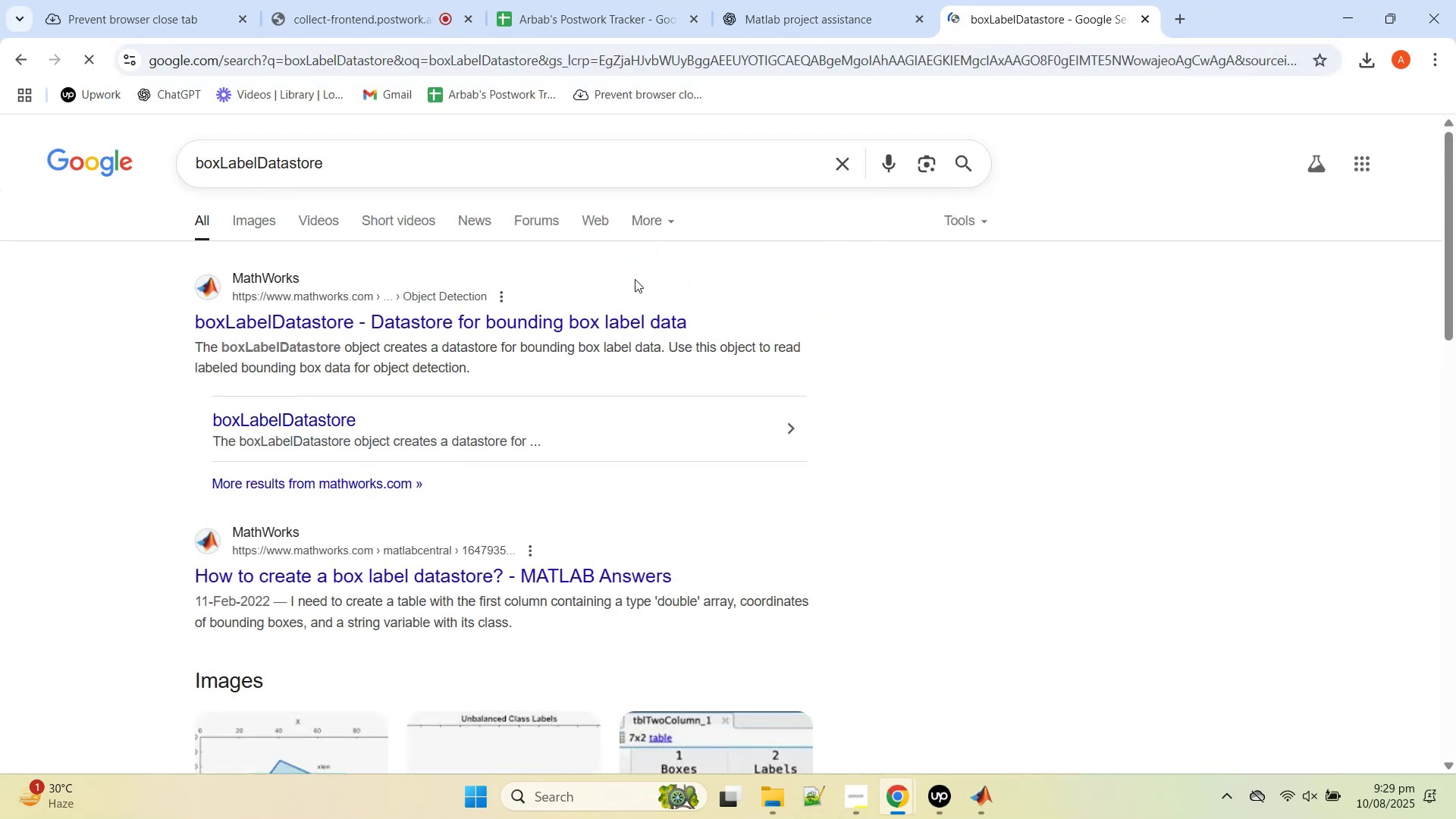 
left_click([565, 322])
 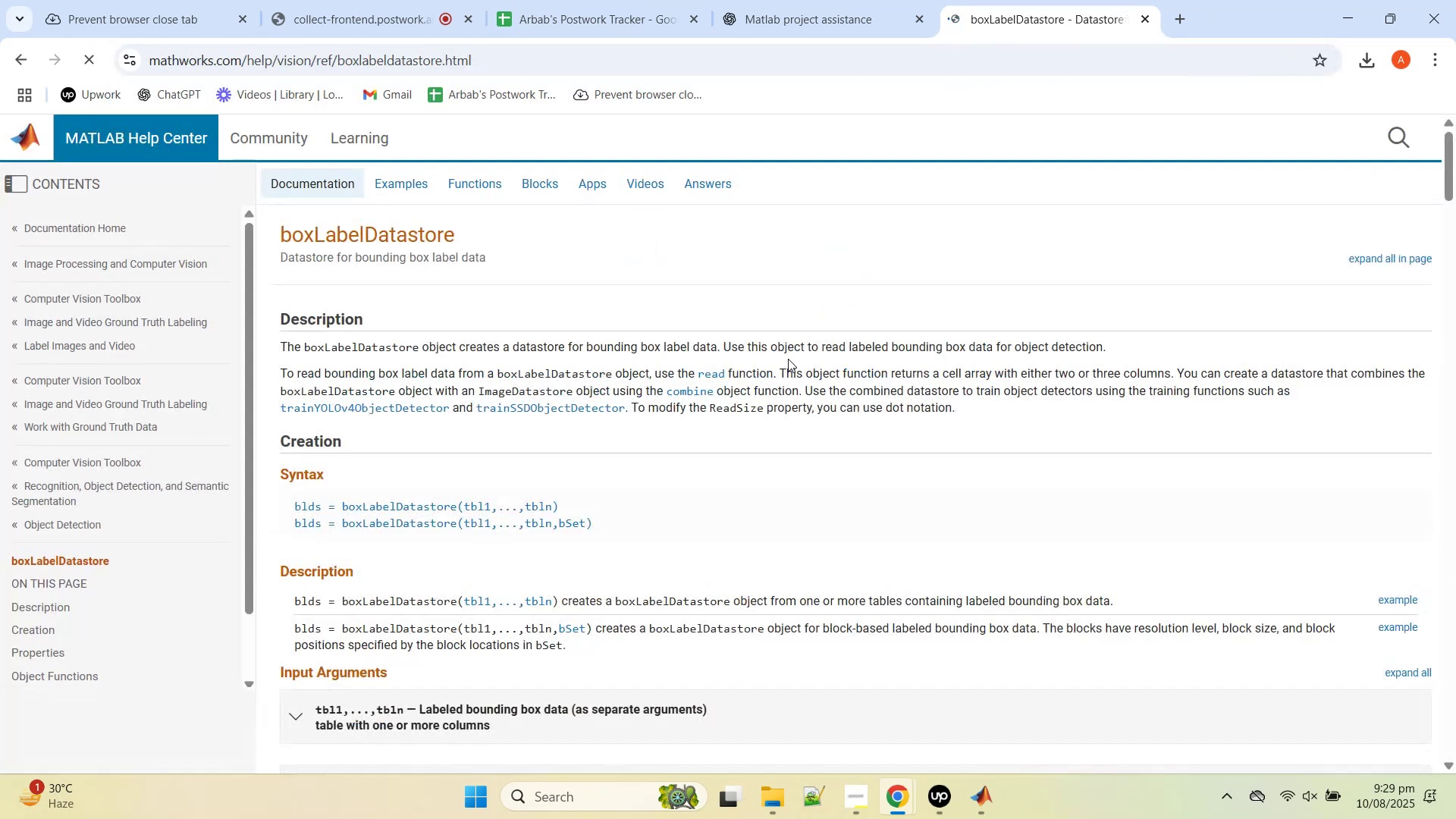 
scroll: coordinate [767, 354], scroll_direction: down, amount: 3.0
 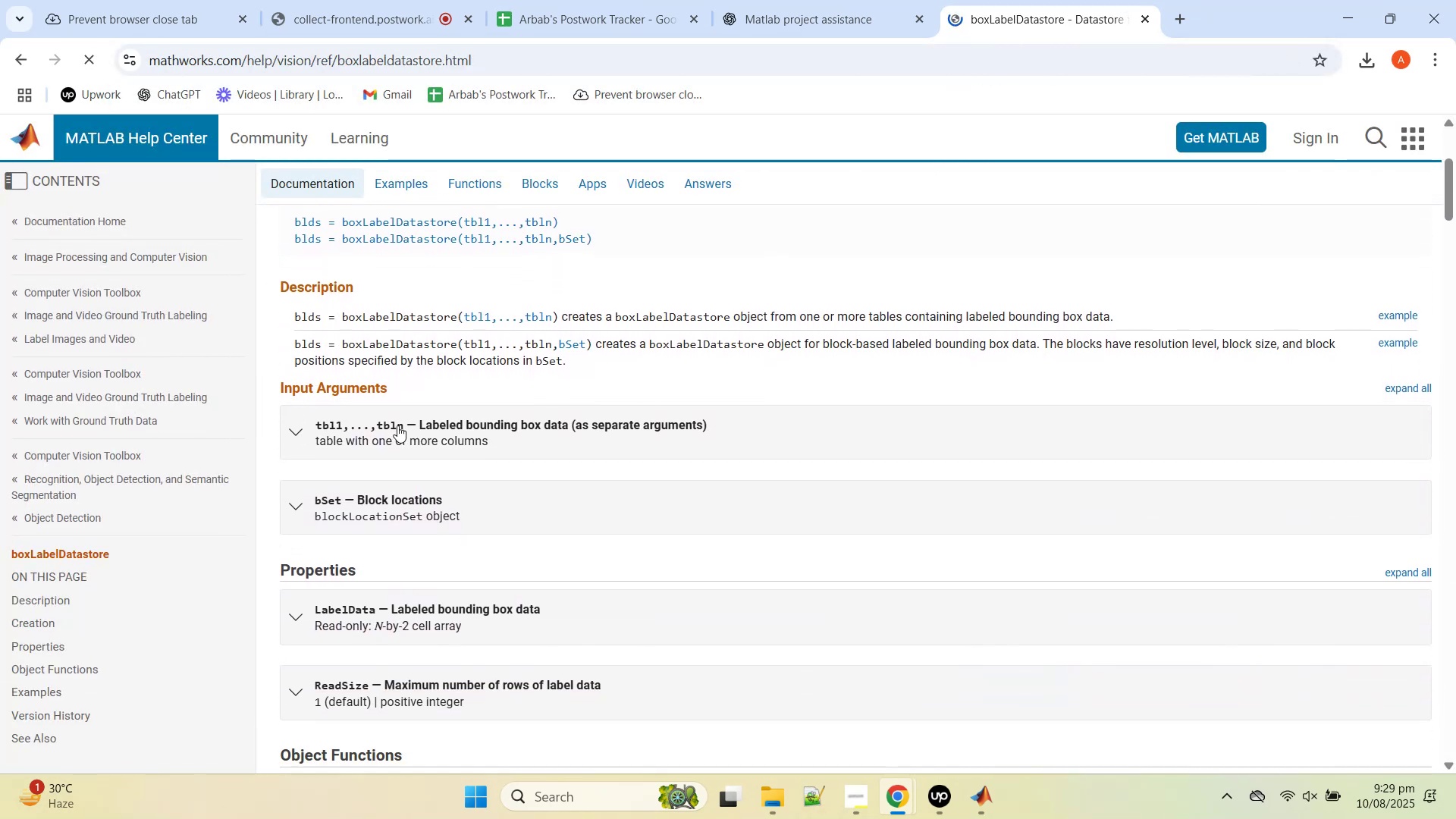 
left_click([390, 419])
 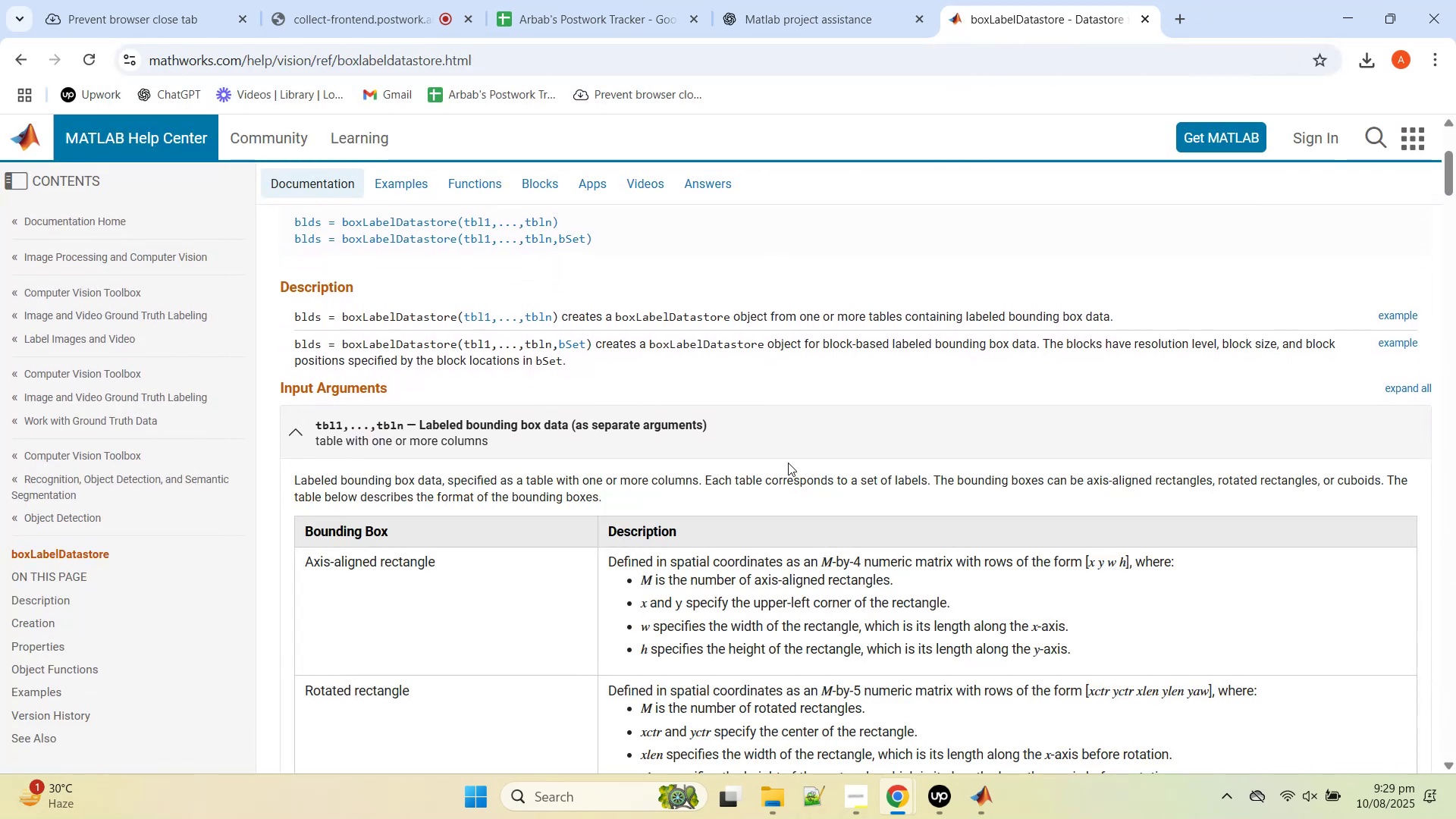 
scroll: coordinate [787, 466], scroll_direction: down, amount: 4.0
 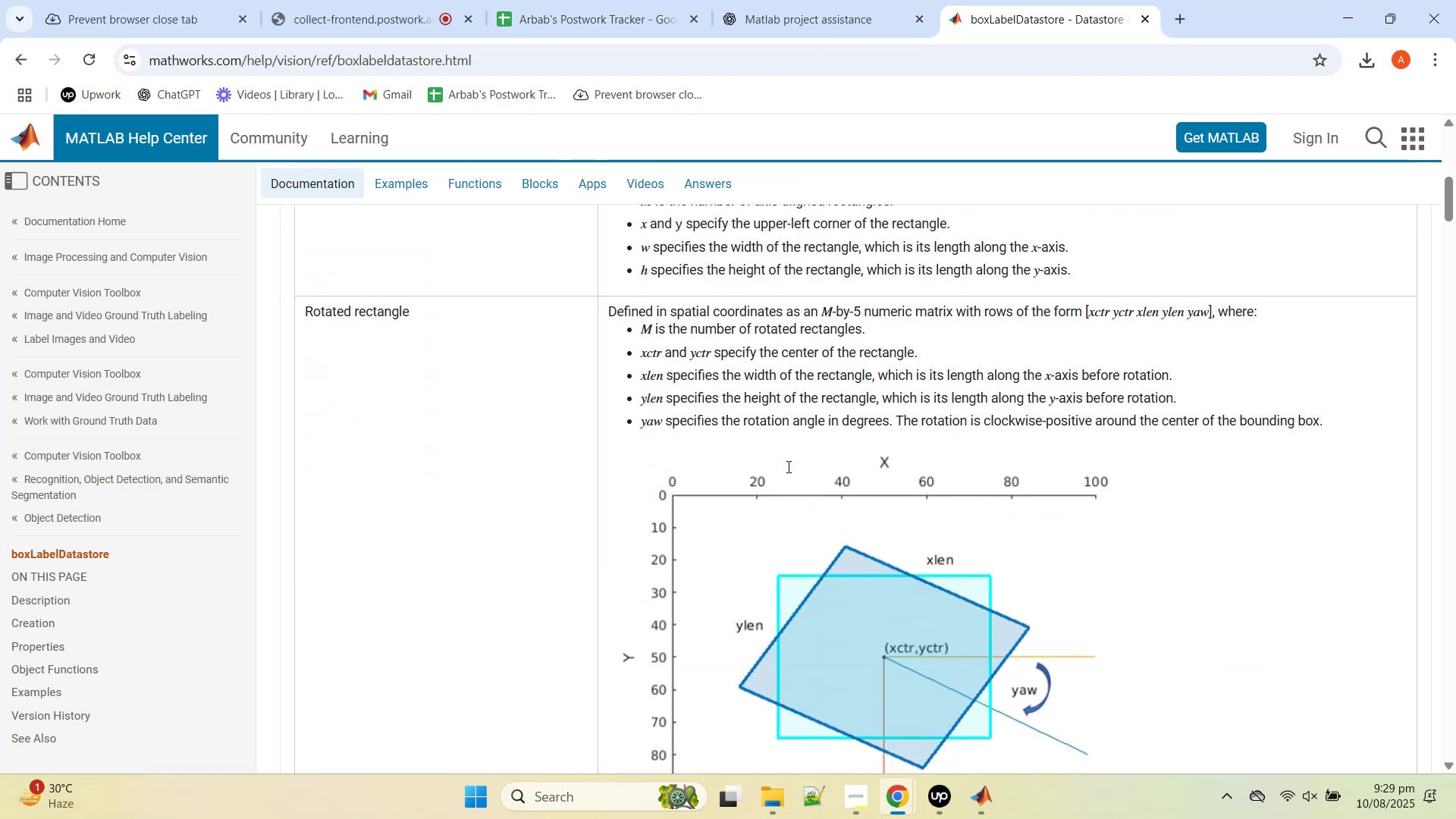 
scroll: coordinate [786, 447], scroll_direction: up, amount: 10.0
 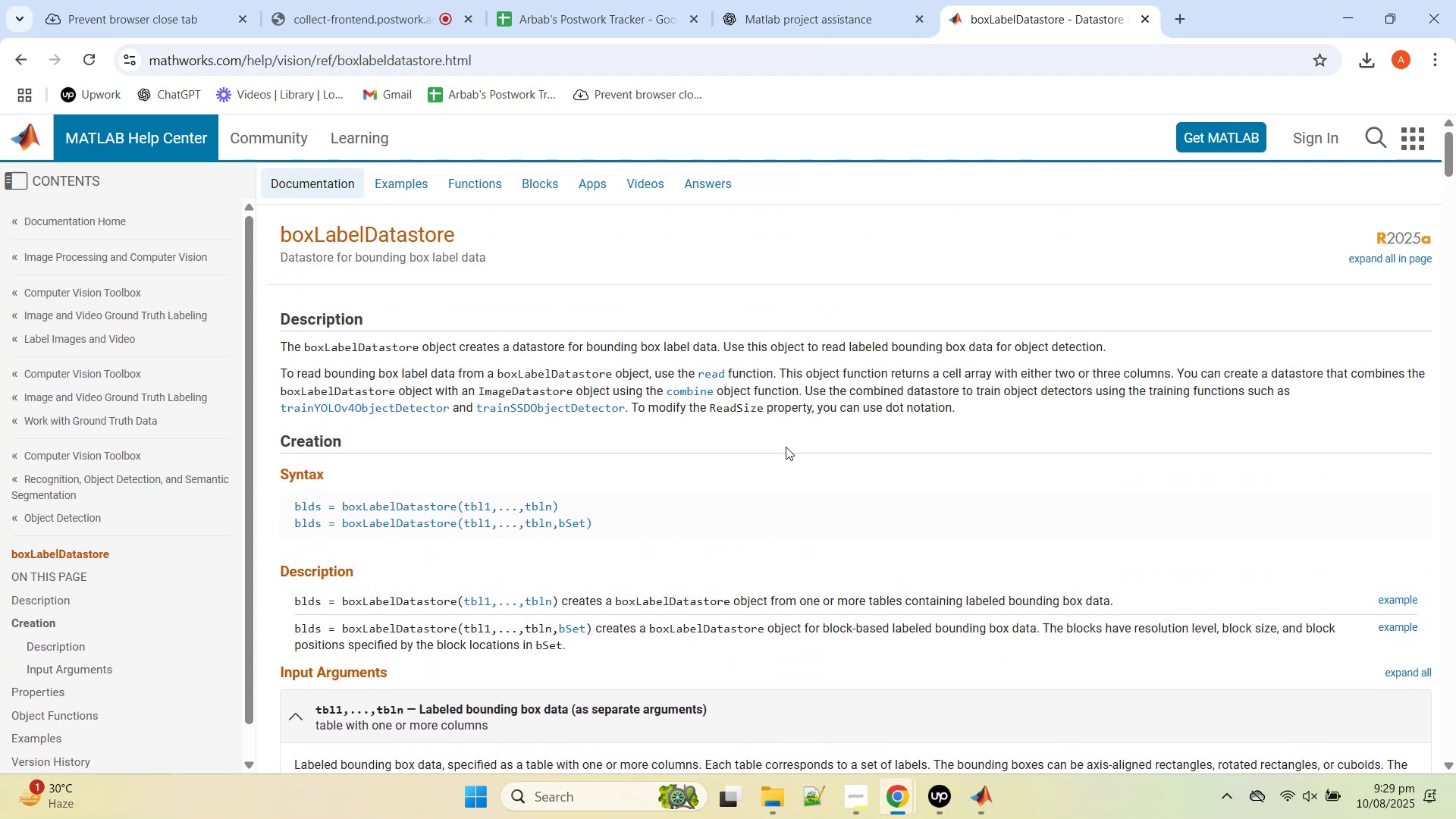 
wait(5.5)
 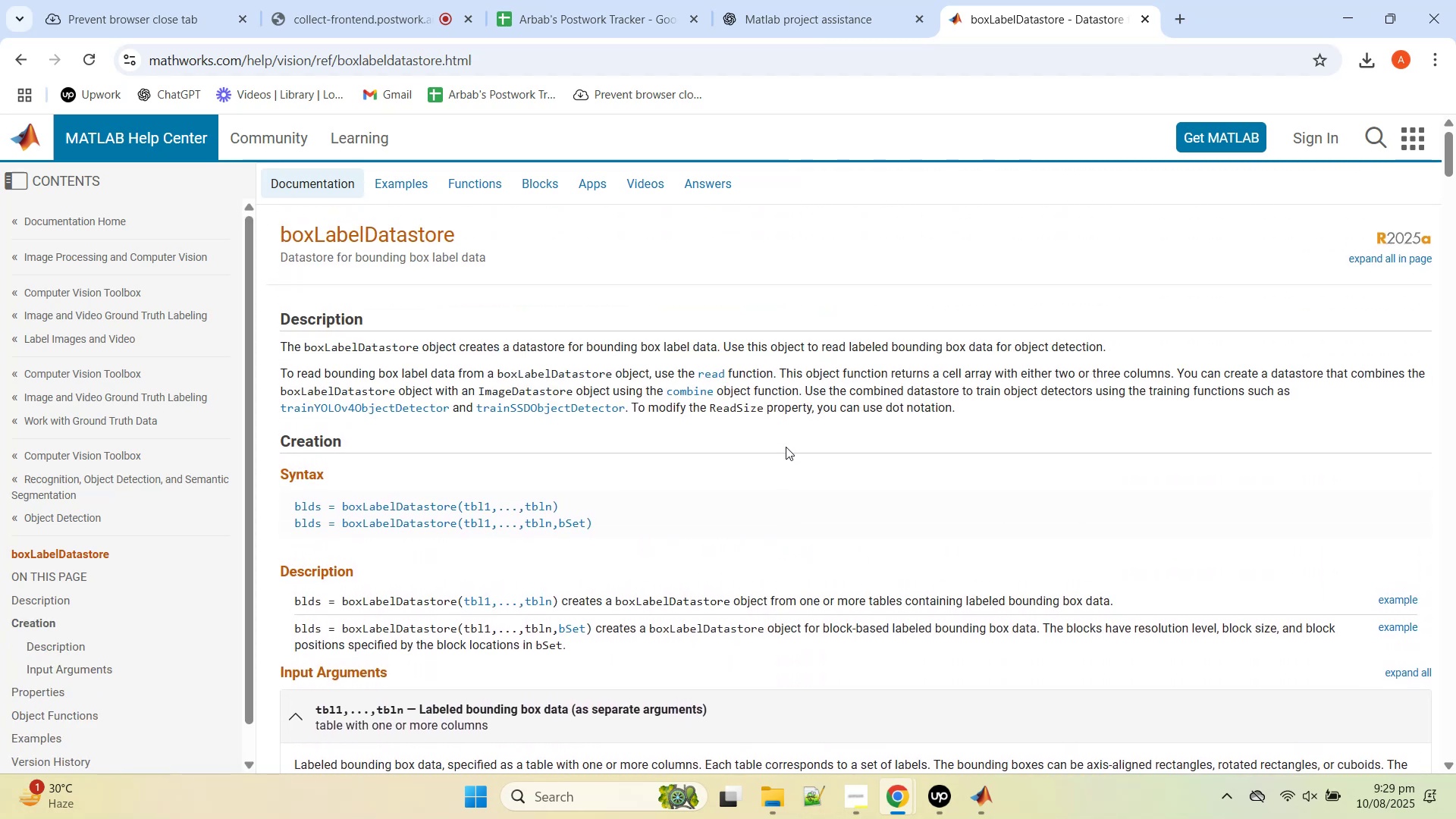 
scroll: coordinate [721, 448], scroll_direction: down, amount: 18.0
 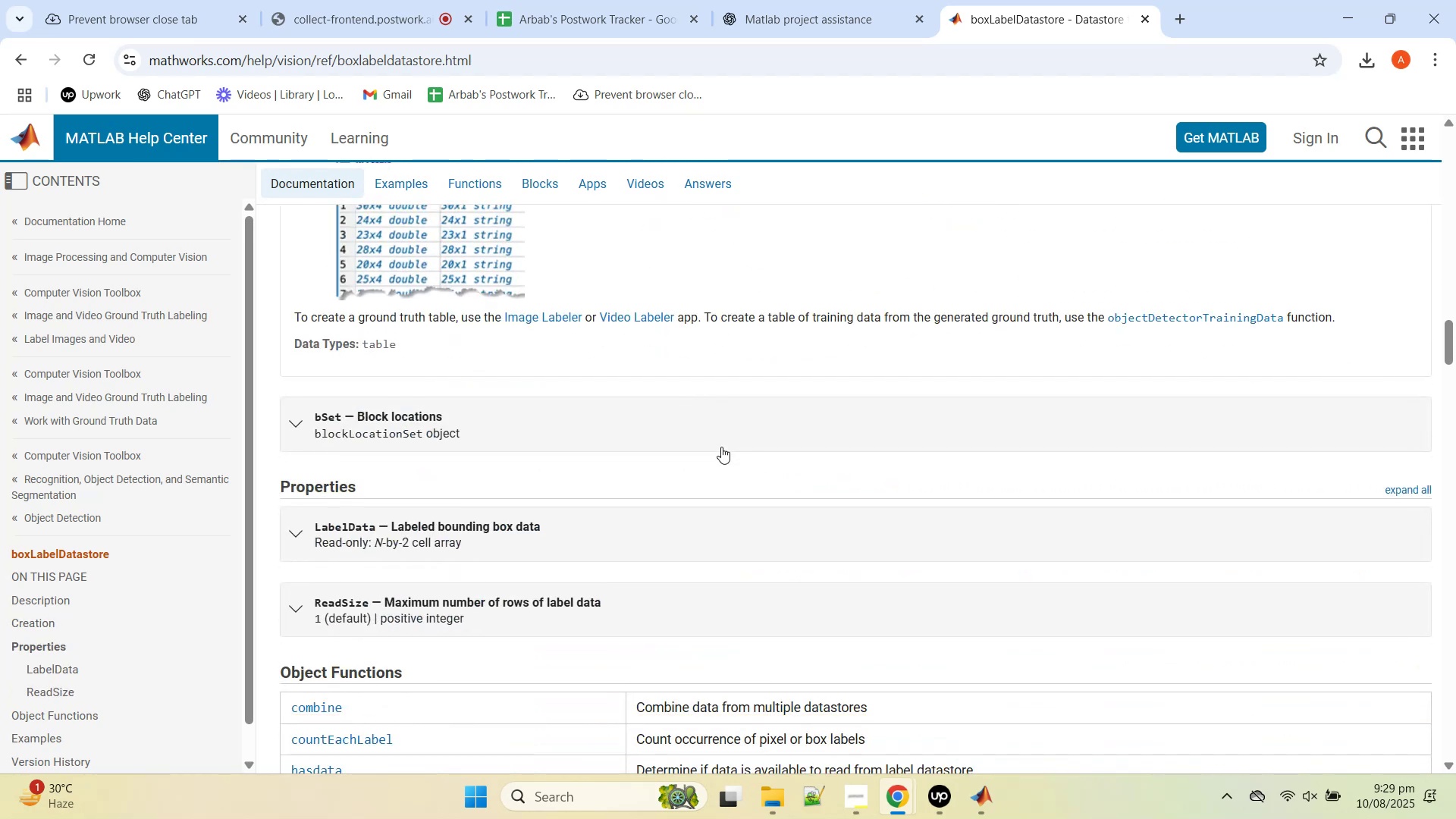 
scroll: coordinate [721, 446], scroll_direction: up, amount: 5.0
 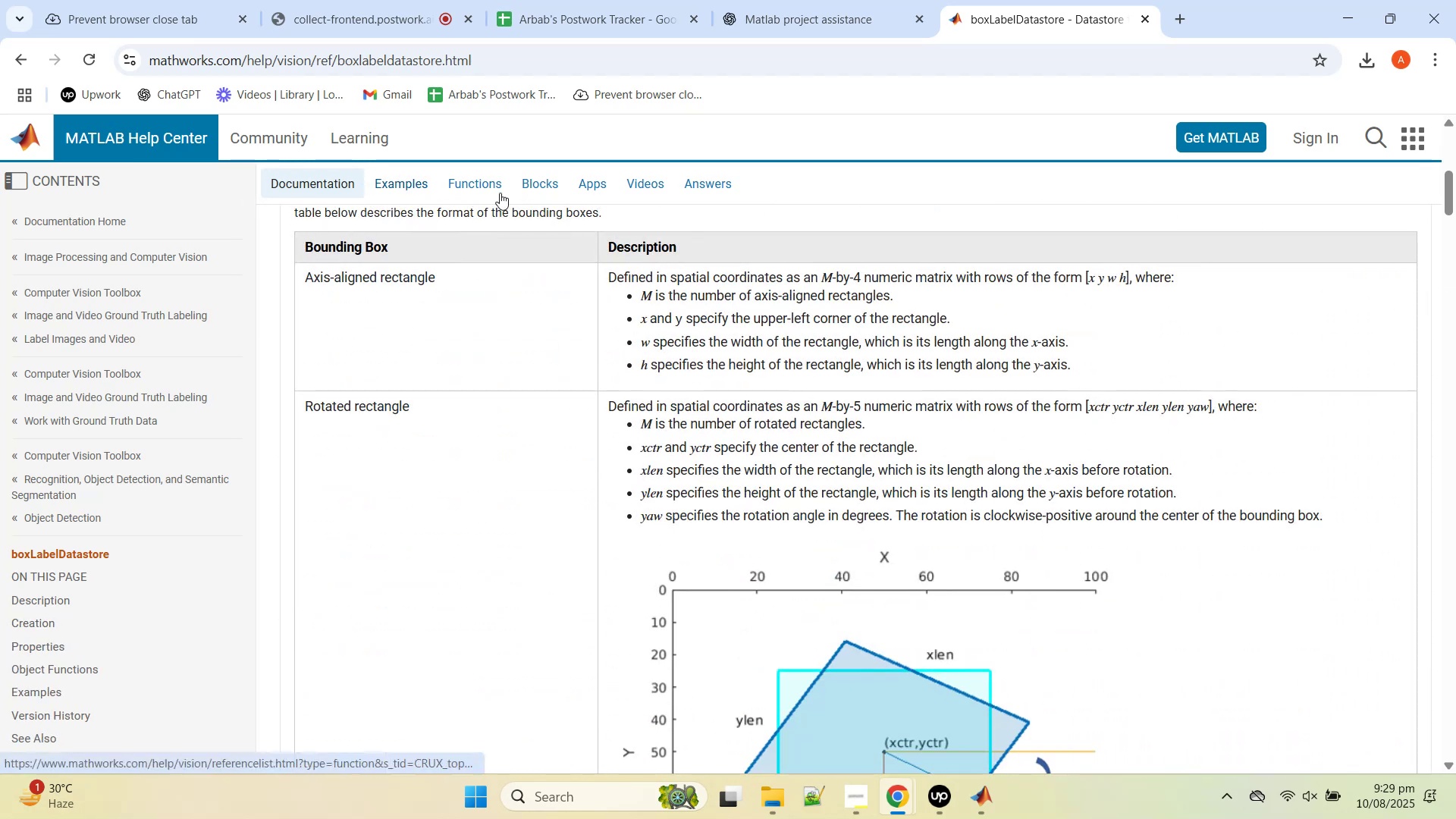 
left_click([503, 192])
 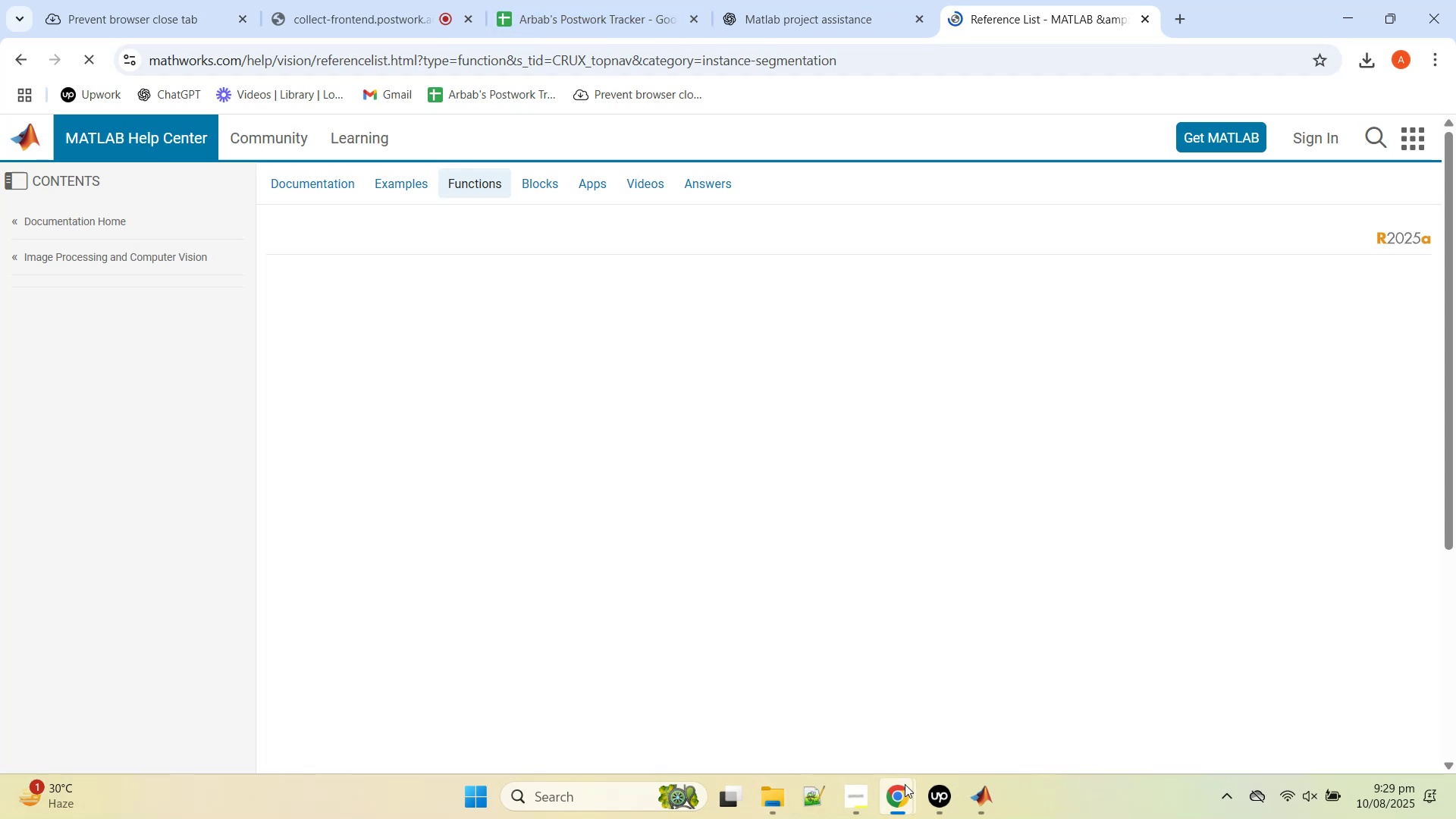 
left_click([780, 795])
 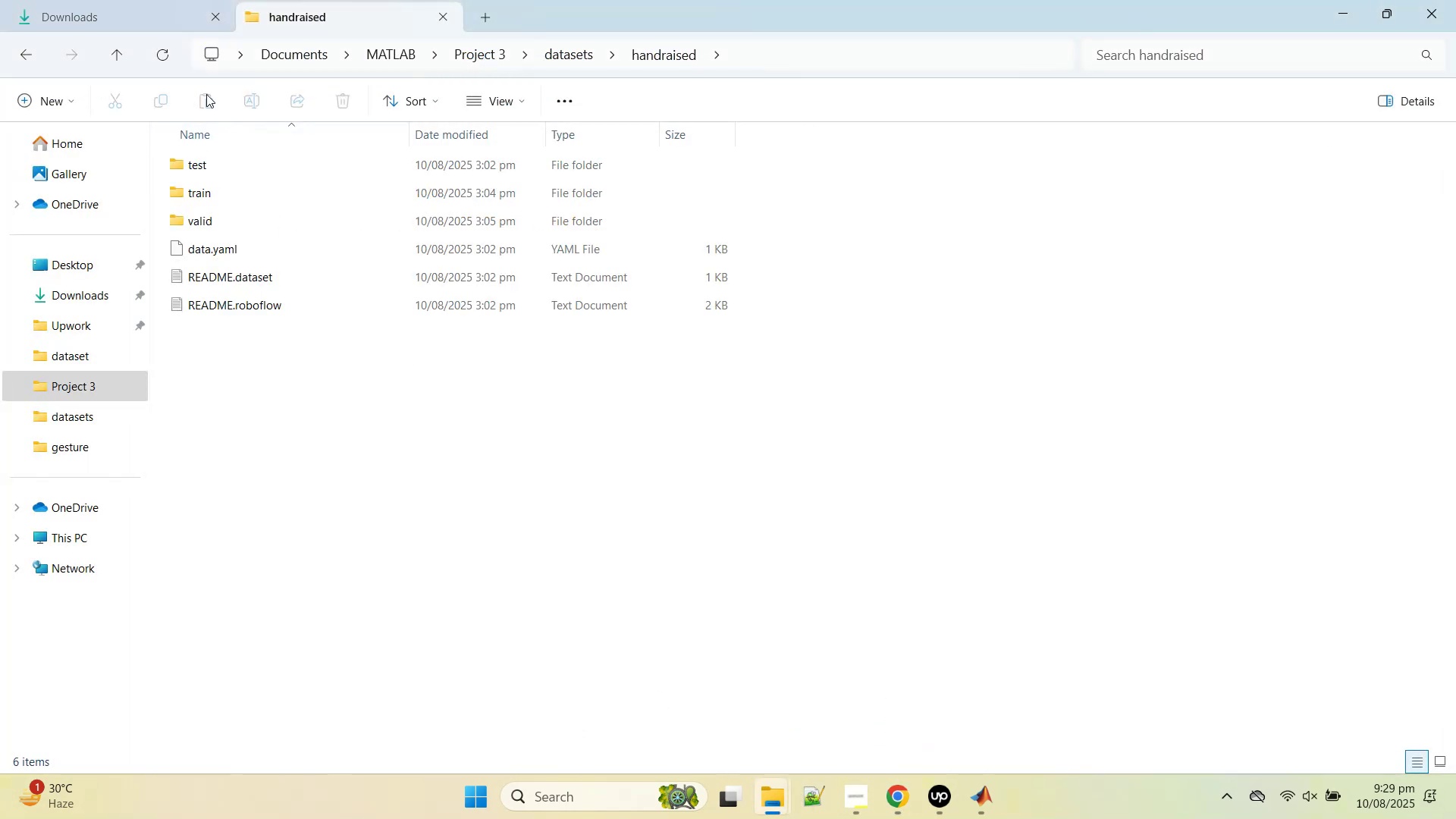 
left_click([105, 18])
 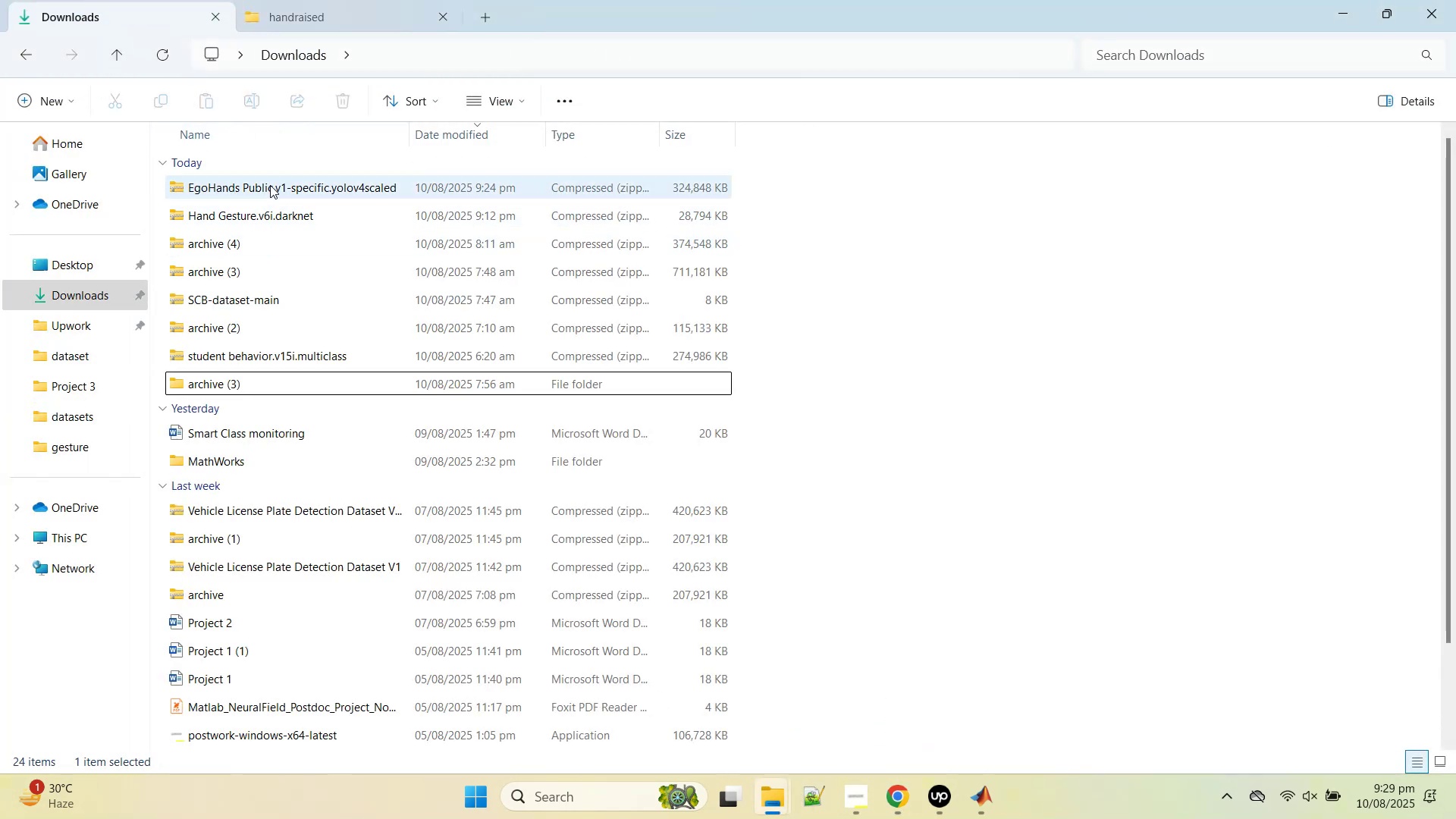 
double_click([270, 185])
 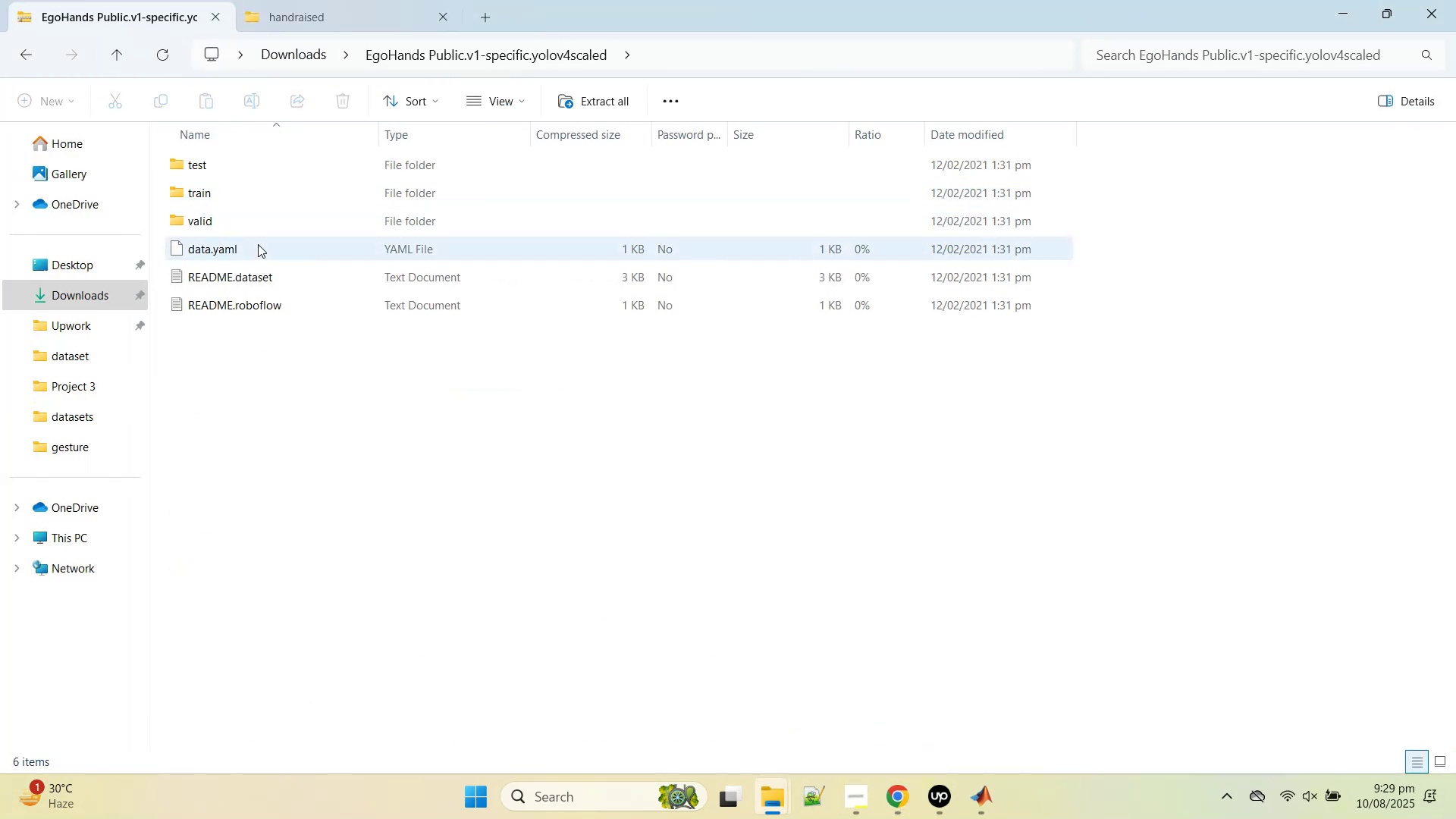 
double_click([258, 244])
 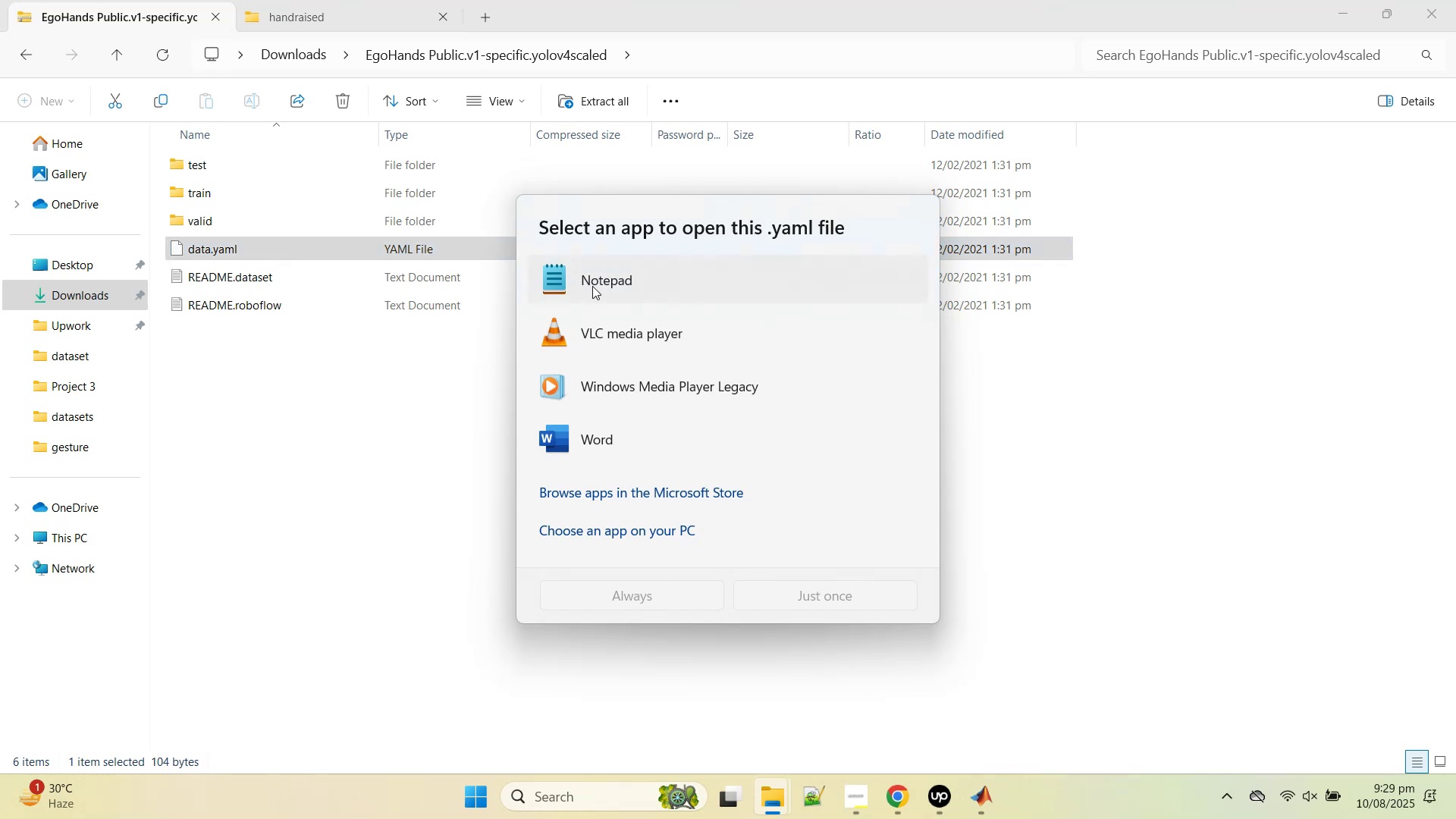 
double_click([621, 293])
 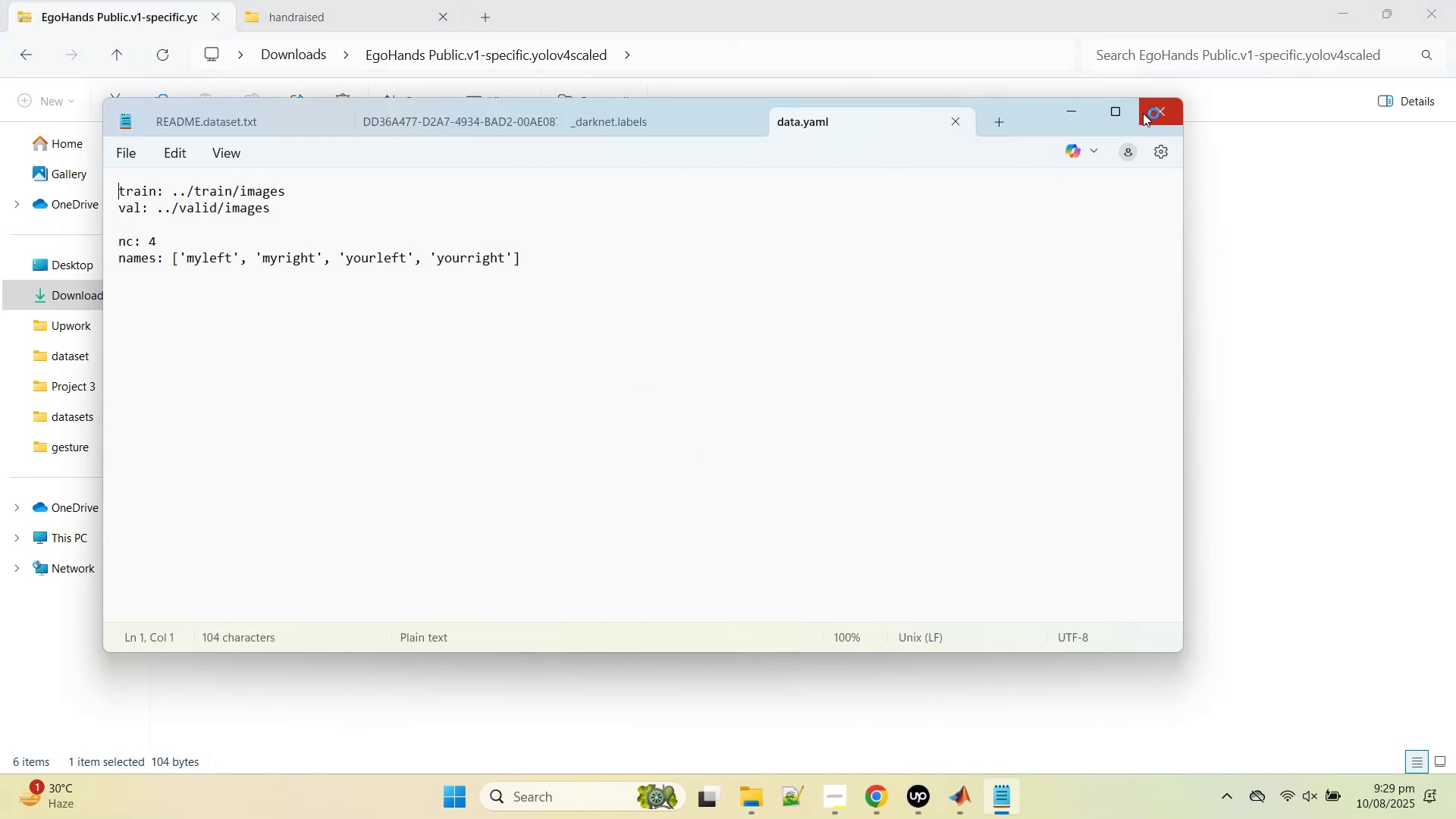 
left_click([1142, 114])
 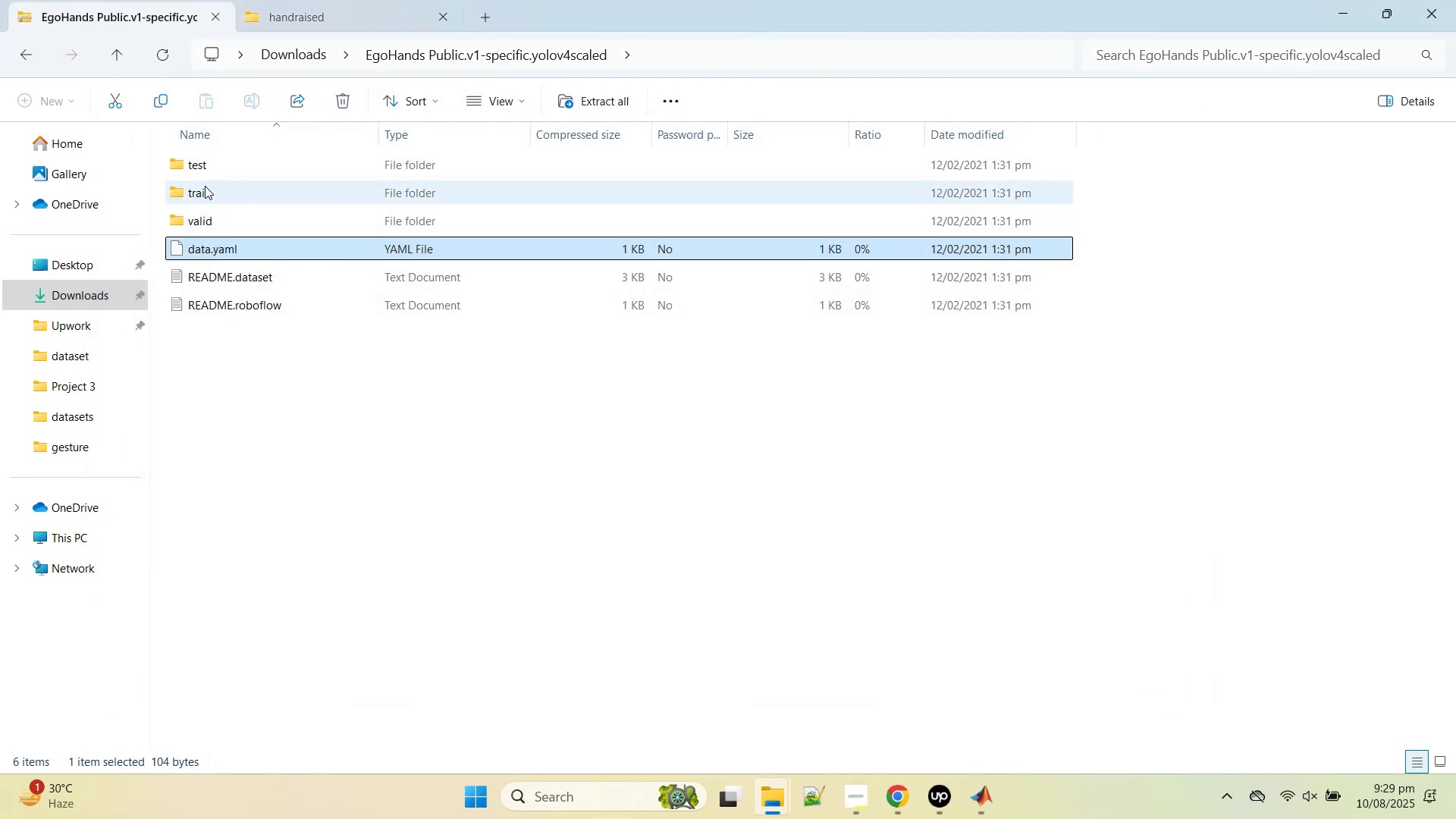 
double_click([204, 191])
 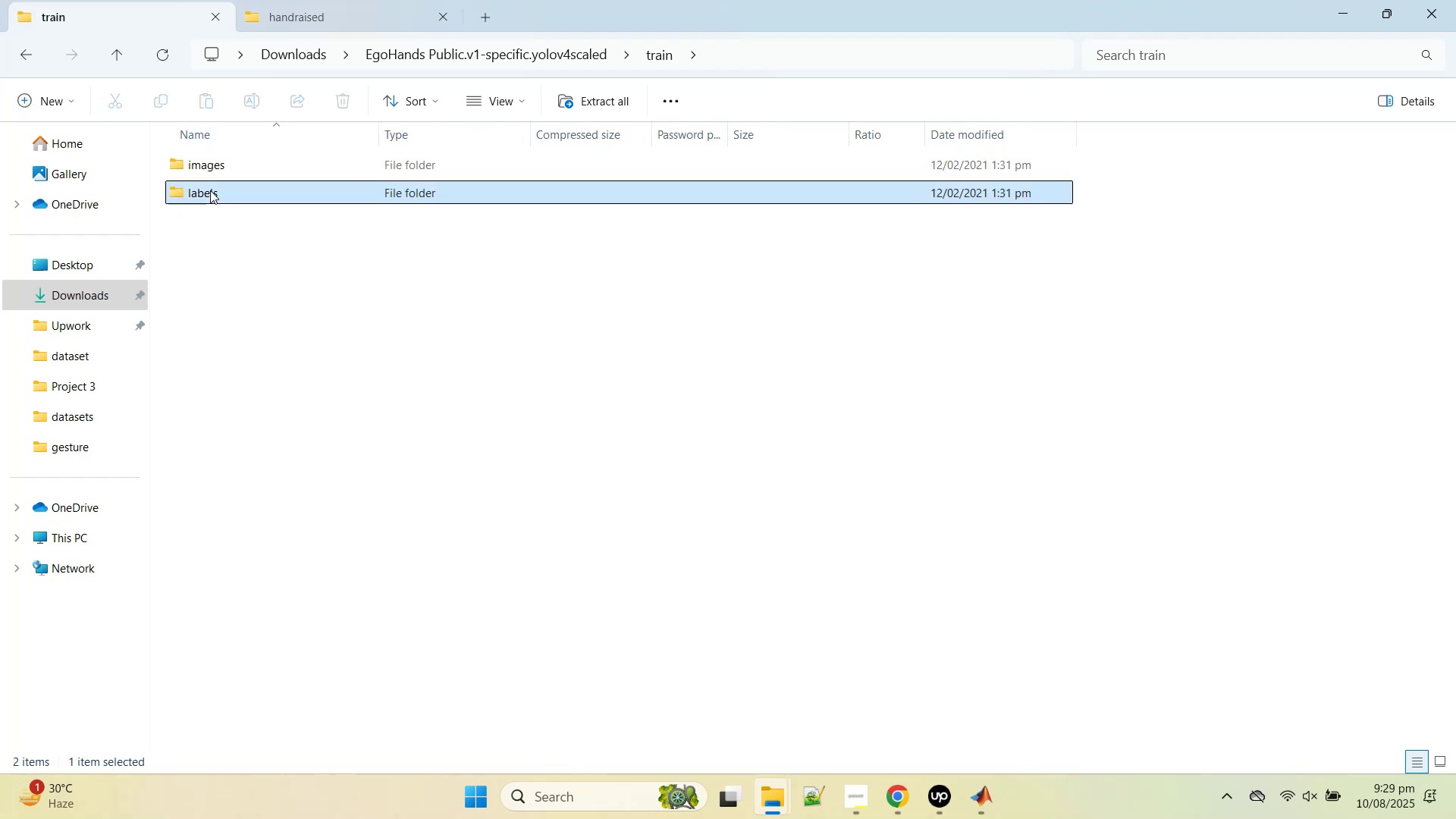 
double_click([210, 190])
 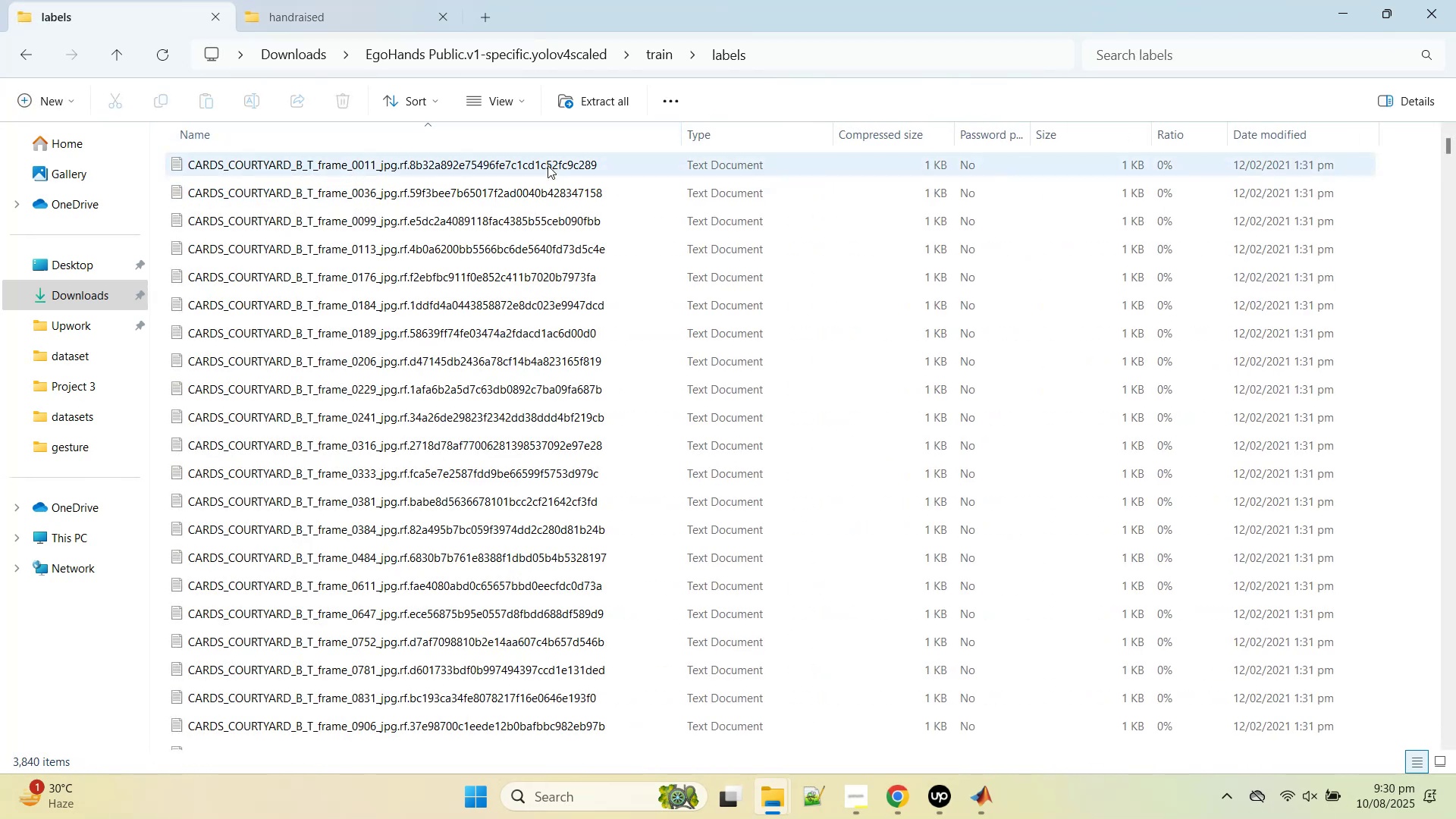 
wait(6.47)
 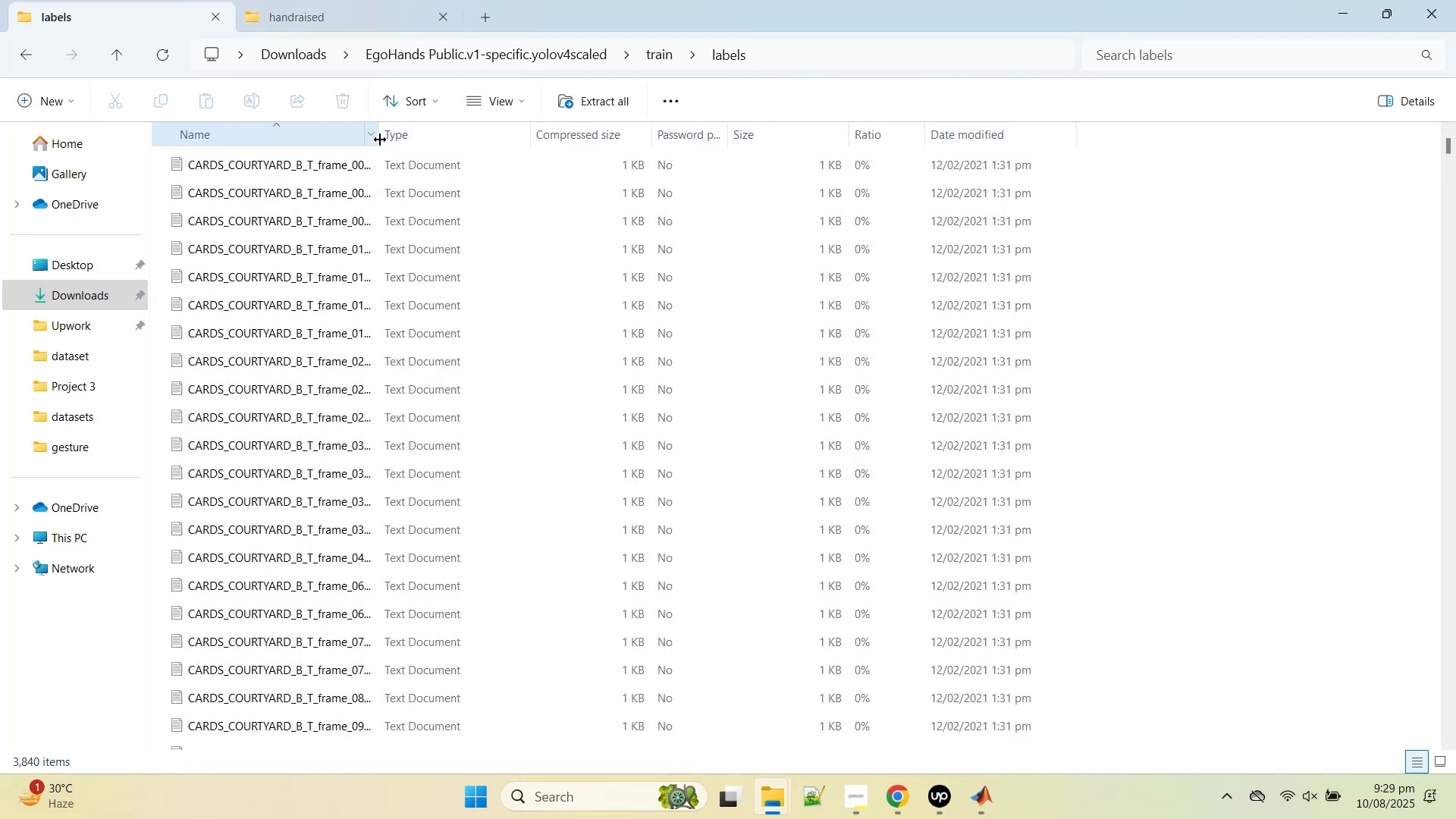 
left_click([544, 171])
 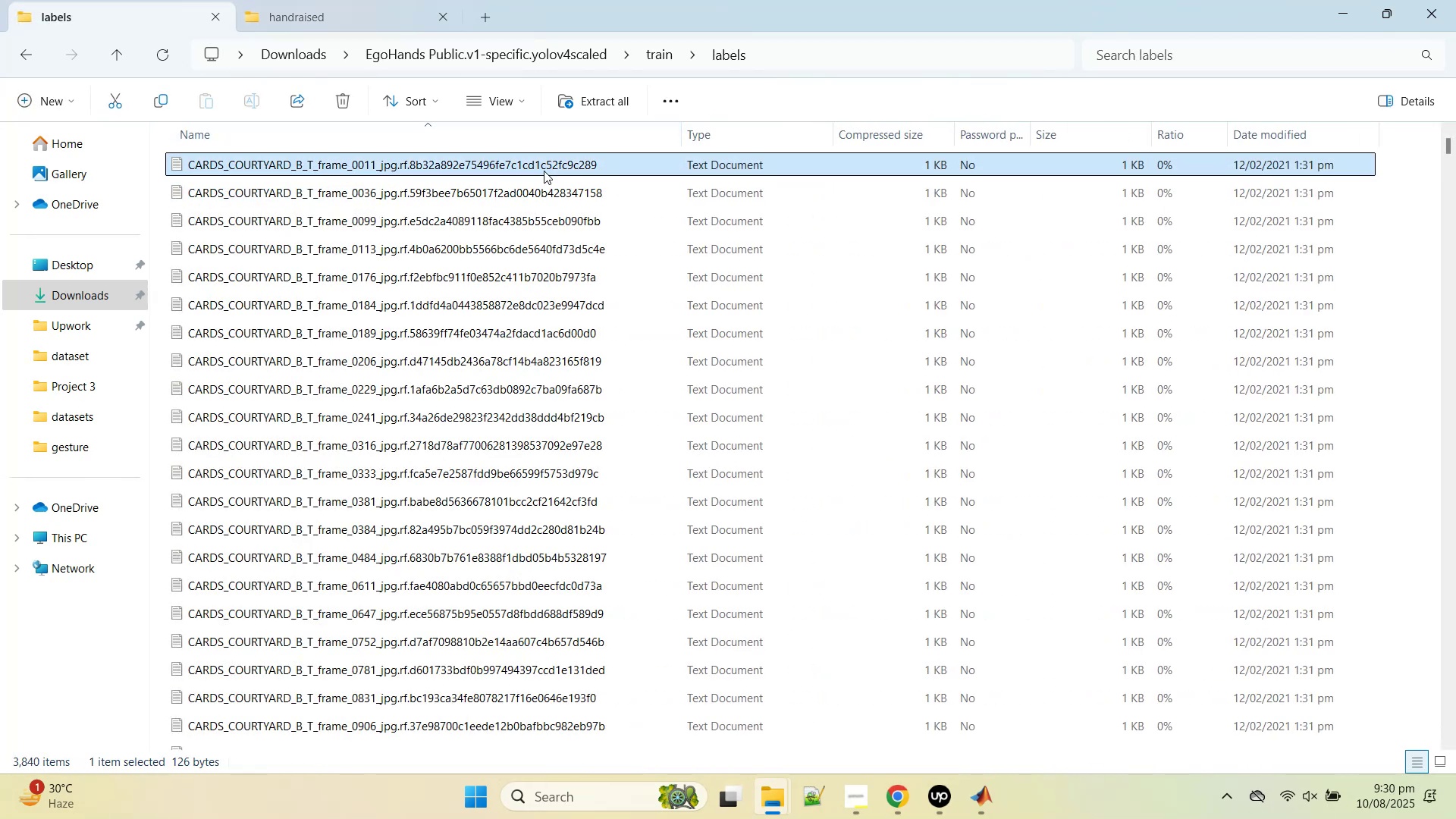 
double_click([544, 171])
 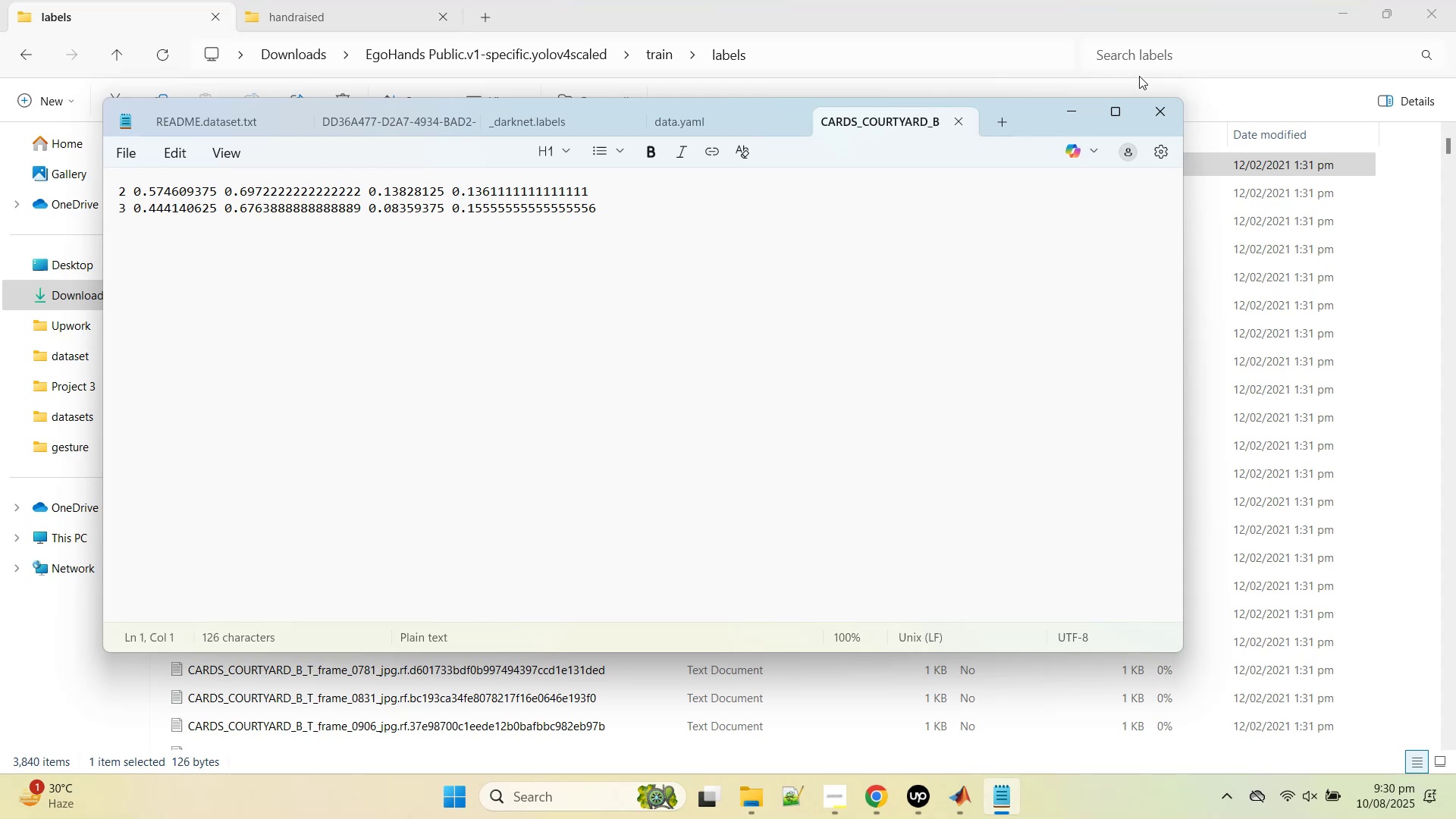 
left_click([1150, 101])
 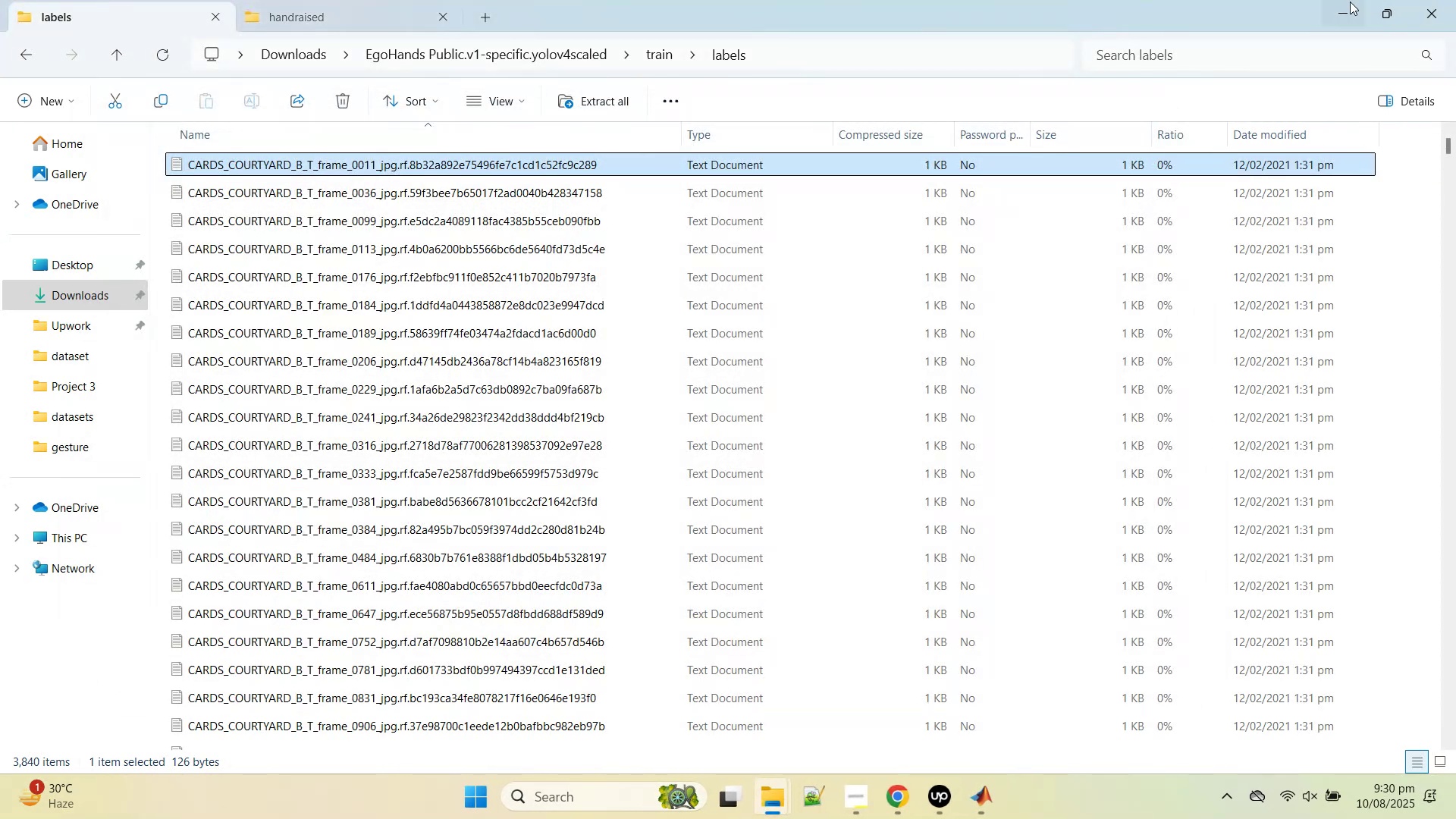 
left_click([1350, 2])
 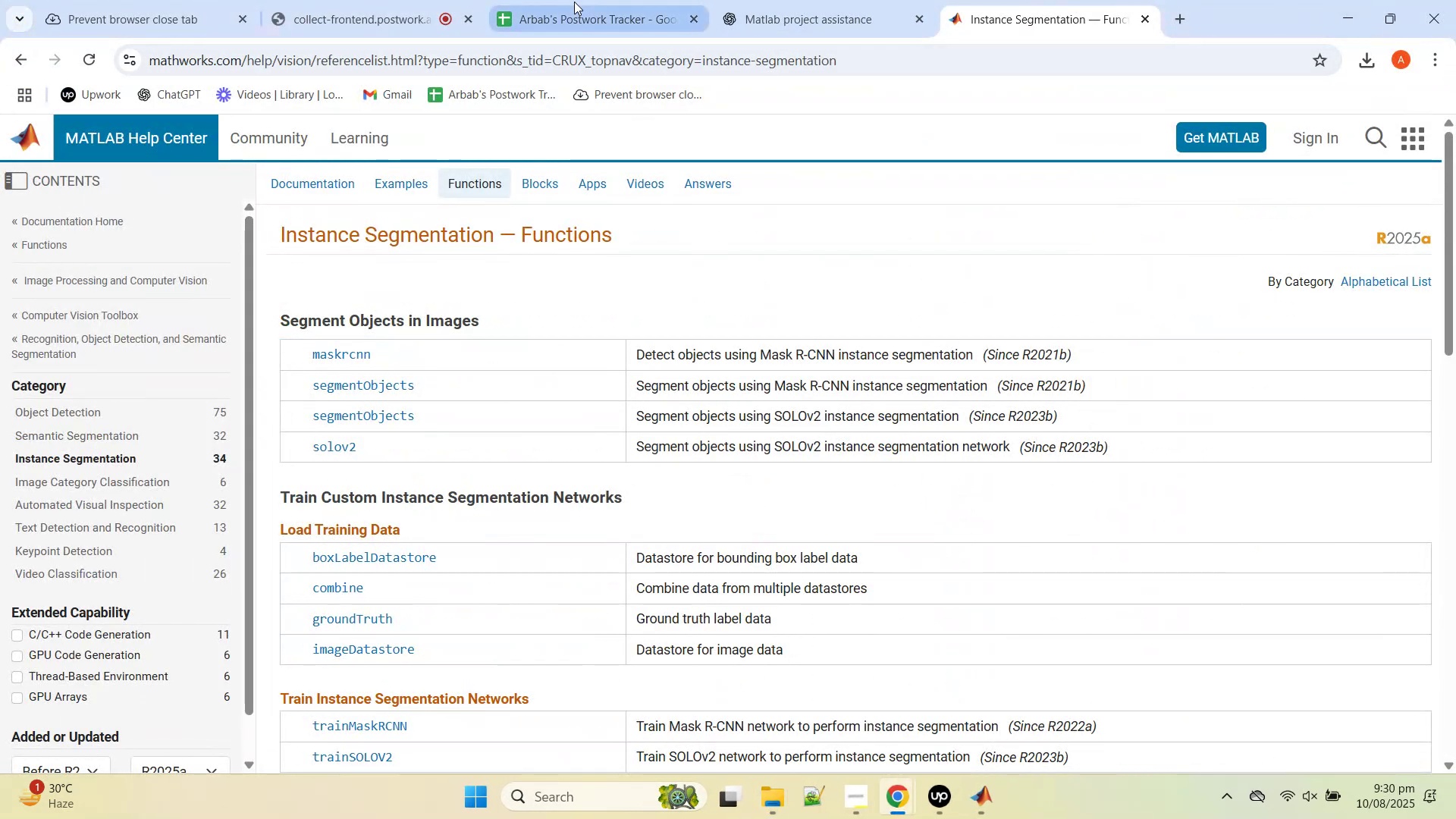 
left_click([574, 1])
 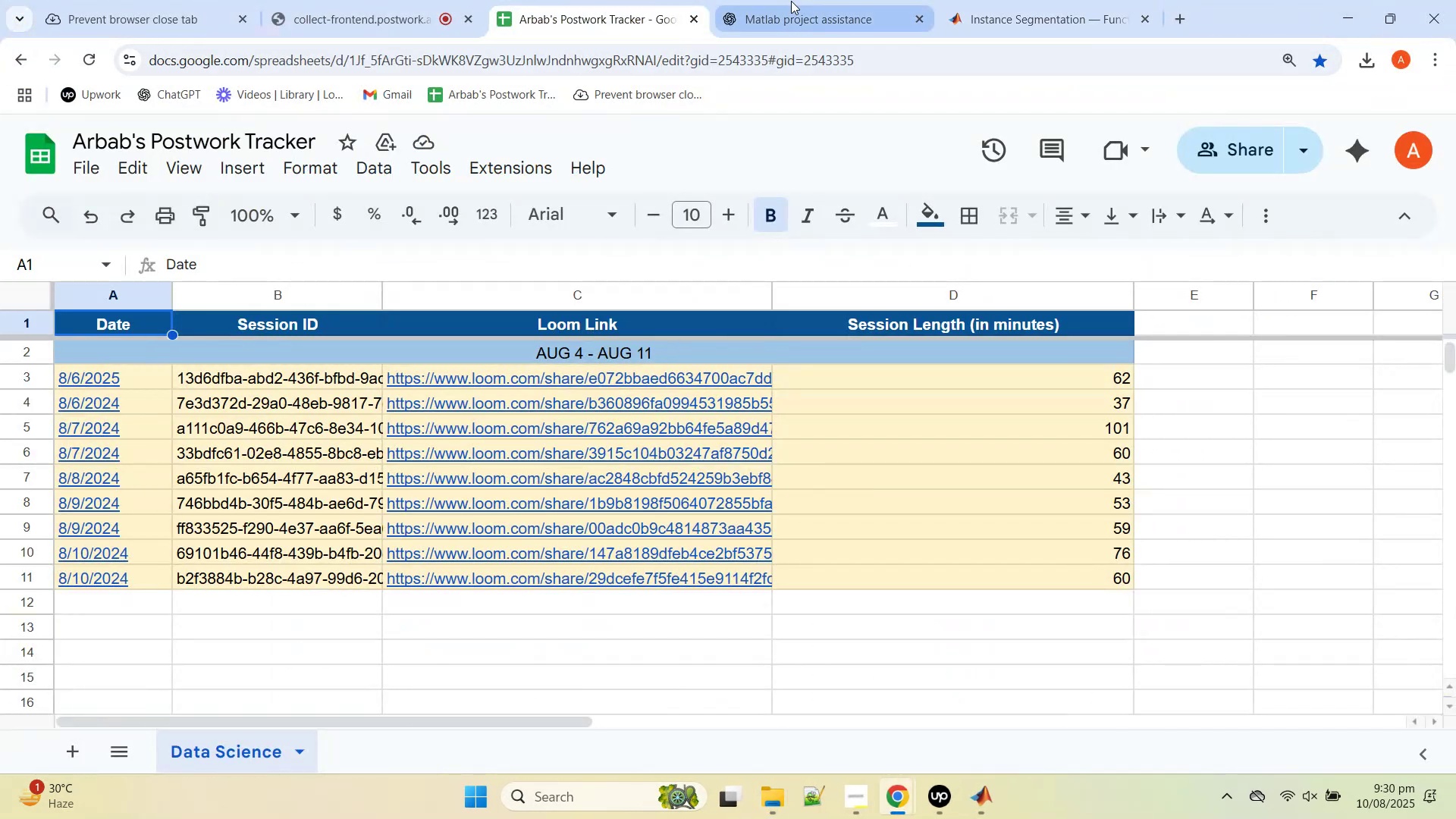 
left_click([791, 1])
 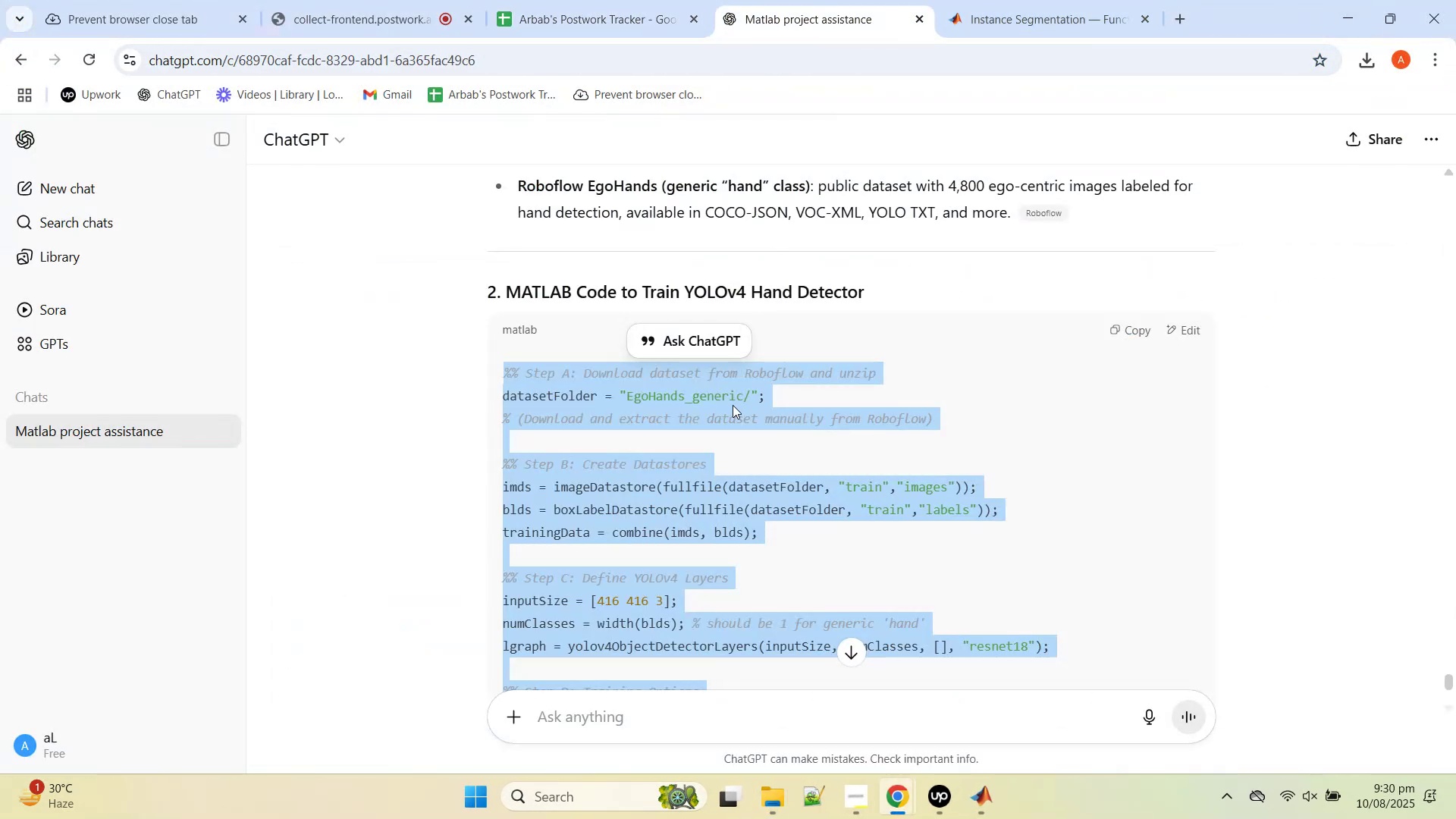 
double_click([726, 403])
 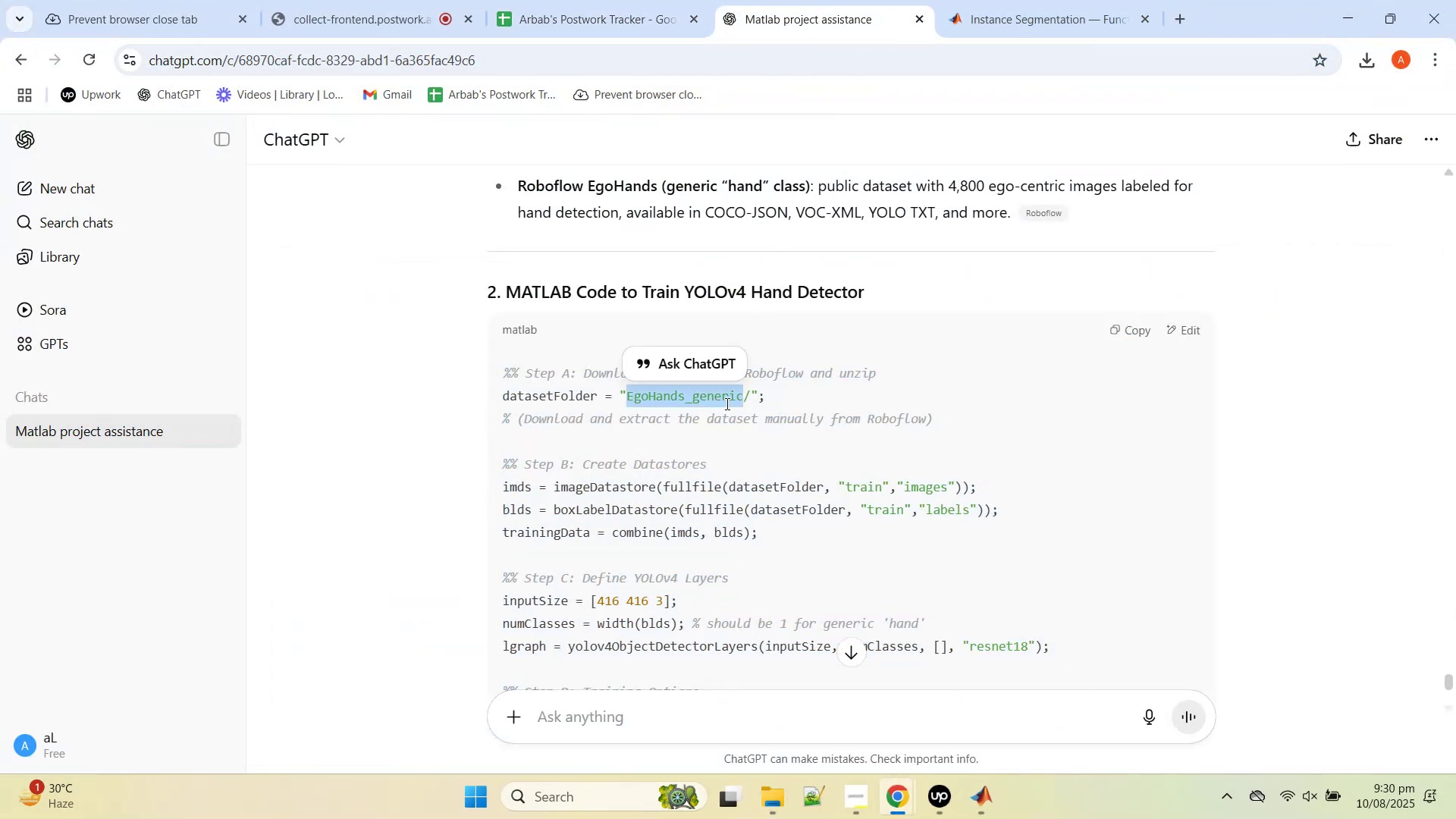 
right_click([726, 403])
 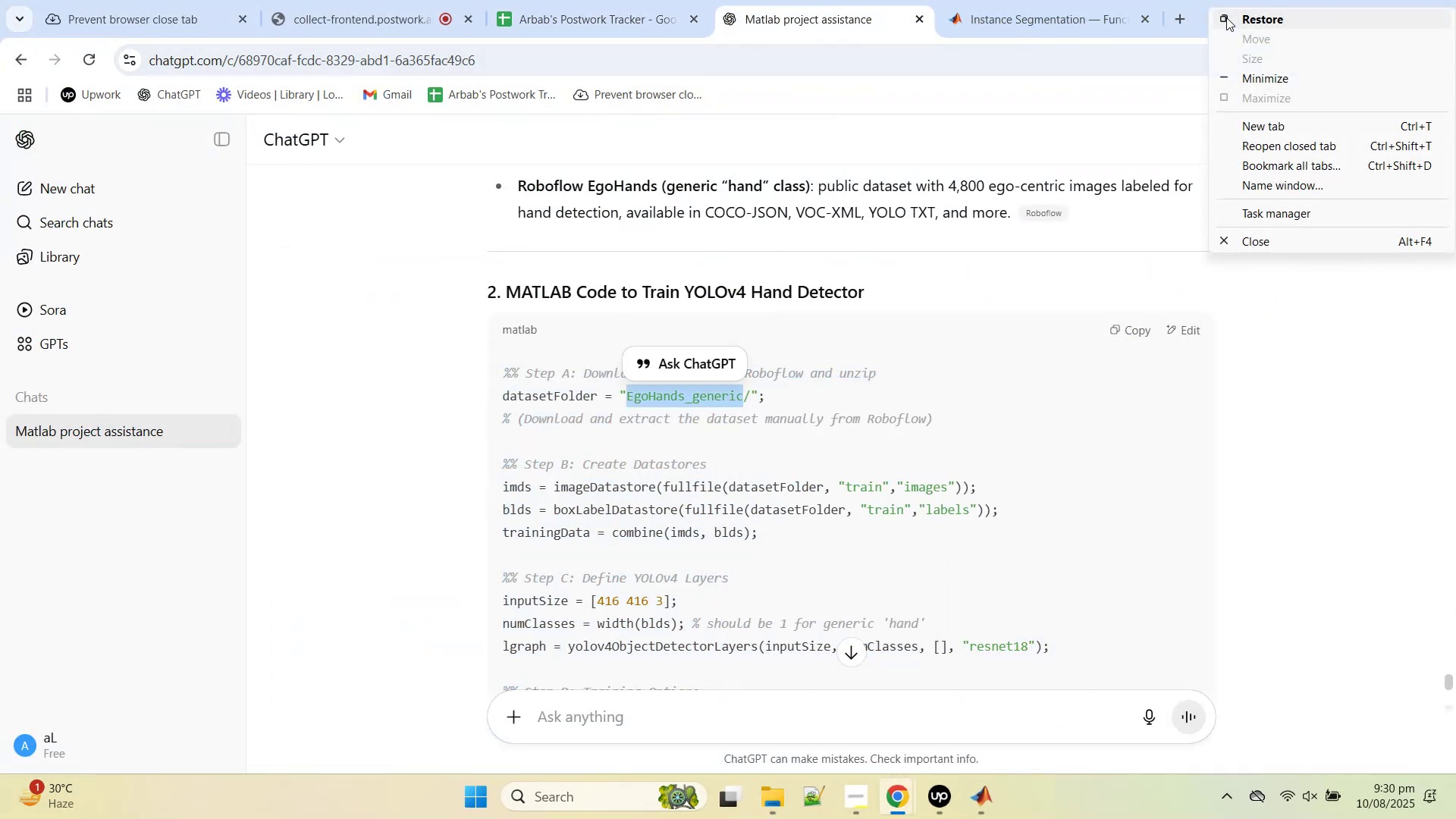 
left_click([1296, 152])
 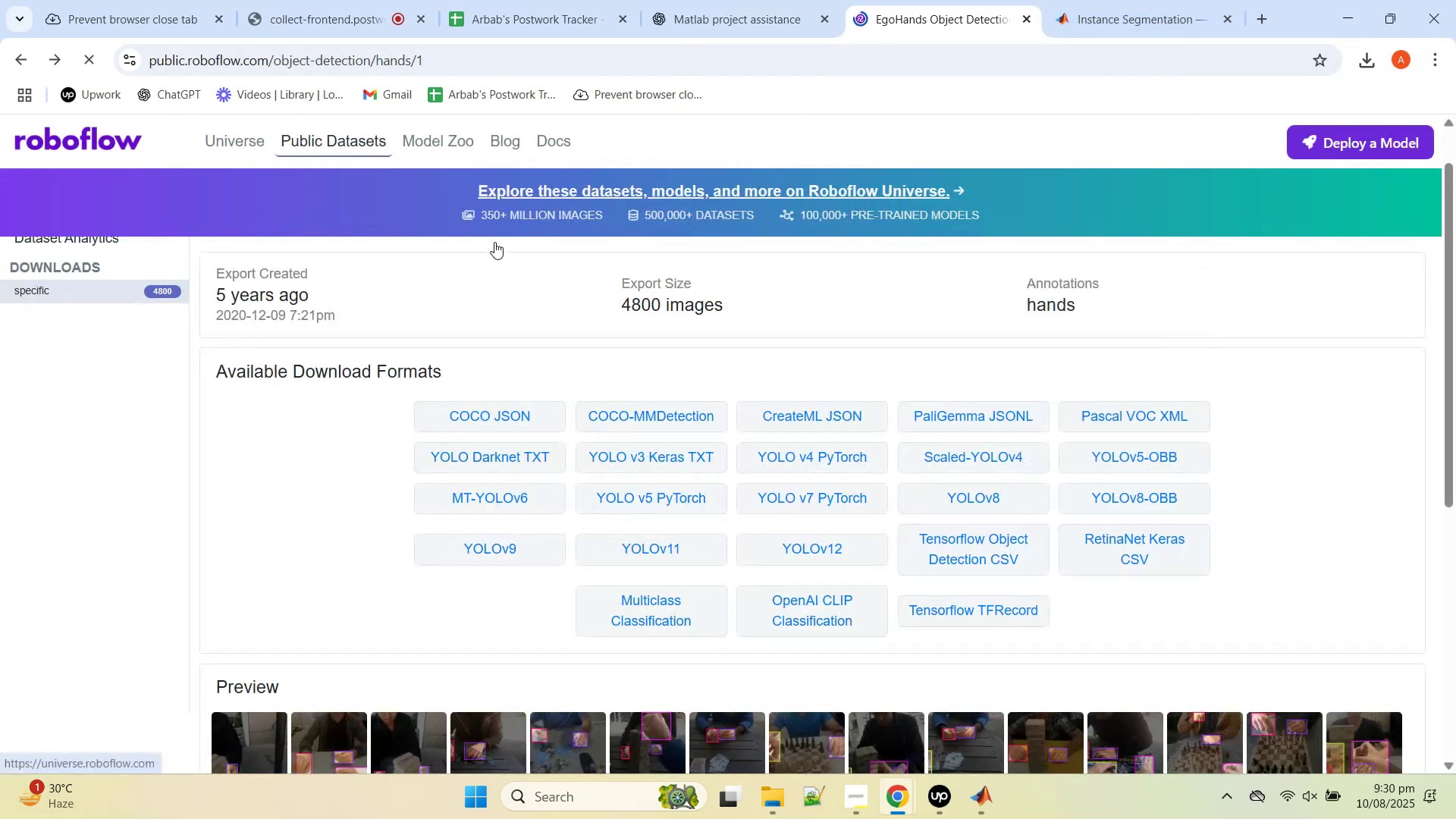 
scroll: coordinate [619, 366], scroll_direction: down, amount: 1.0
 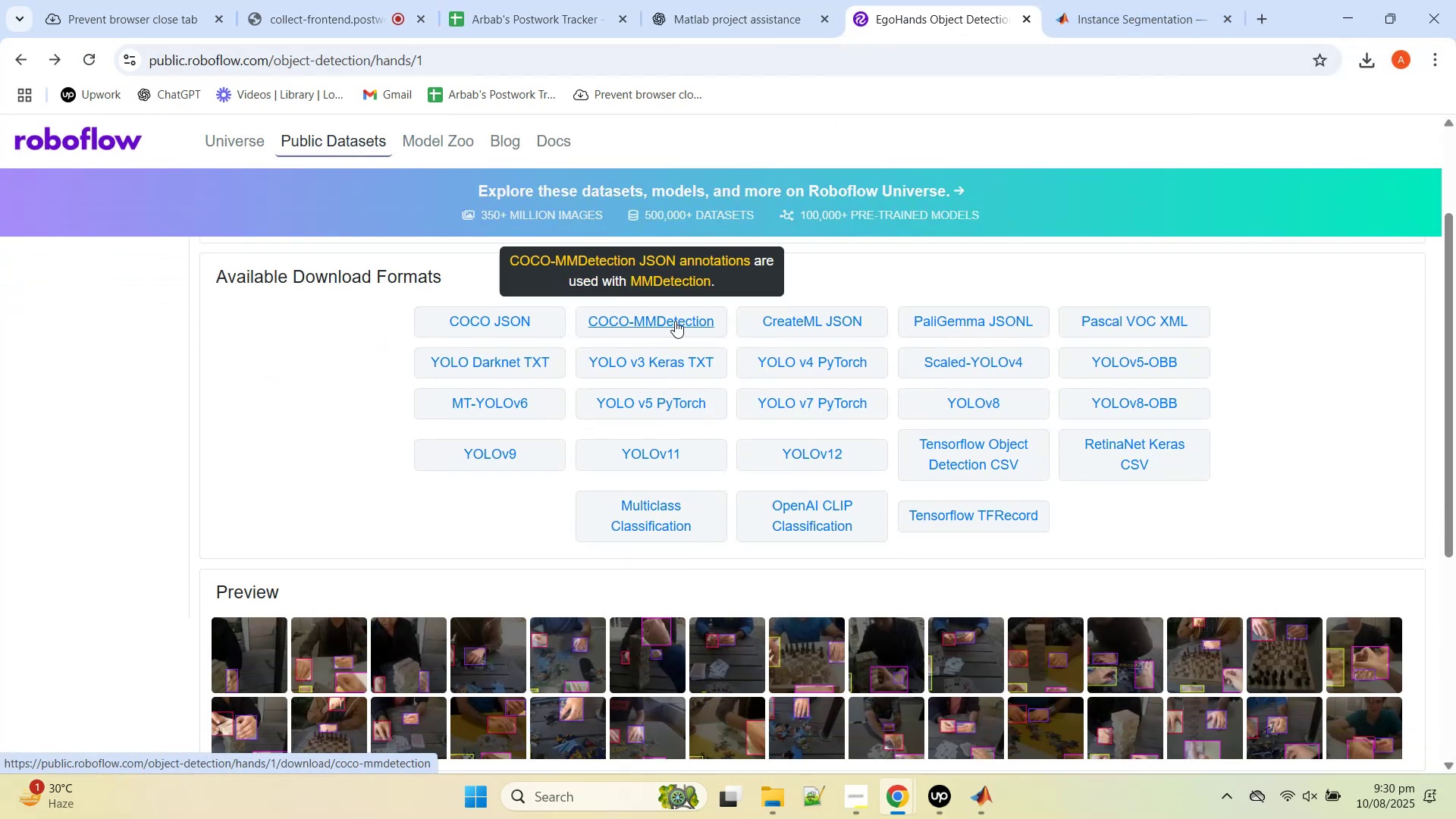 
wait(9.7)
 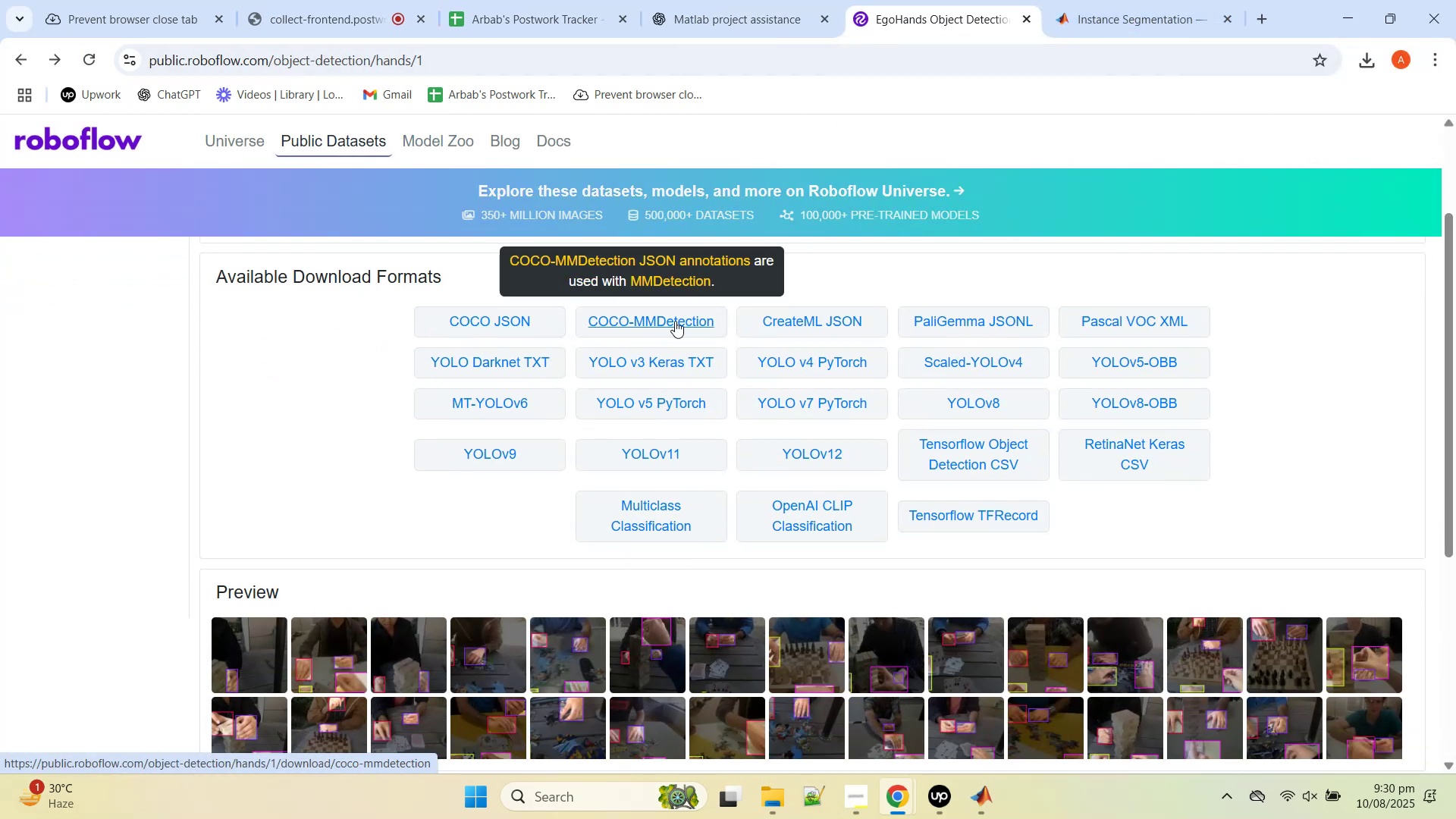 
scroll: coordinate [1116, 543], scroll_direction: down, amount: 5.0
 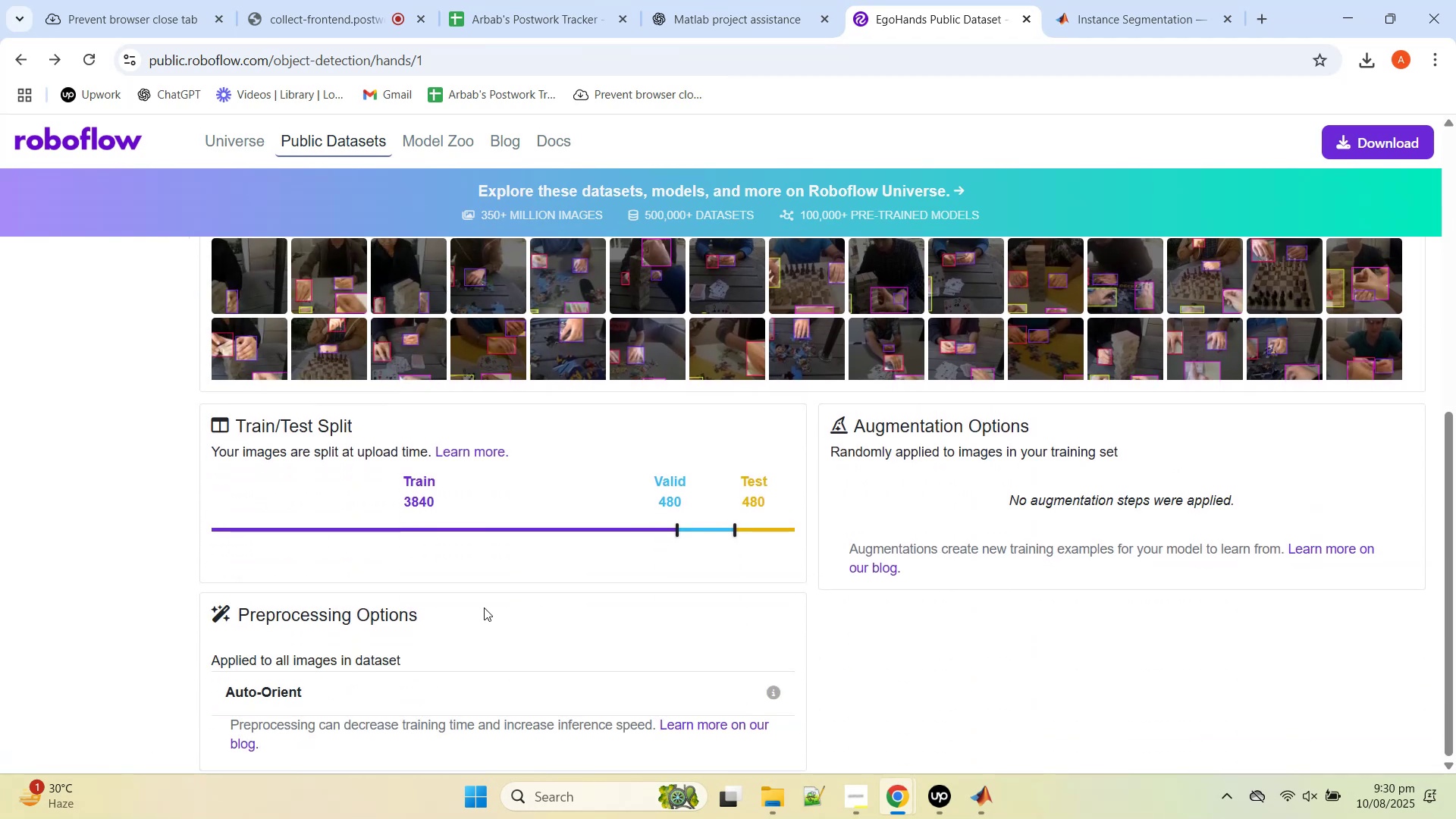 
scroll: coordinate [488, 598], scroll_direction: up, amount: 6.0
 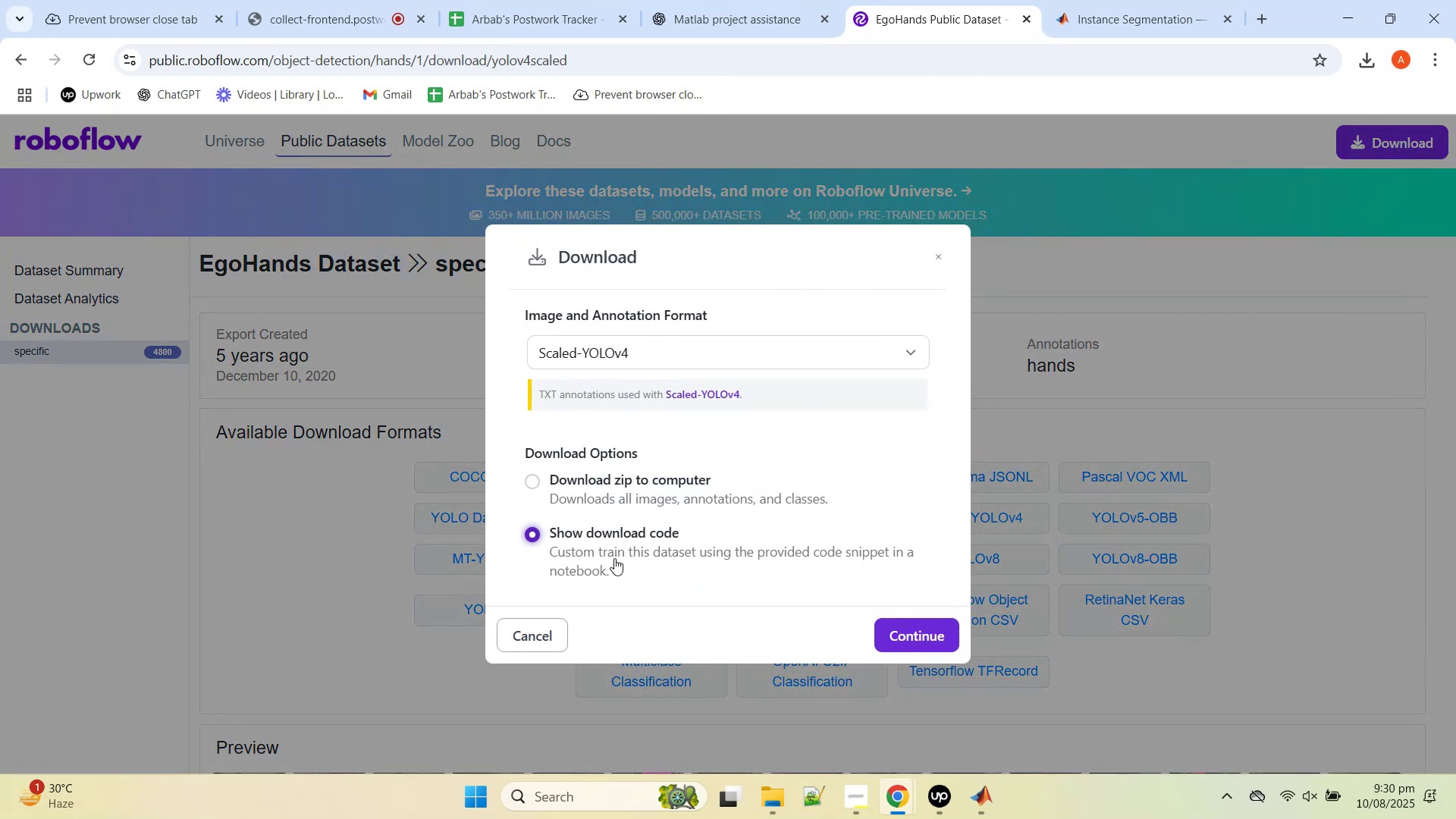 
wait(7.39)
 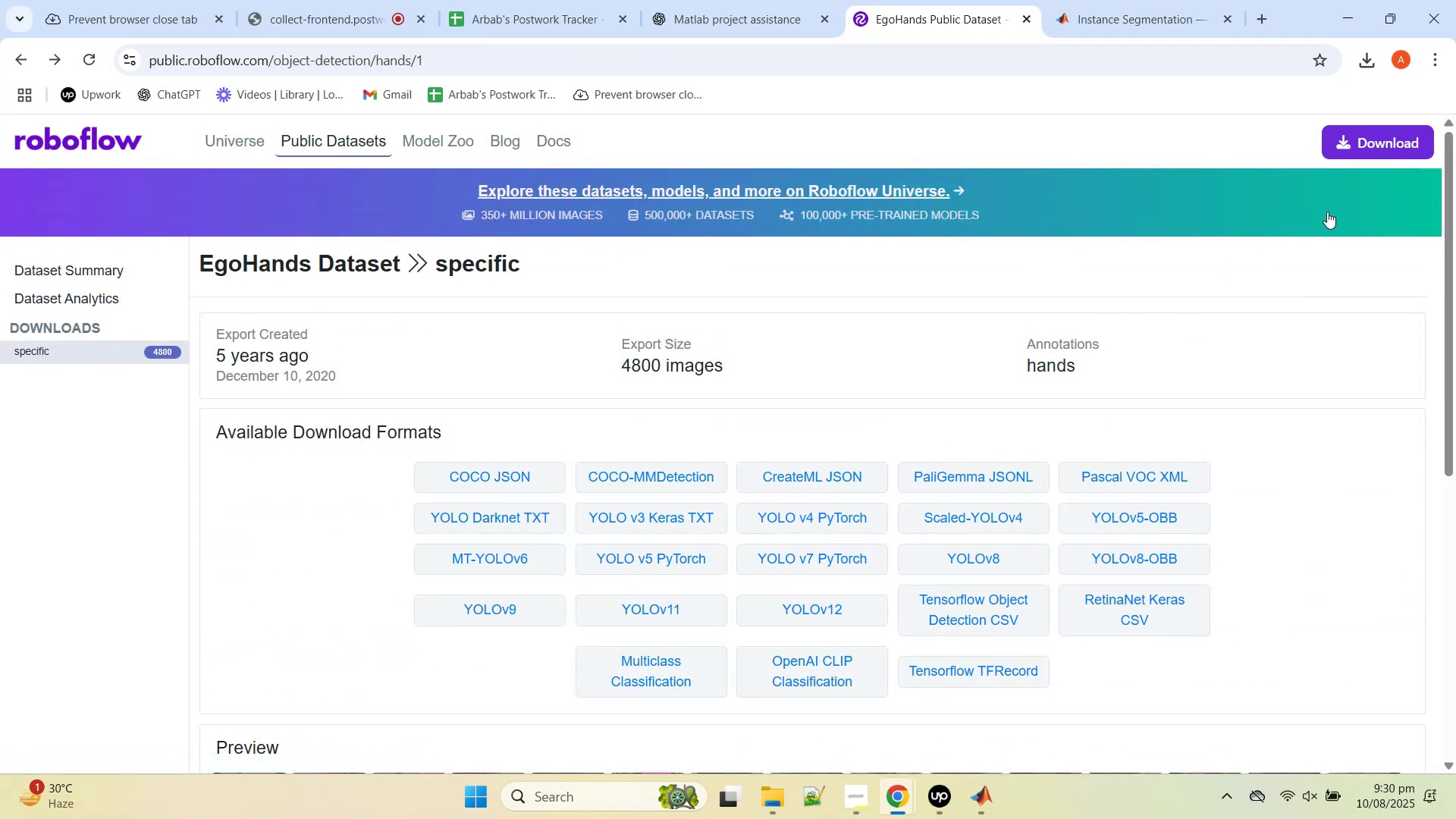 
left_click([854, 358])
 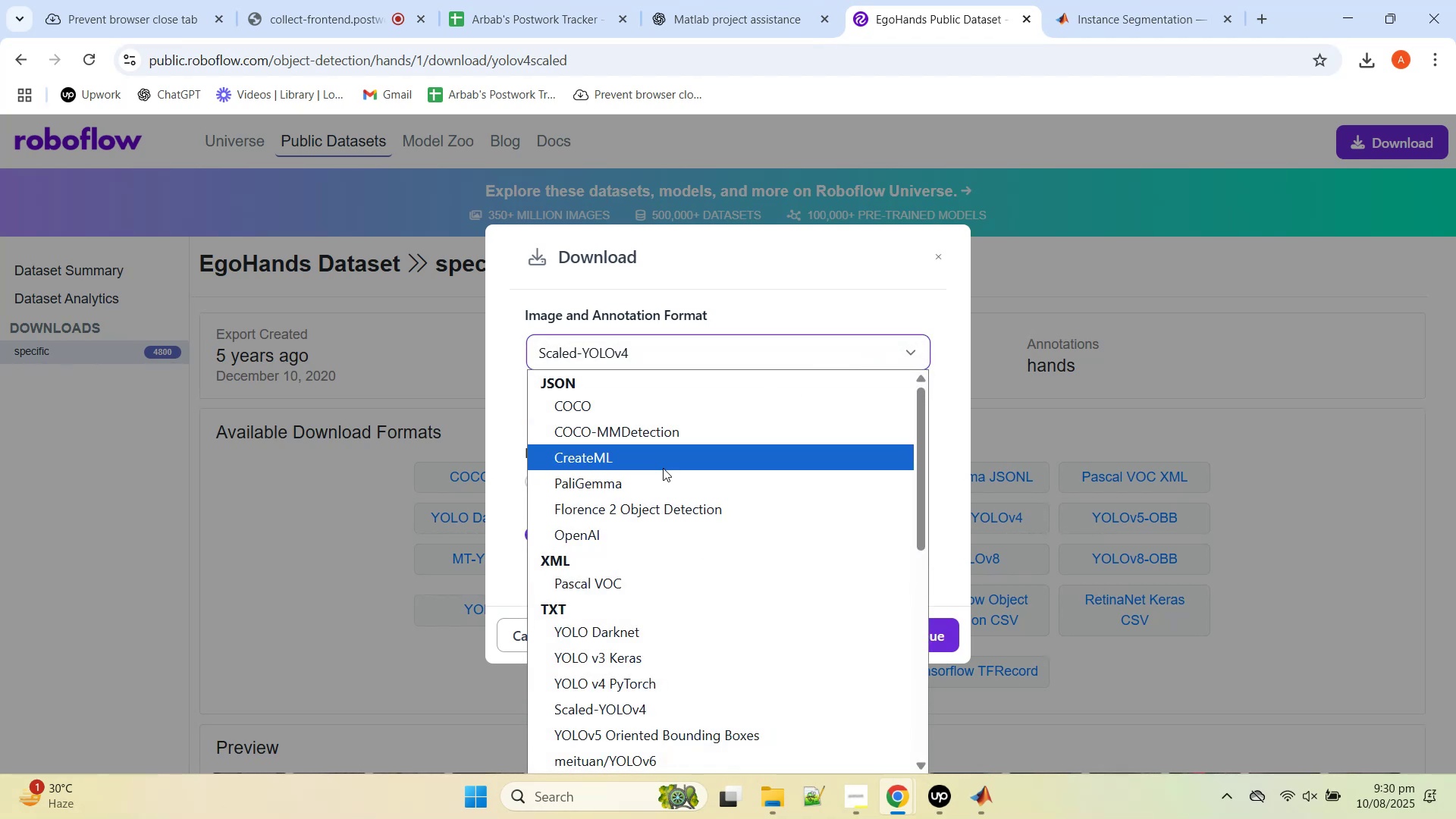 
scroll: coordinate [652, 519], scroll_direction: down, amount: 4.0
 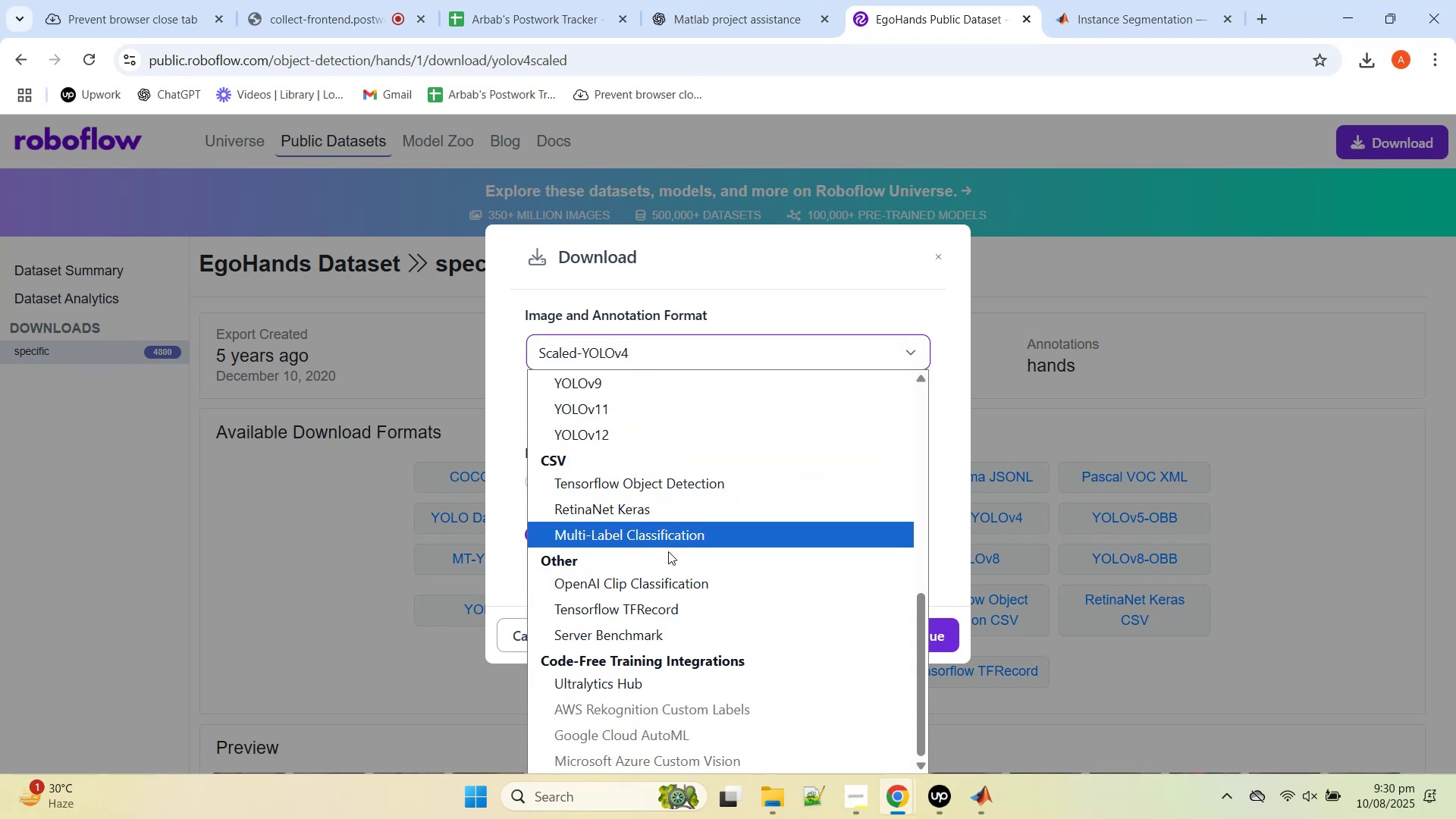 
left_click([668, 548])
 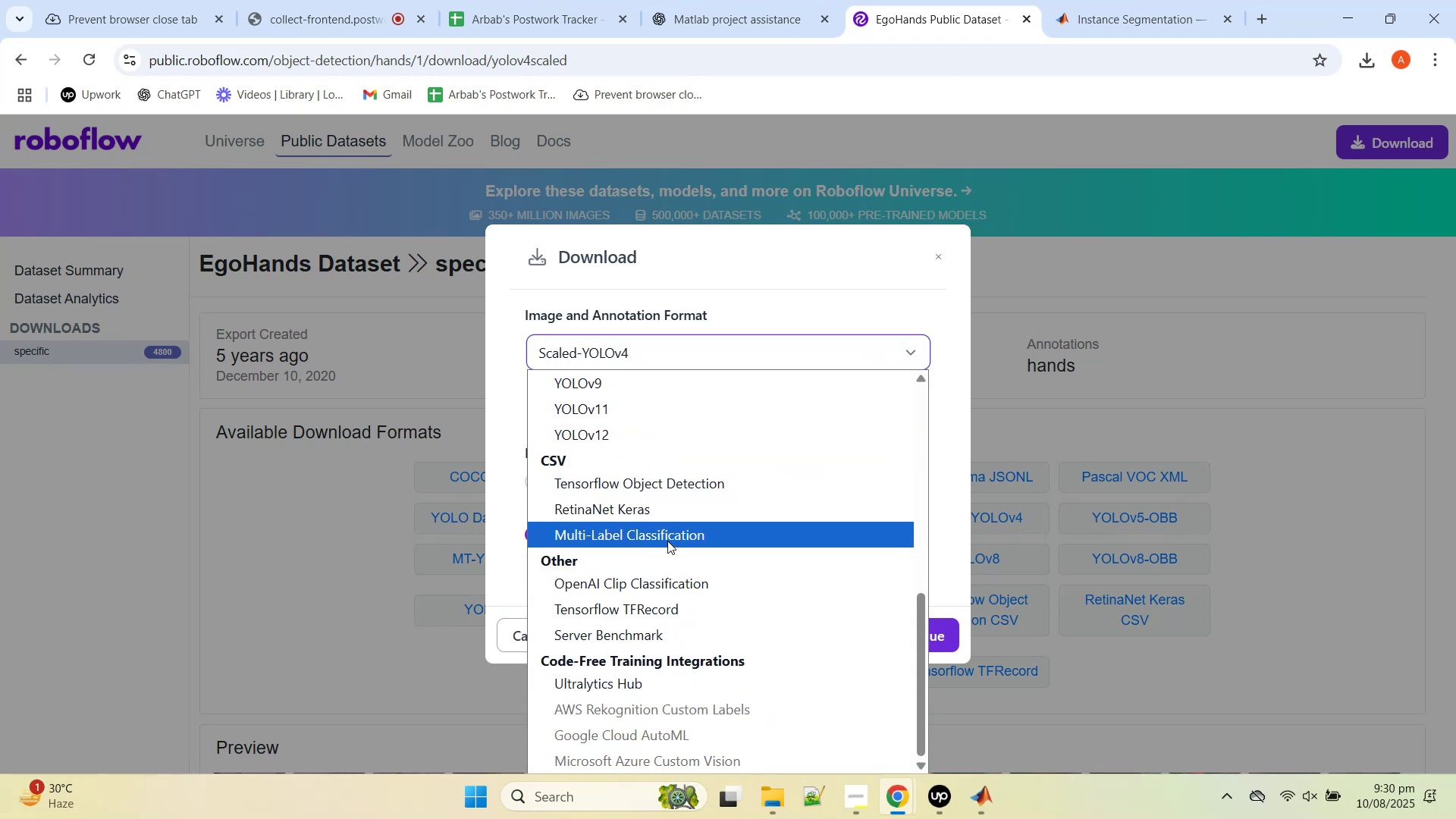 
left_click([667, 541])
 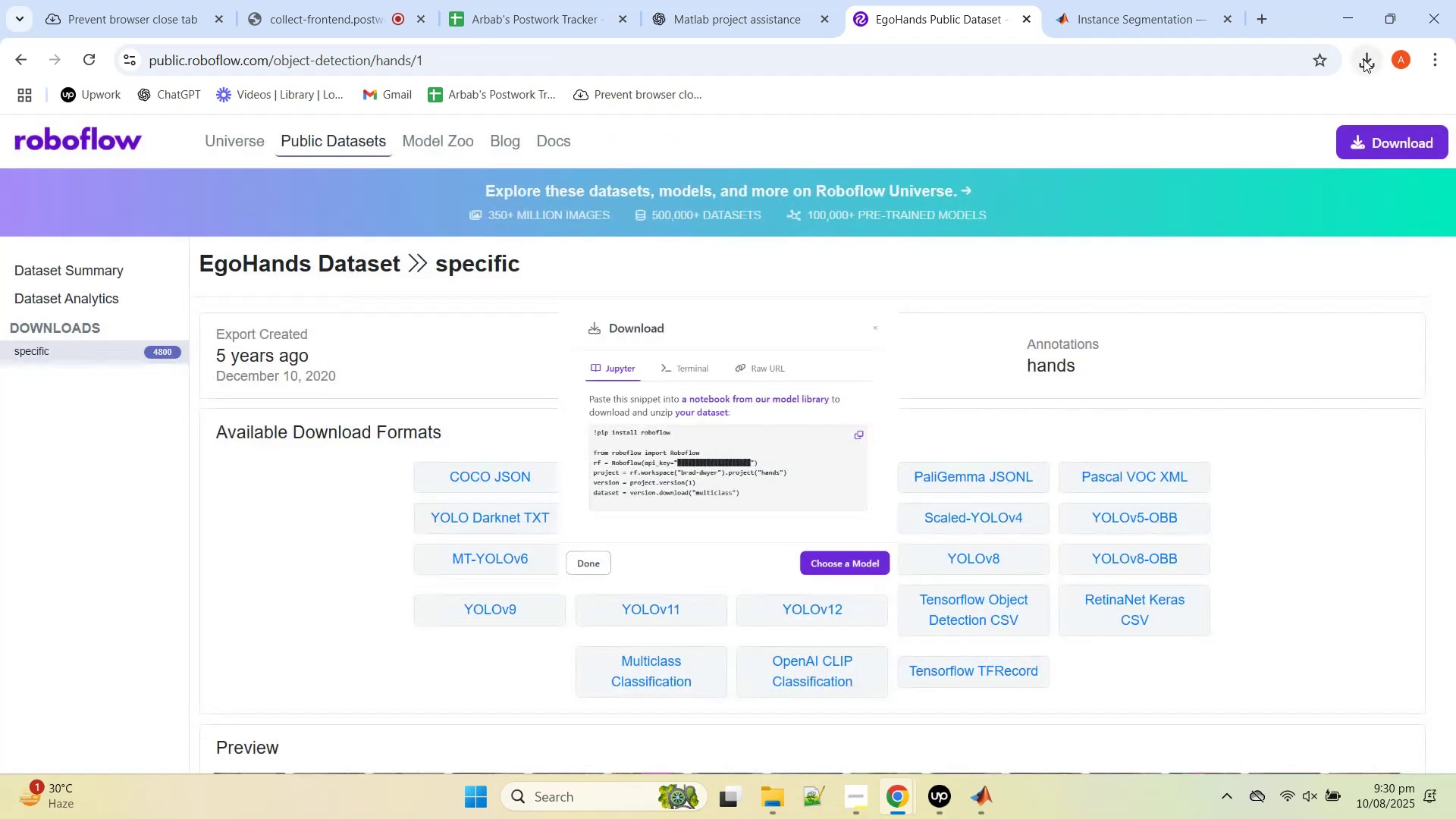 
wait(7.77)
 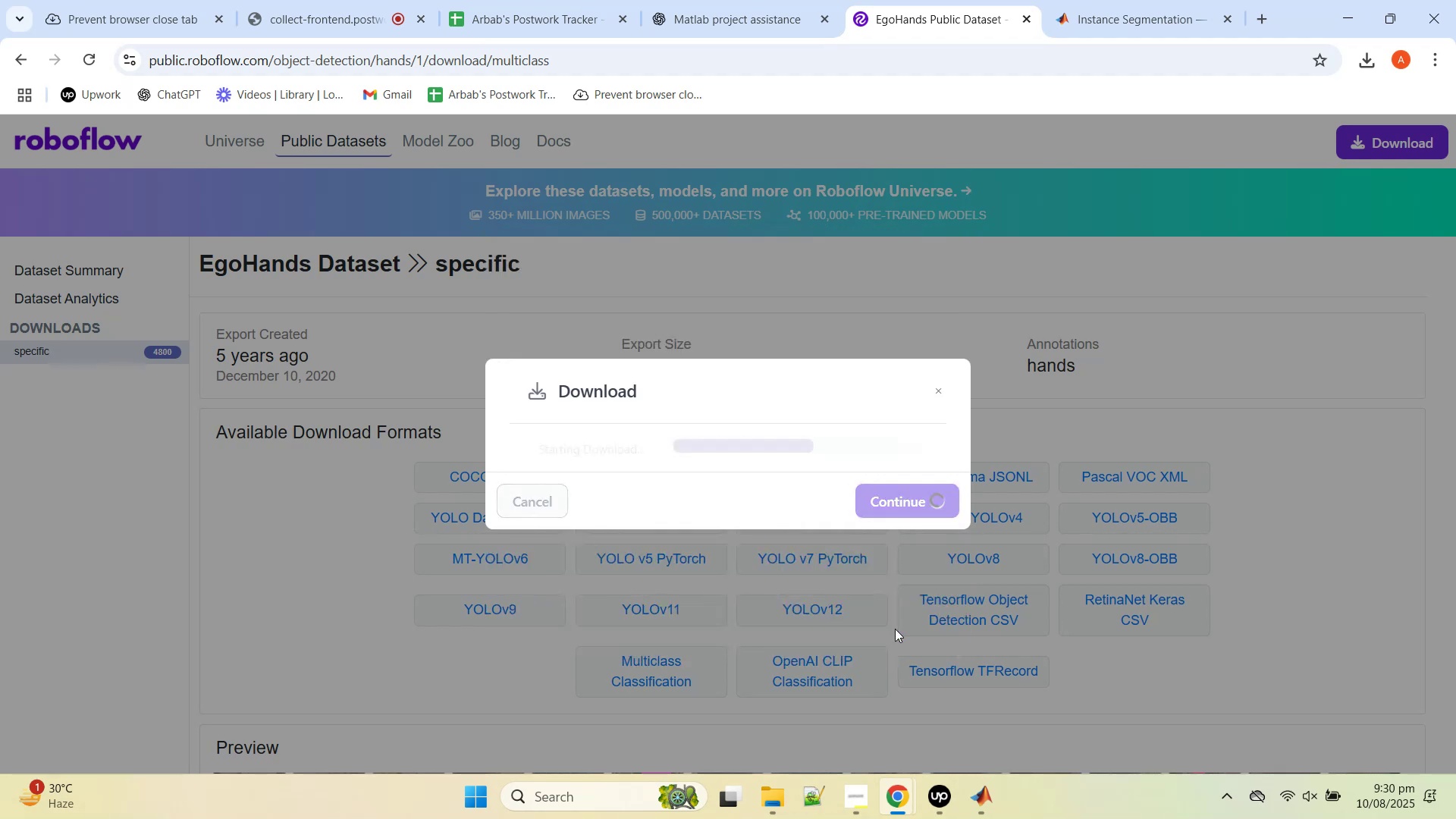 
double_click([742, 470])
 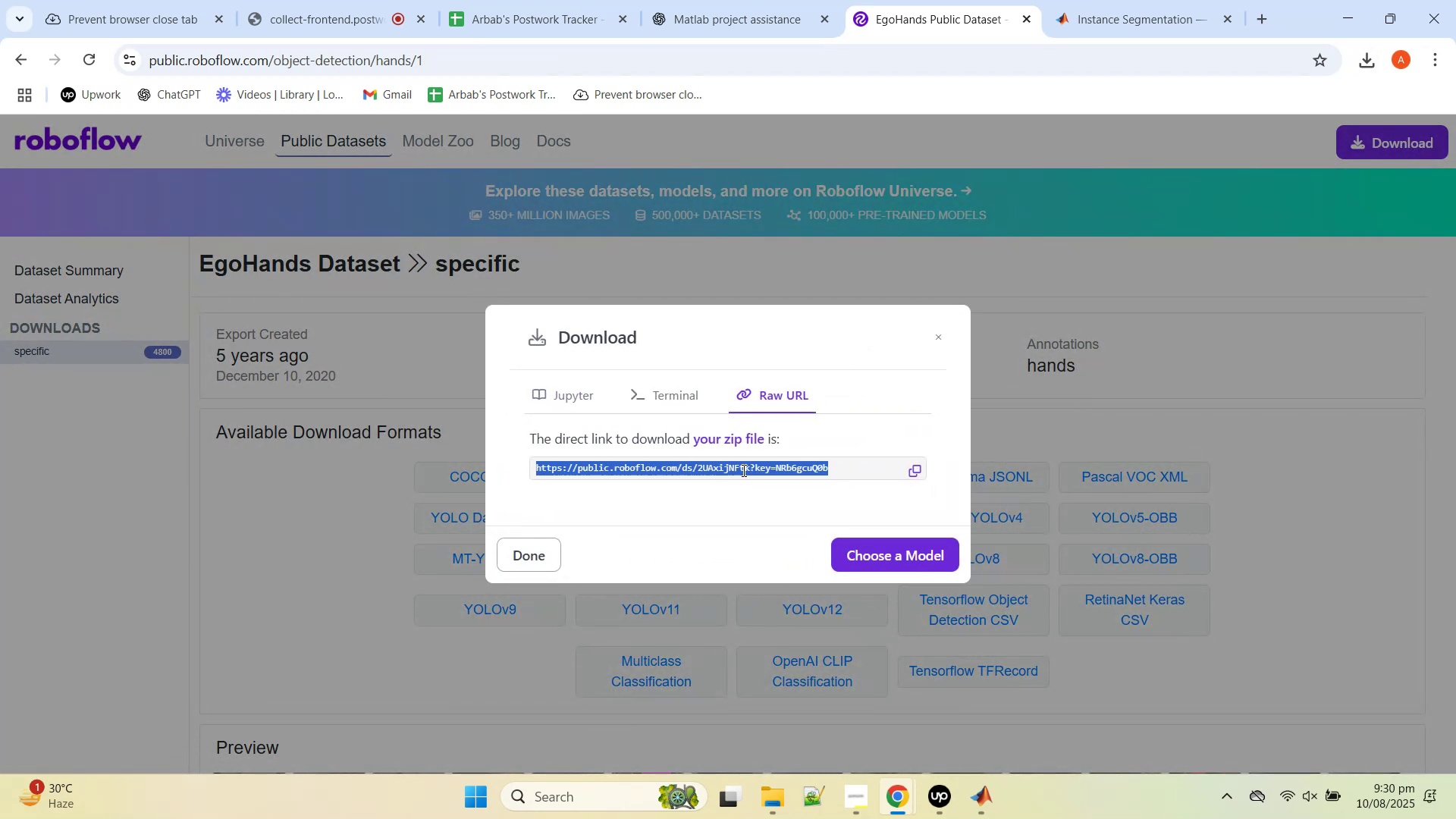 
triple_click([742, 470])
 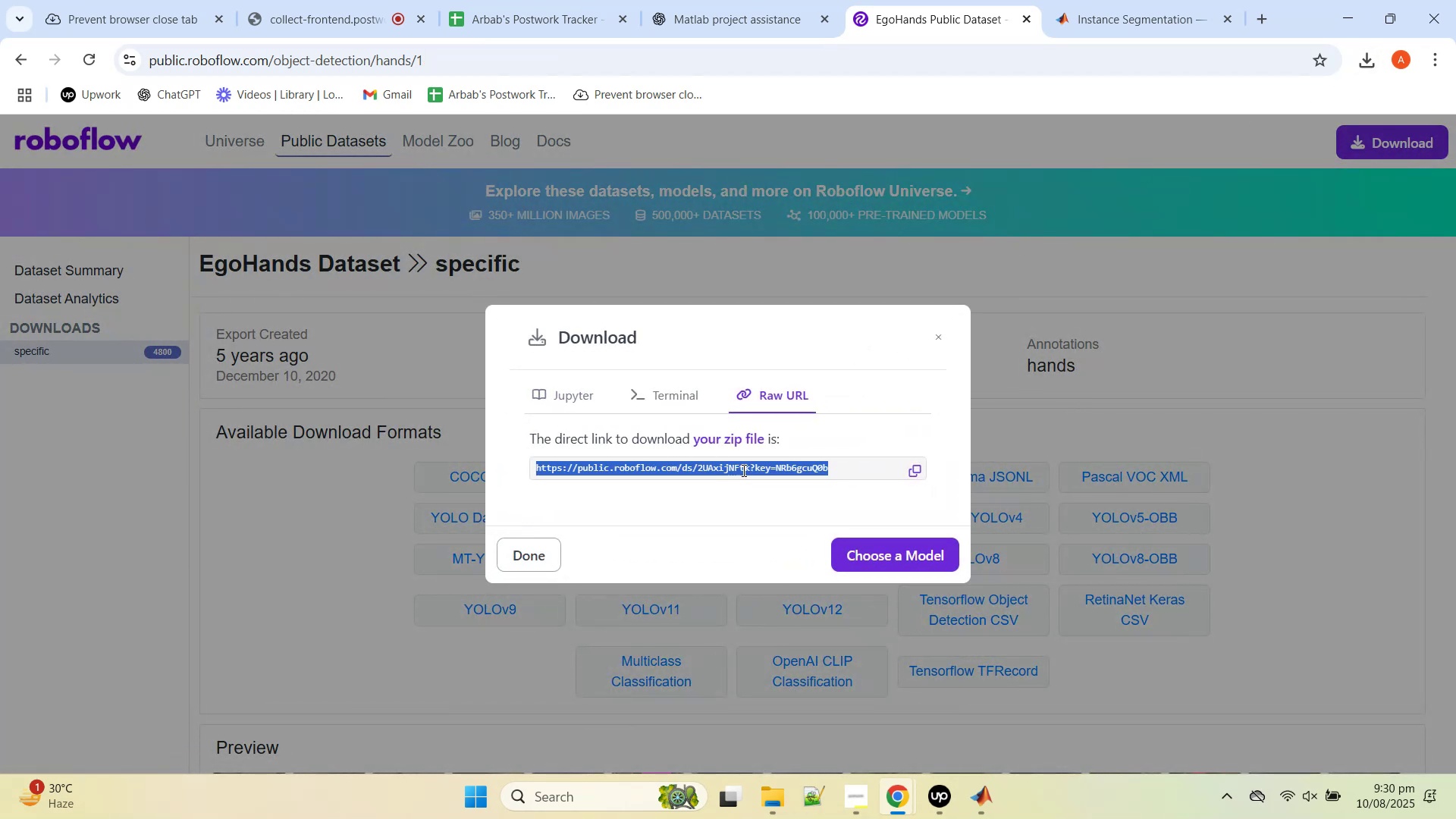 
right_click([742, 470])
 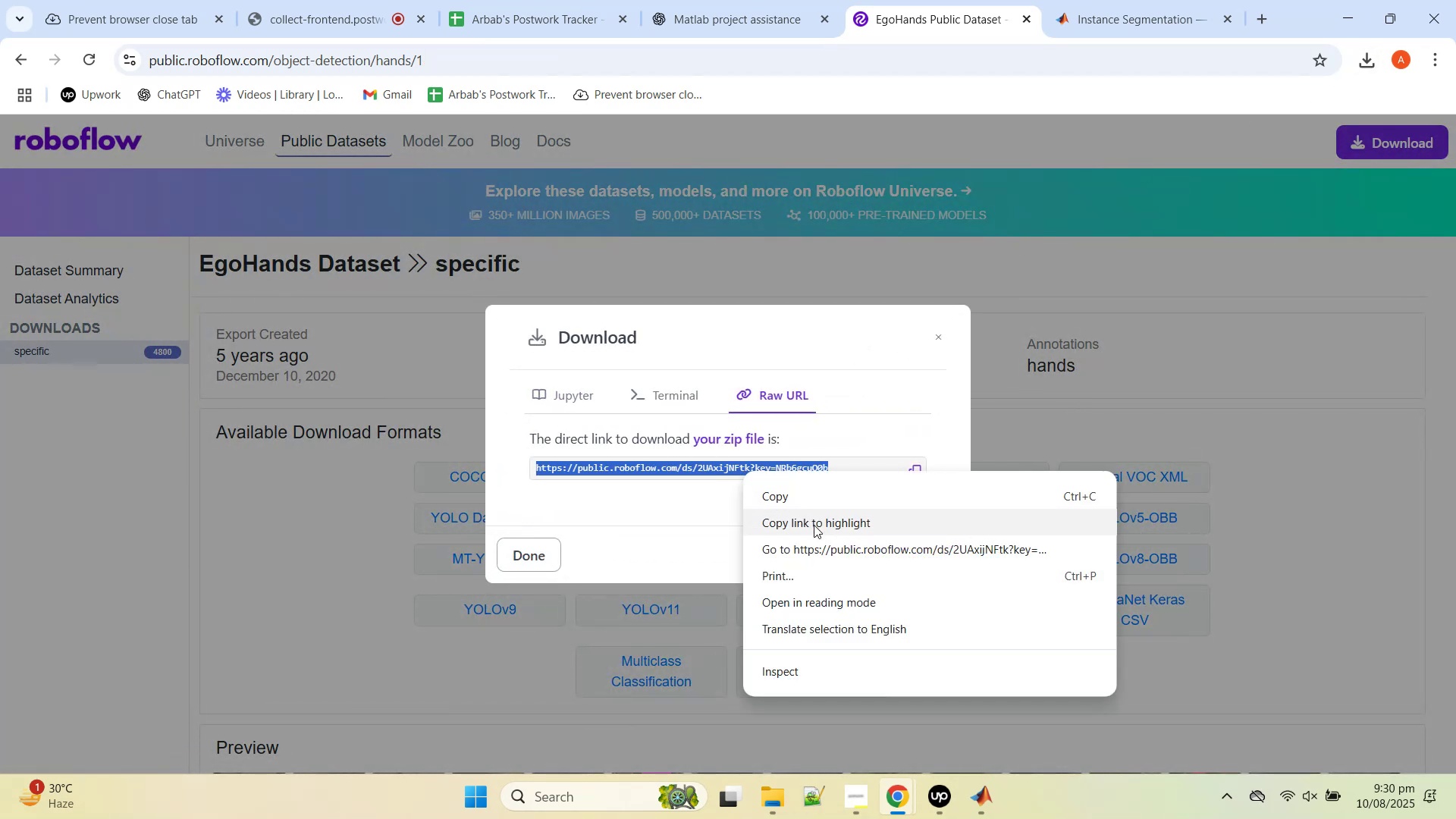 
left_click([827, 554])
 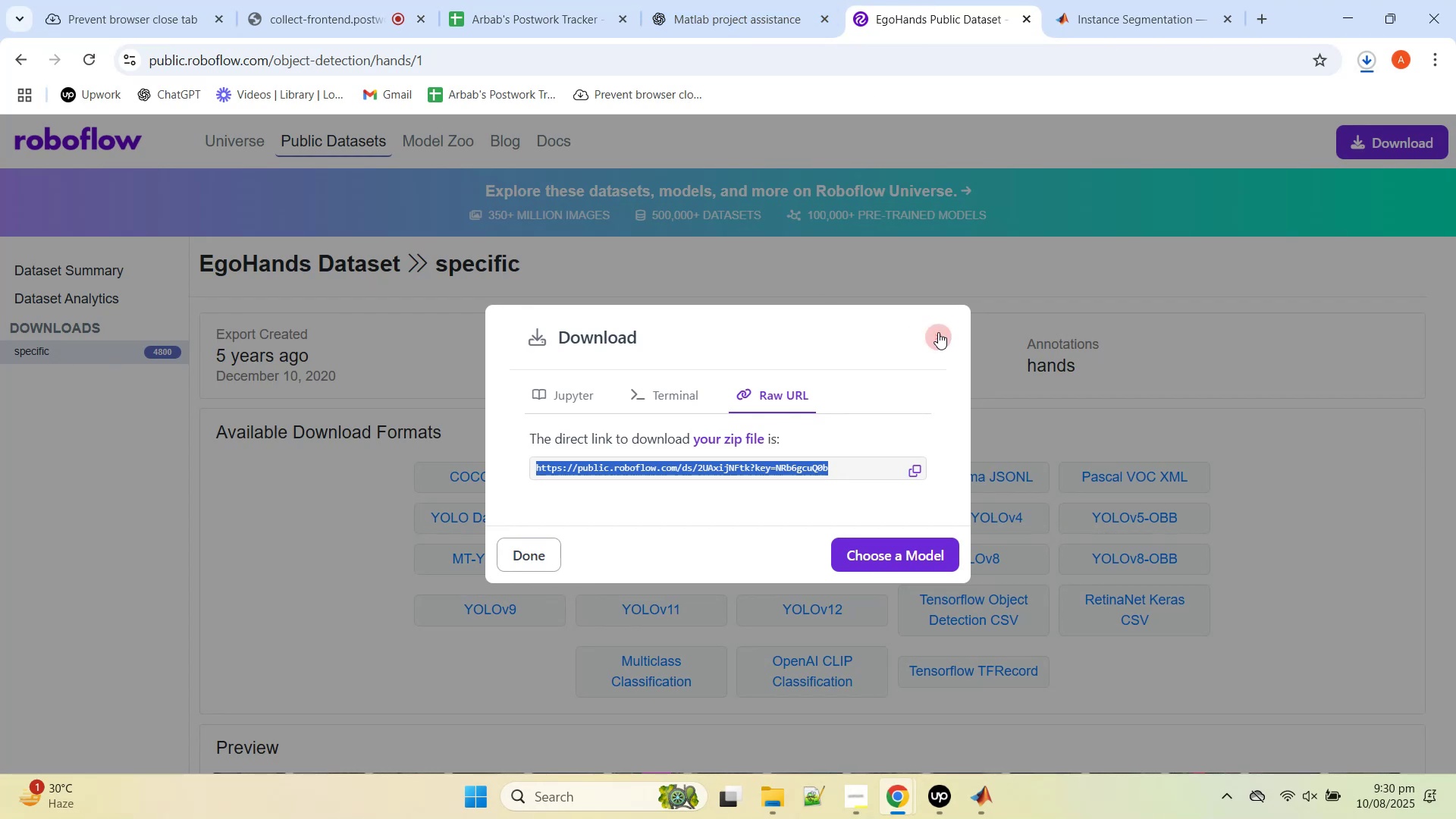 
wait(5.45)
 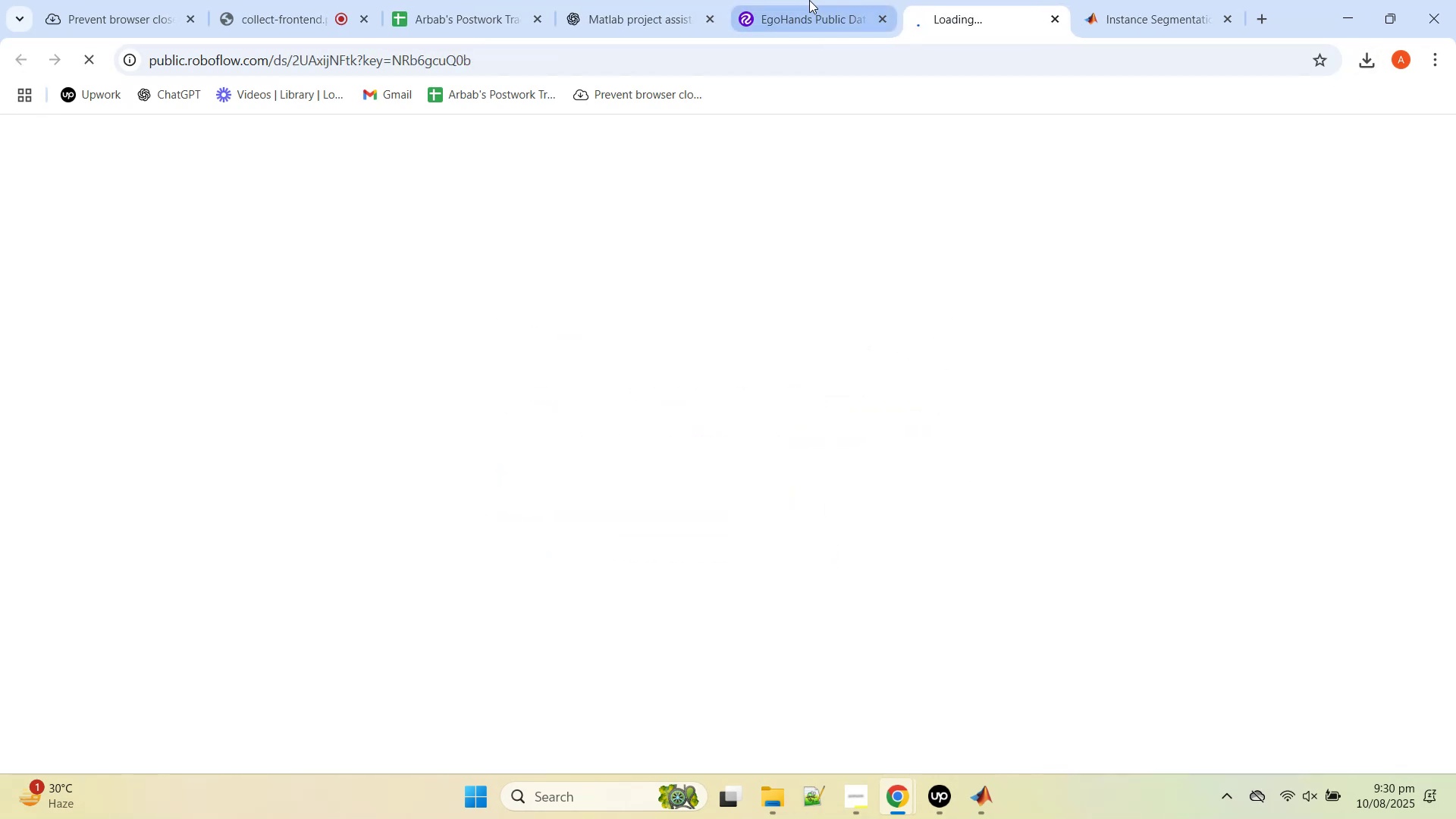 
left_click([917, 553])
 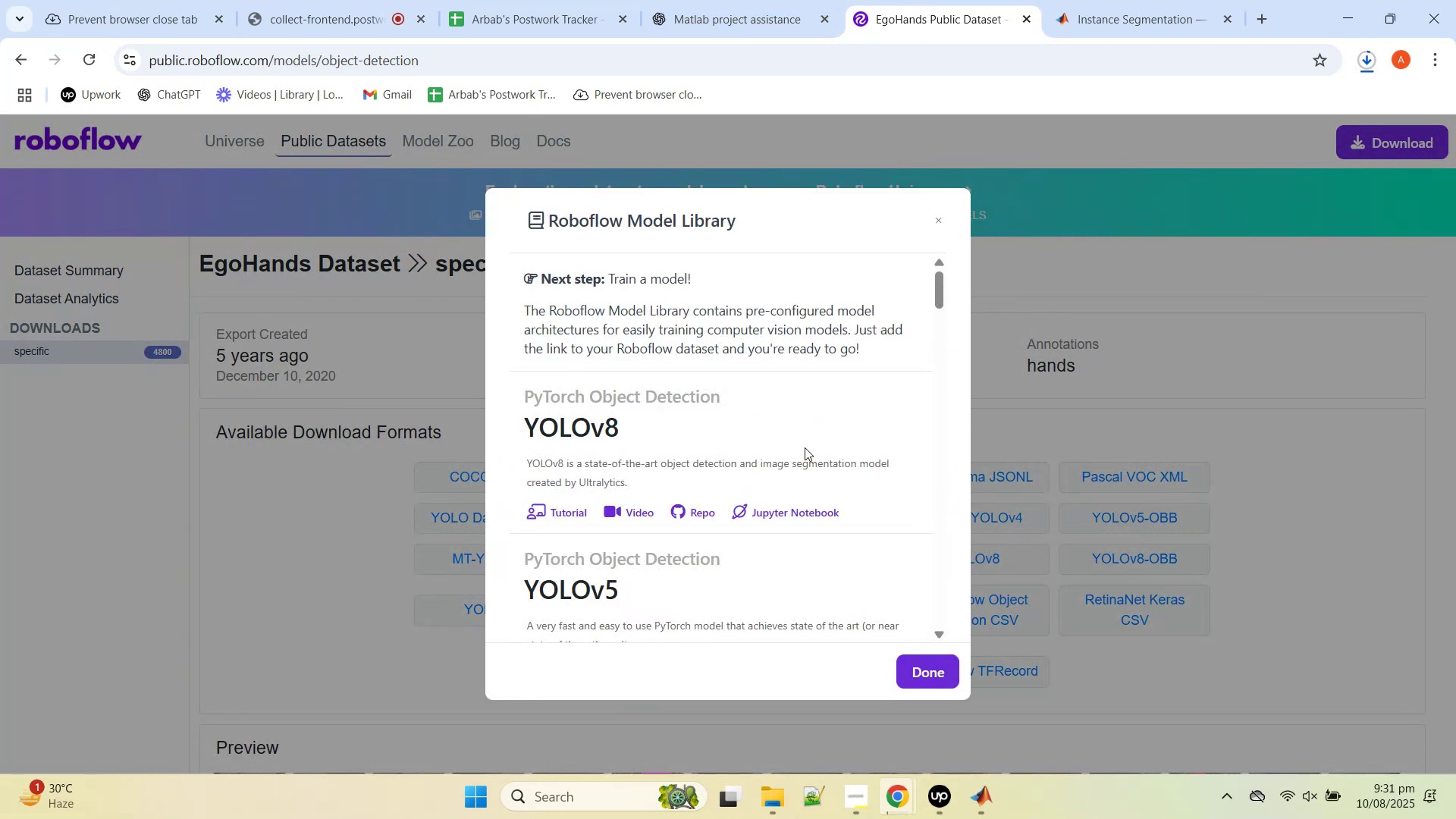 
scroll: coordinate [794, 444], scroll_direction: down, amount: 10.0
 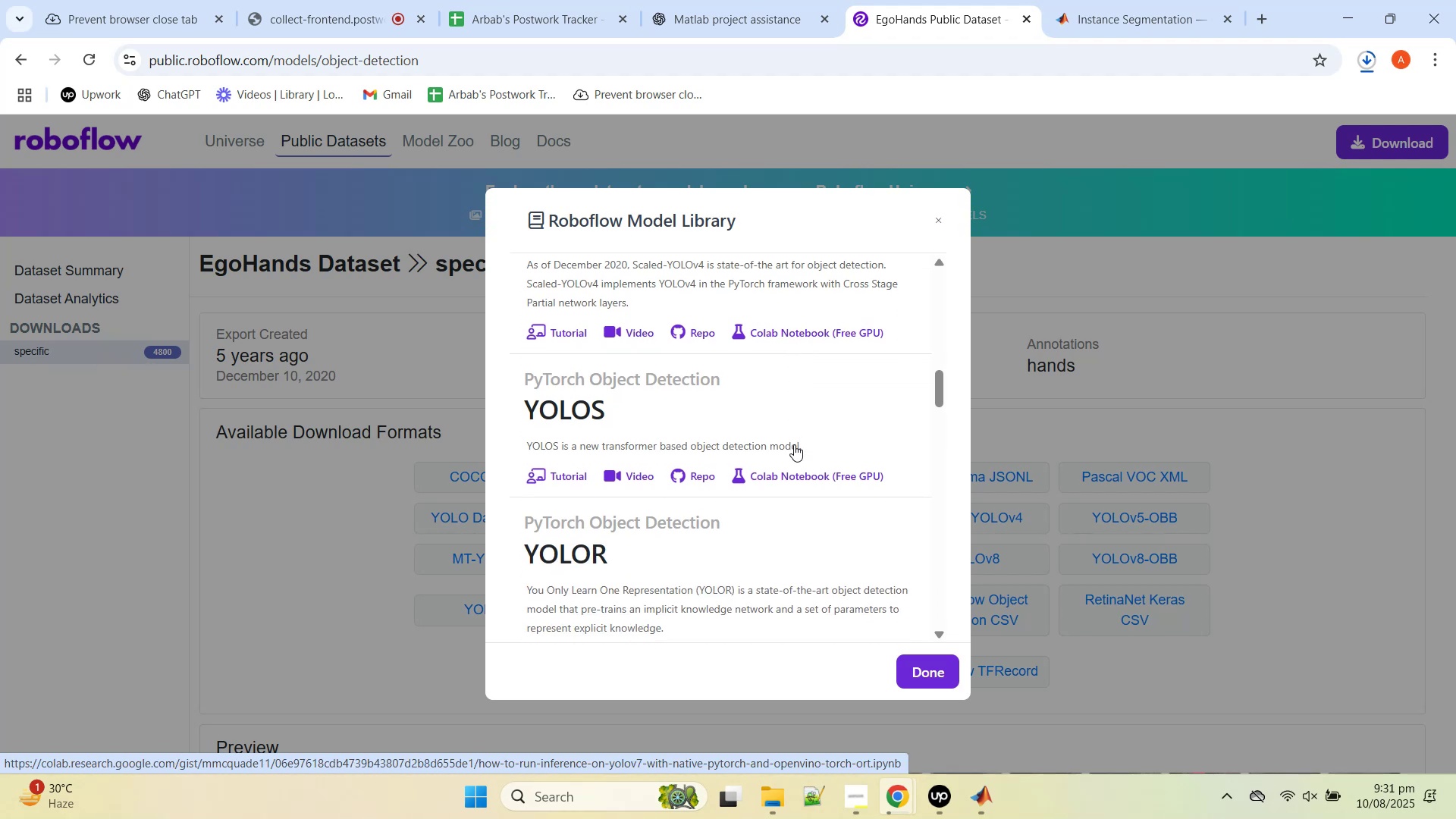 
scroll: coordinate [794, 444], scroll_direction: up, amount: 1.0
 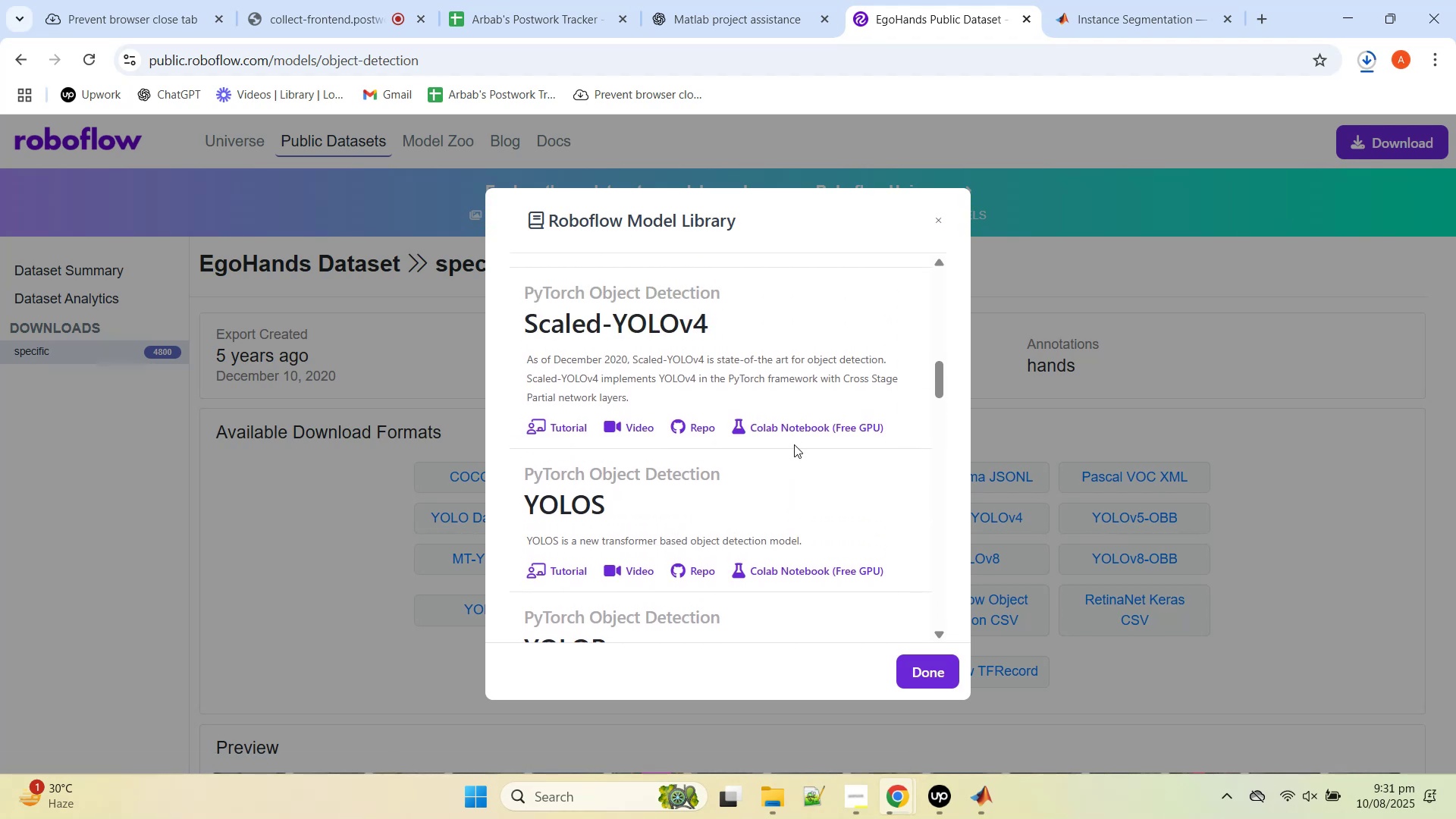 
scroll: coordinate [791, 443], scroll_direction: down, amount: 25.0
 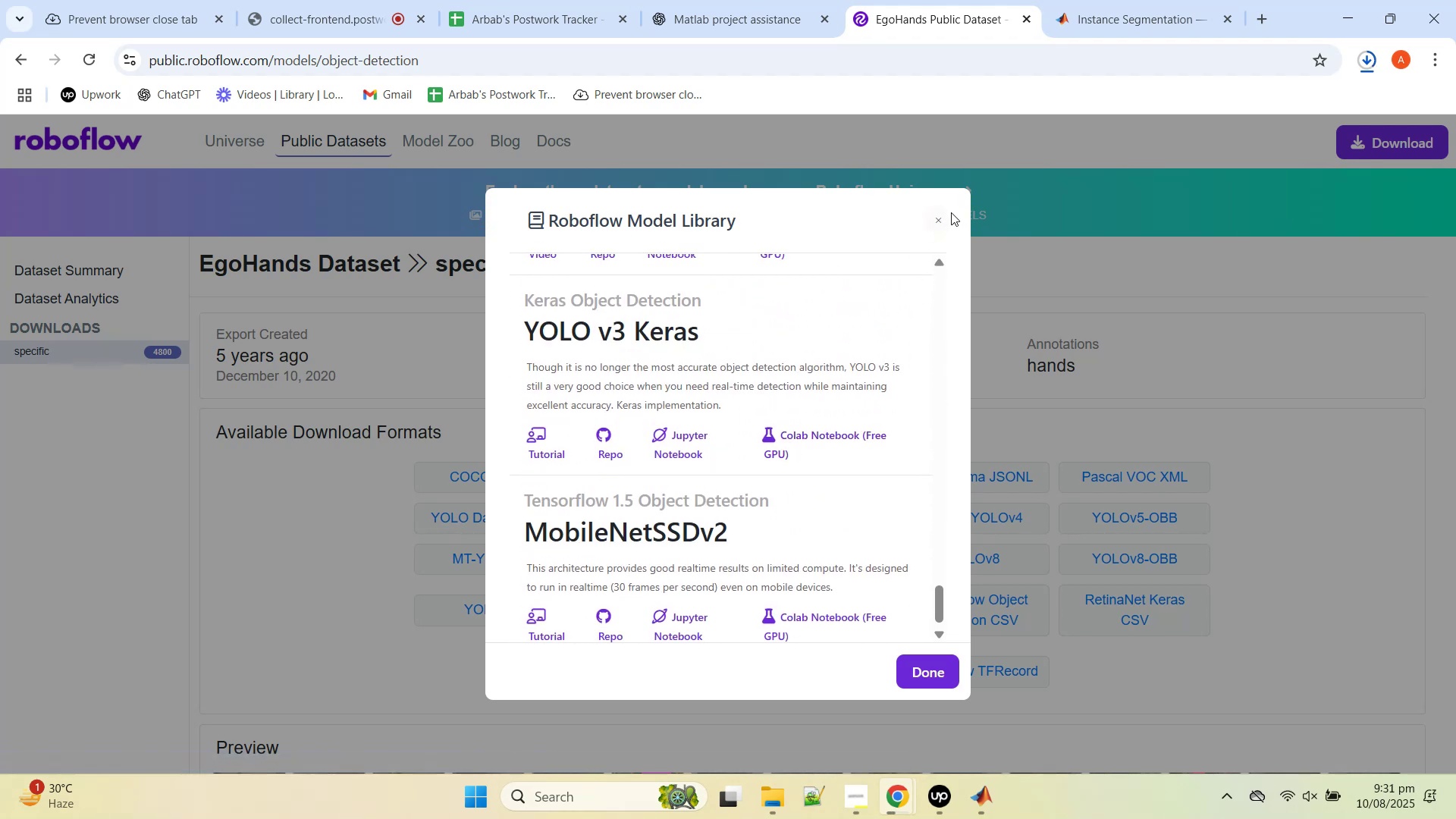 
left_click([949, 213])
 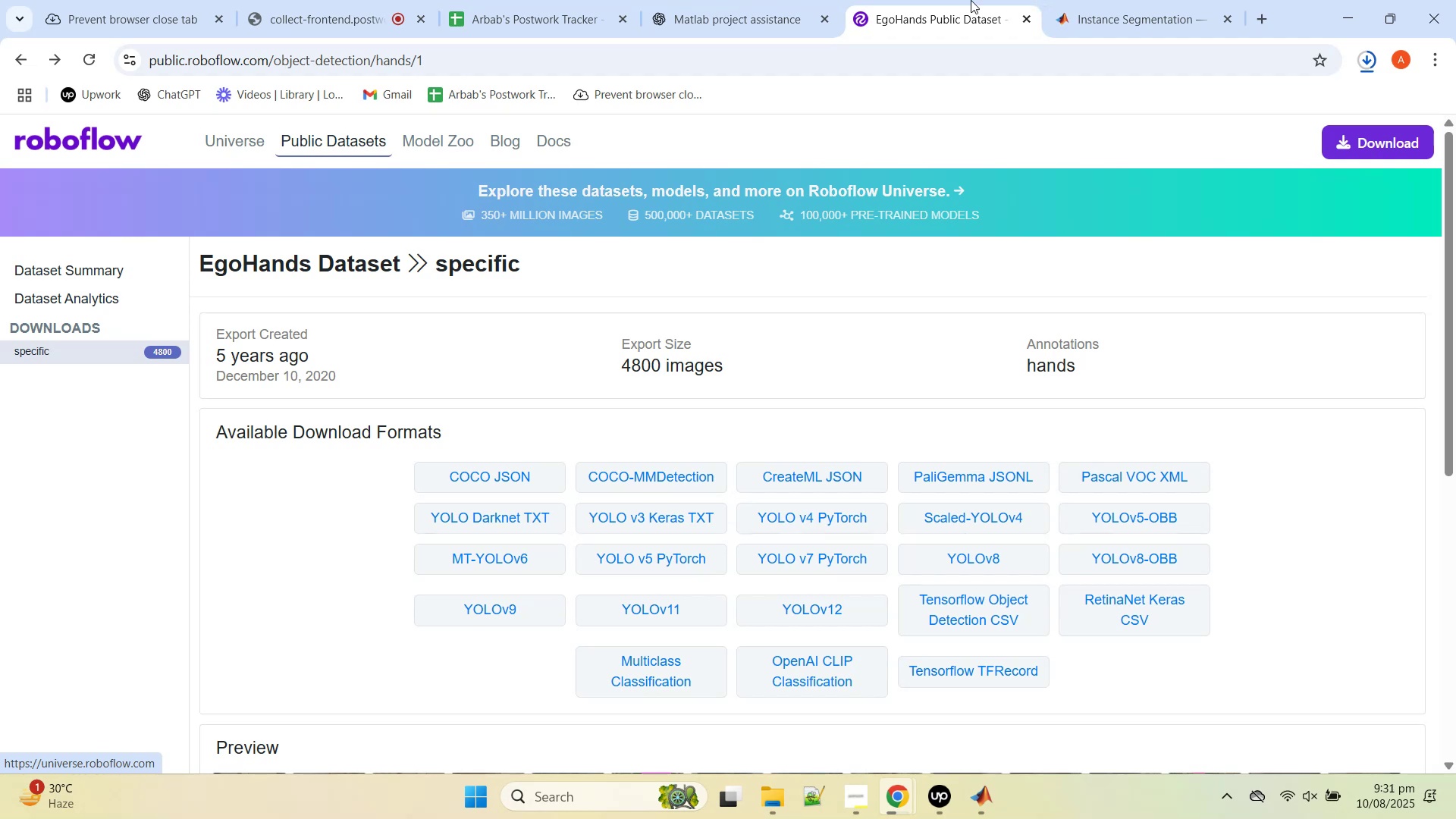 
middle_click([946, 0])
 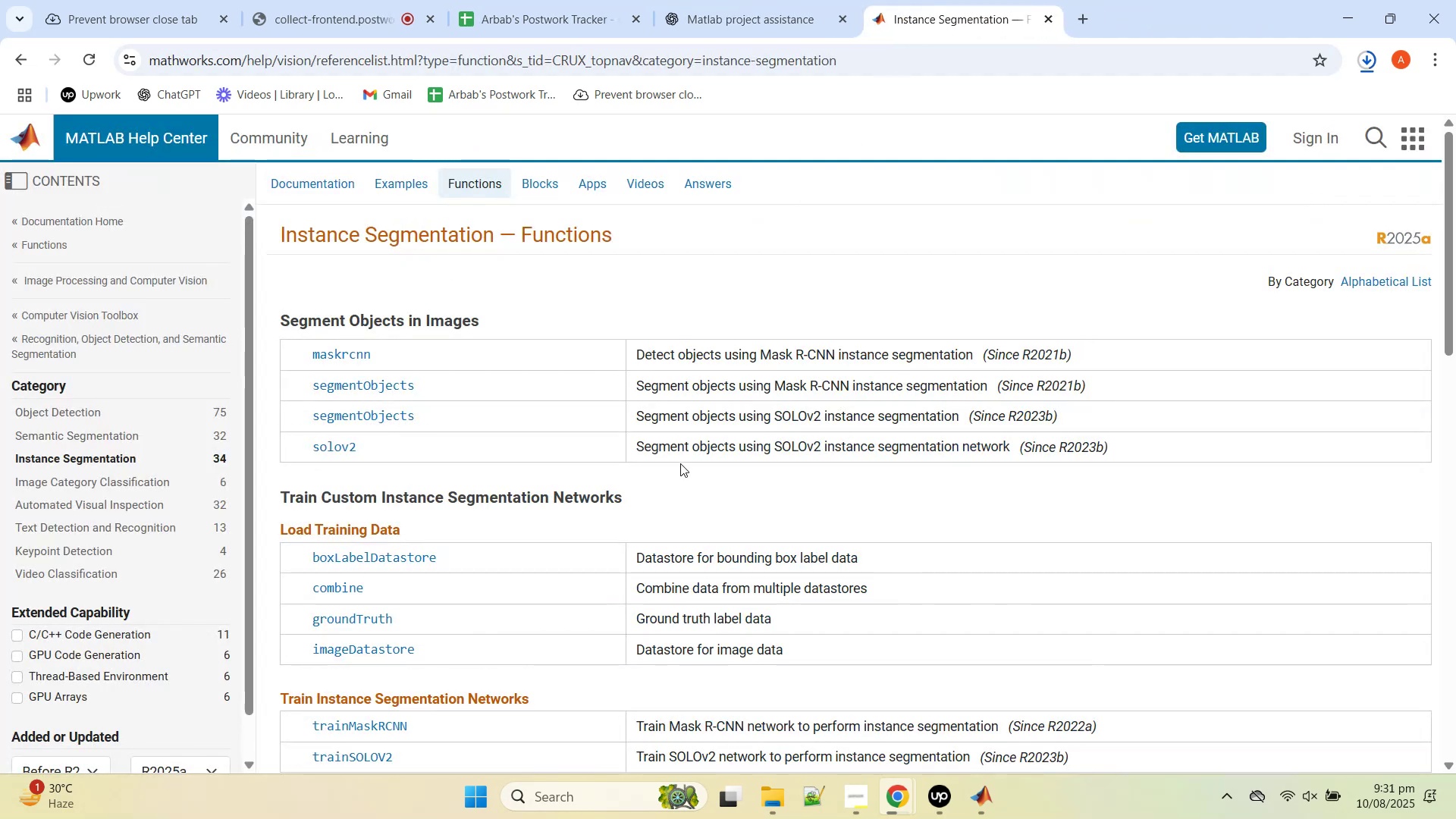 
scroll: coordinate [680, 463], scroll_direction: up, amount: 1.0
 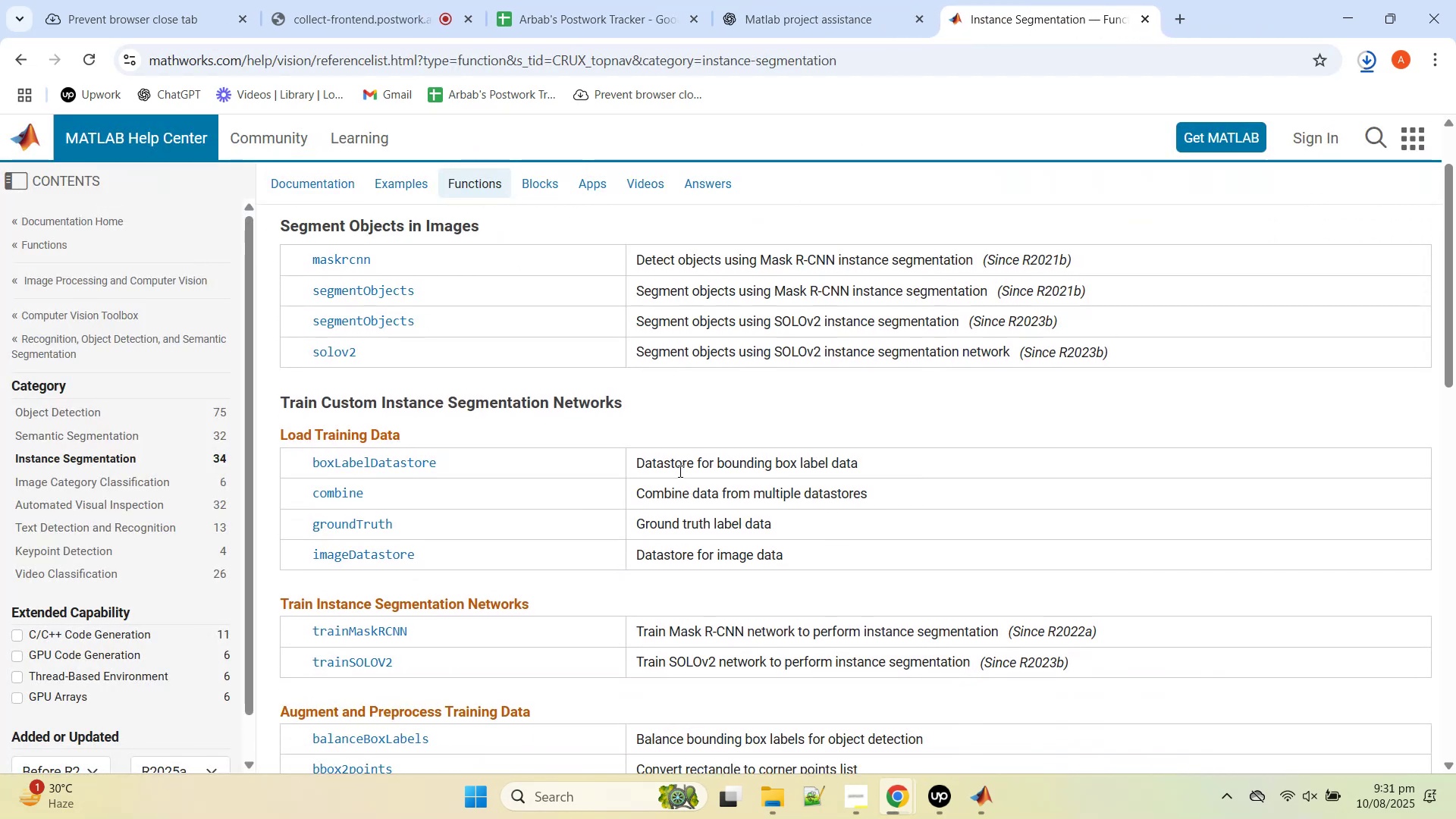 
scroll: coordinate [678, 472], scroll_direction: down, amount: 4.0
 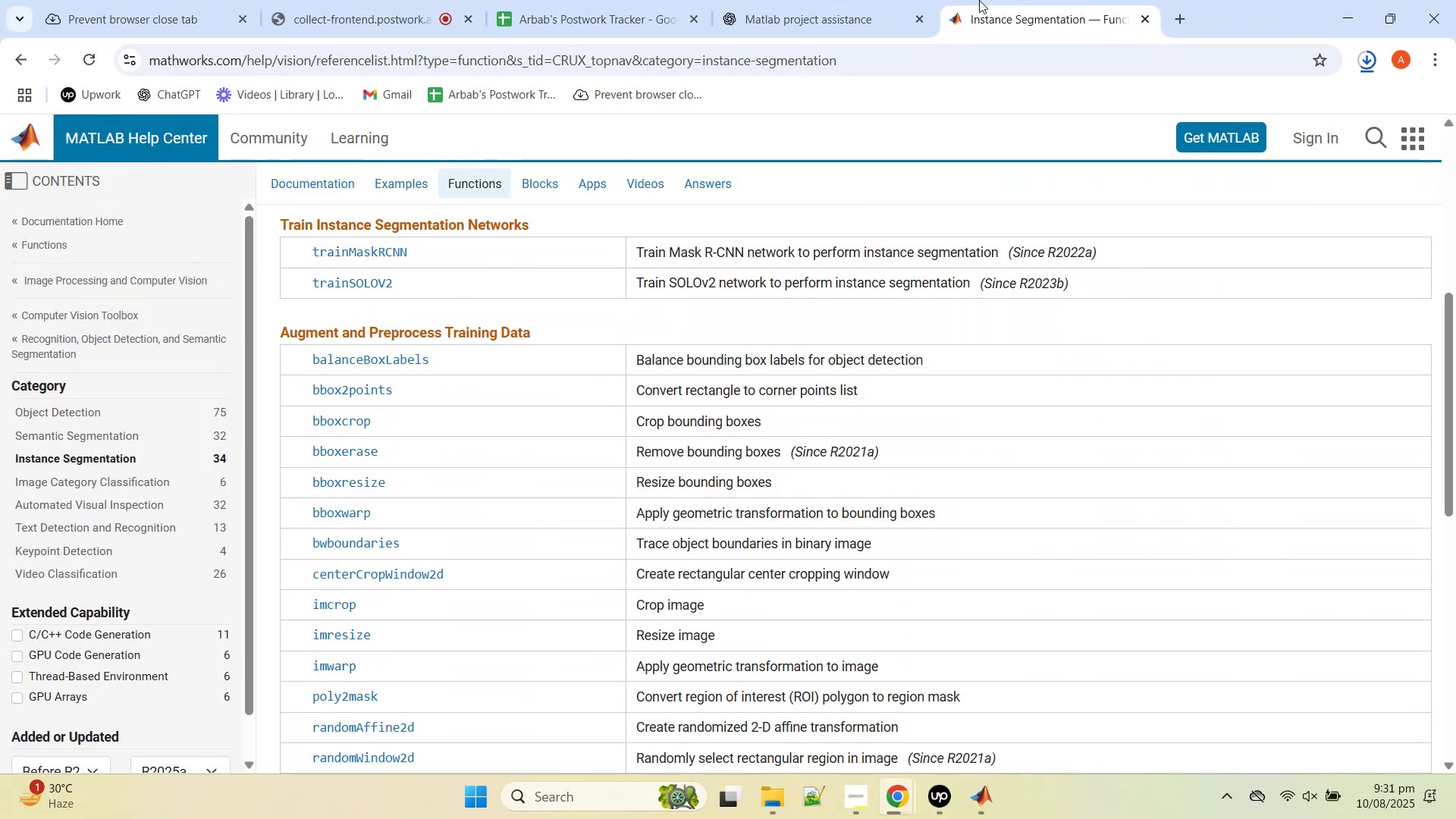 
middle_click([1010, 0])
 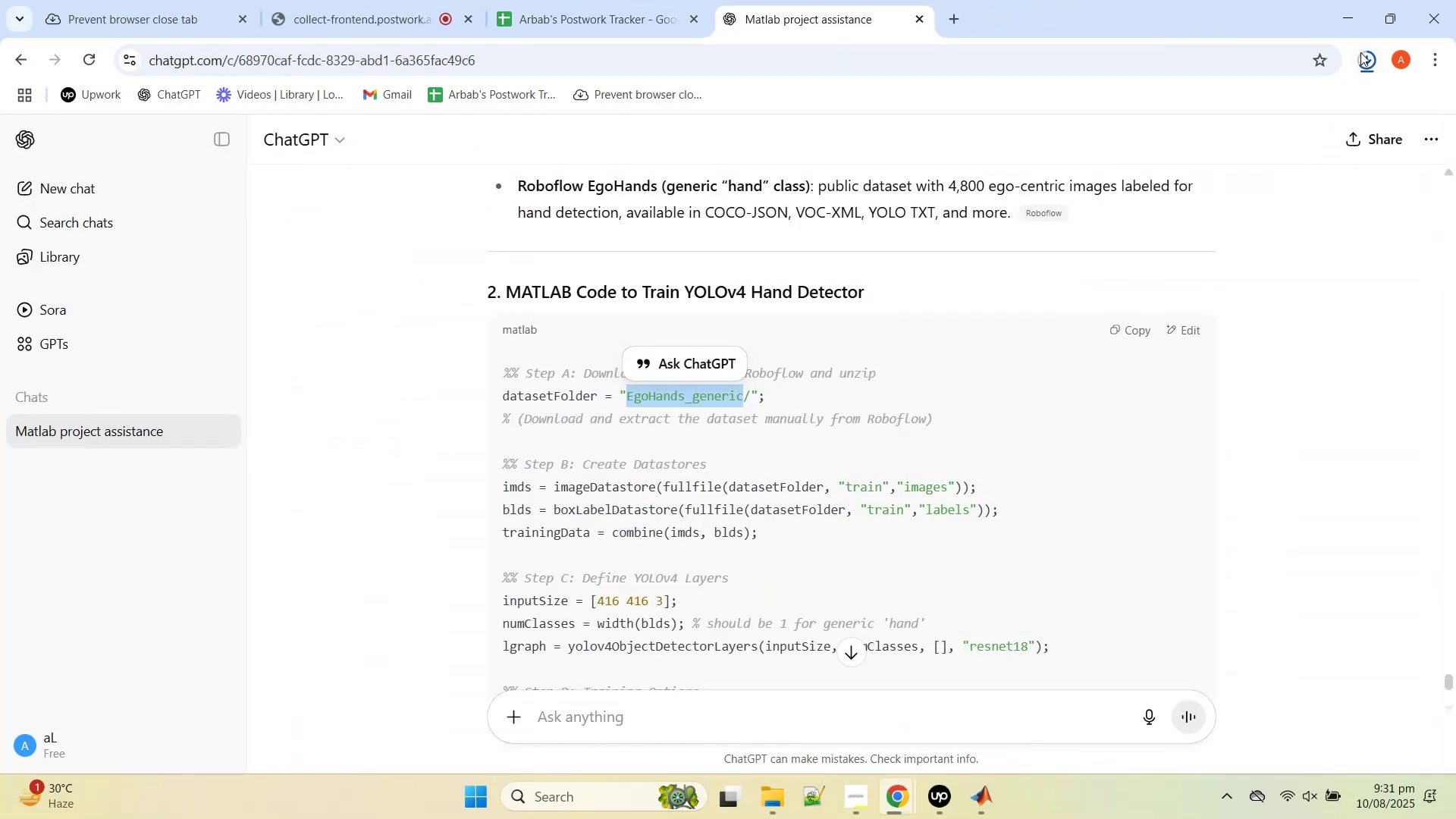 
left_click([1361, 52])
 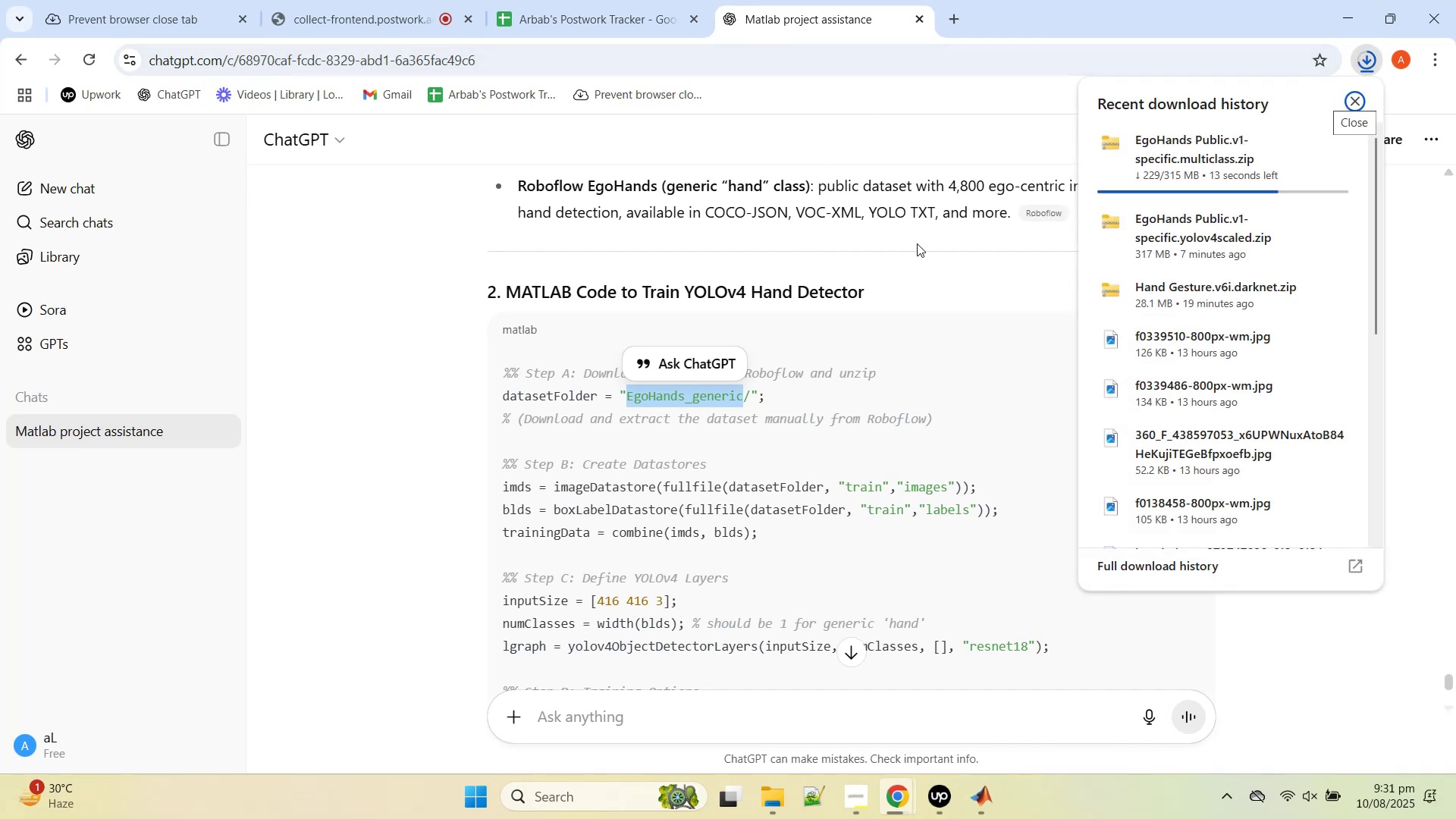 
left_click([903, 205])
 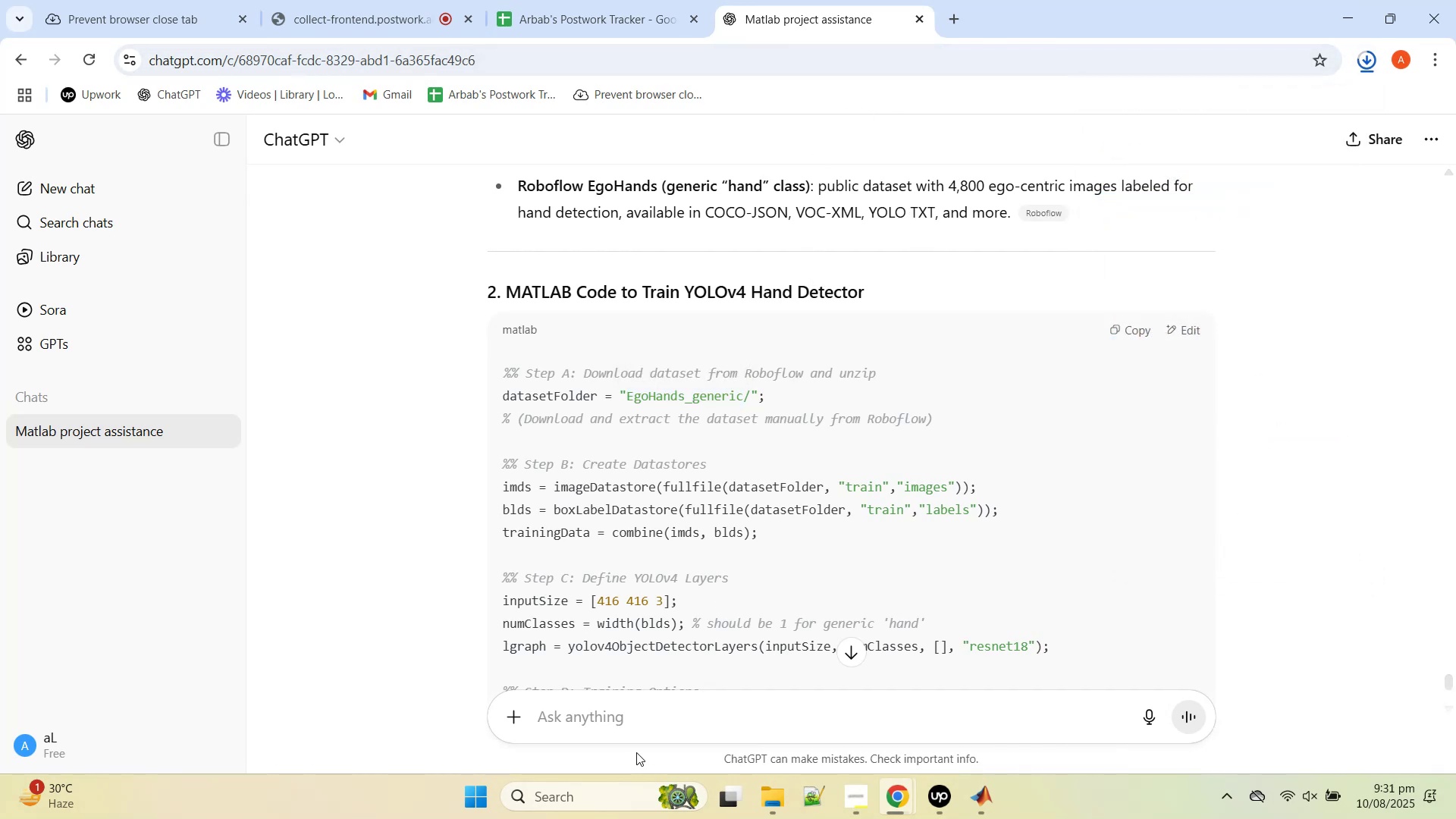 
left_click([668, 730])
 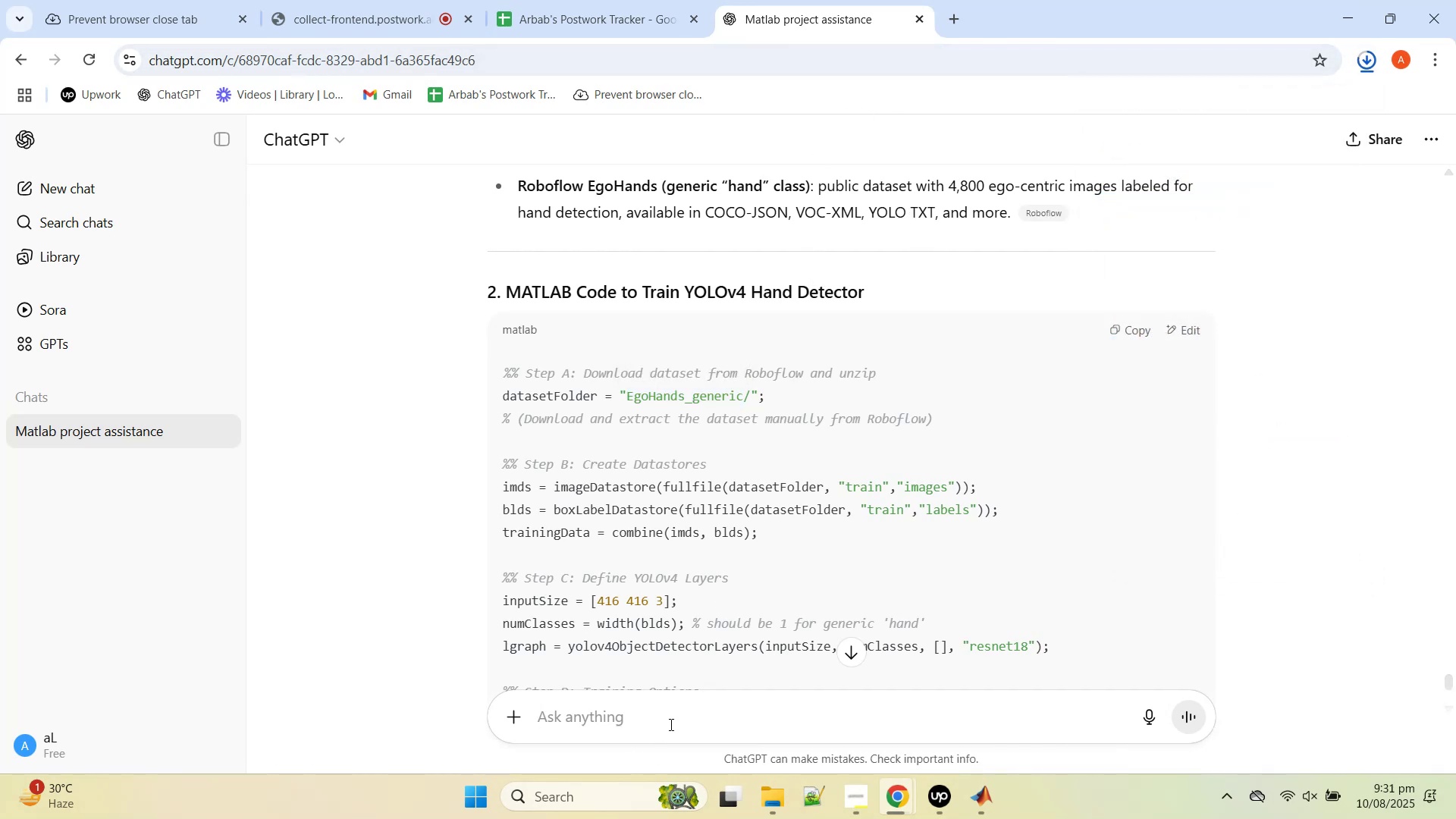 
type(the labels are inform of text files)
 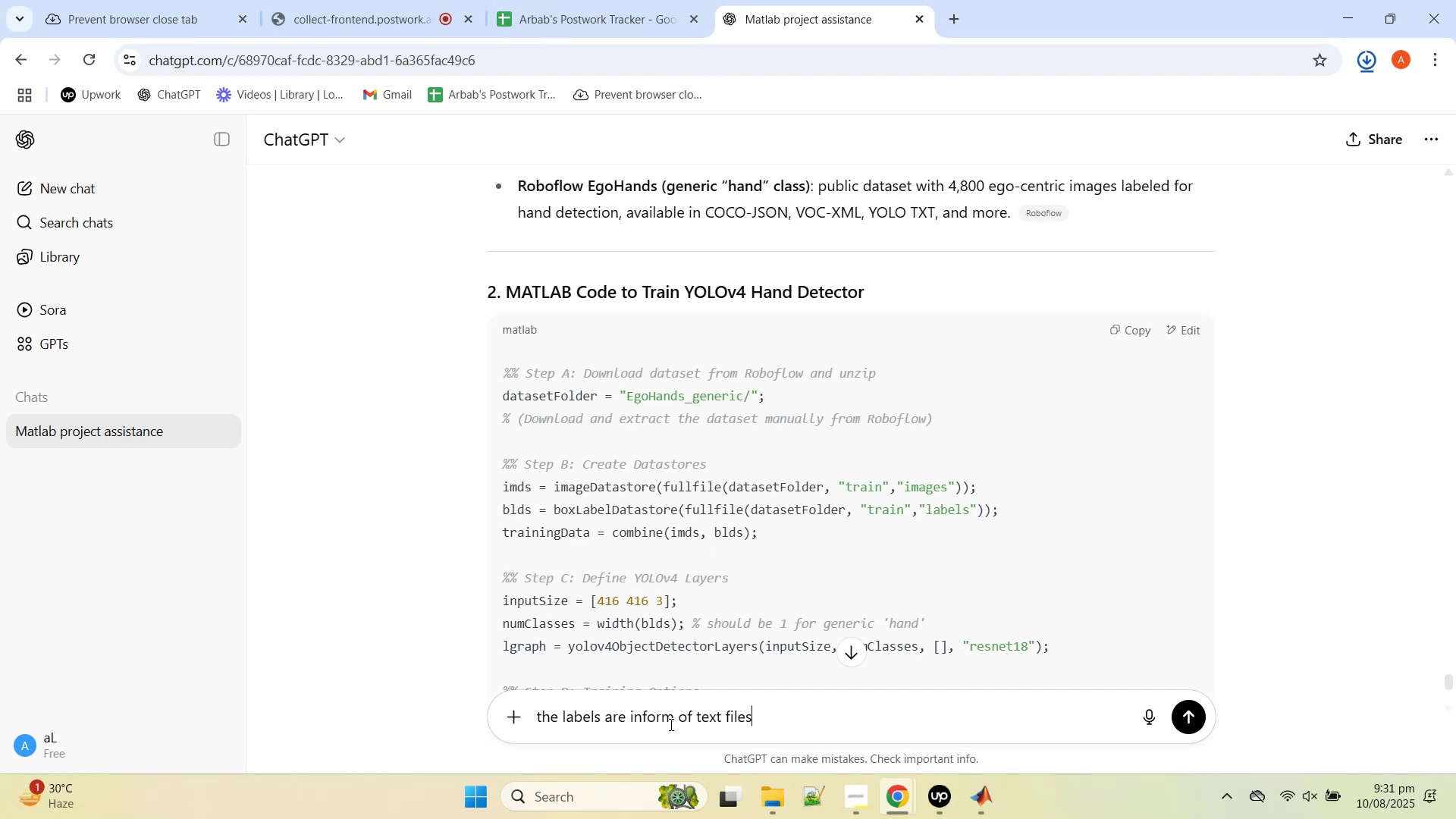 
key(Enter)
 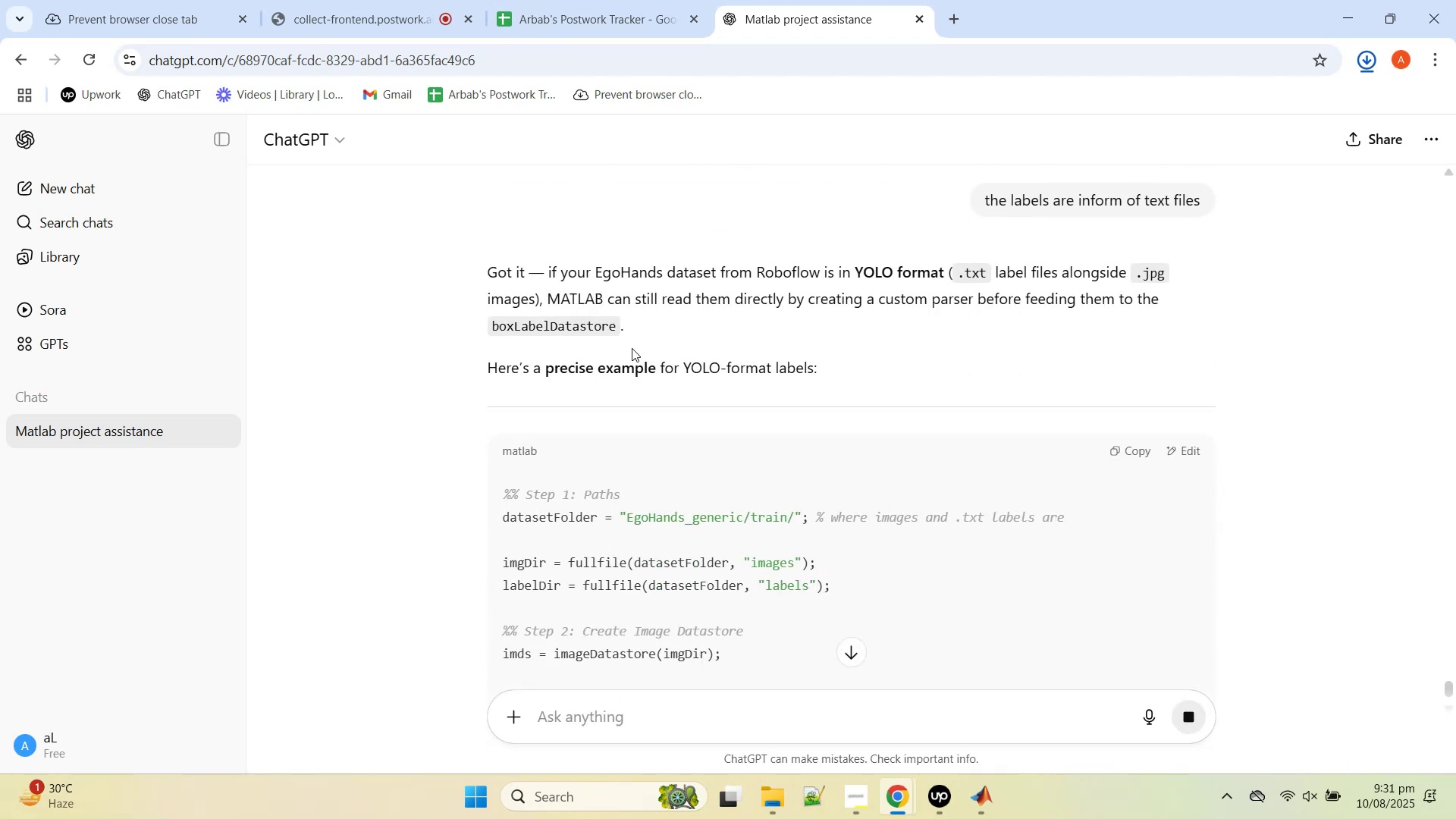 
wait(7.29)
 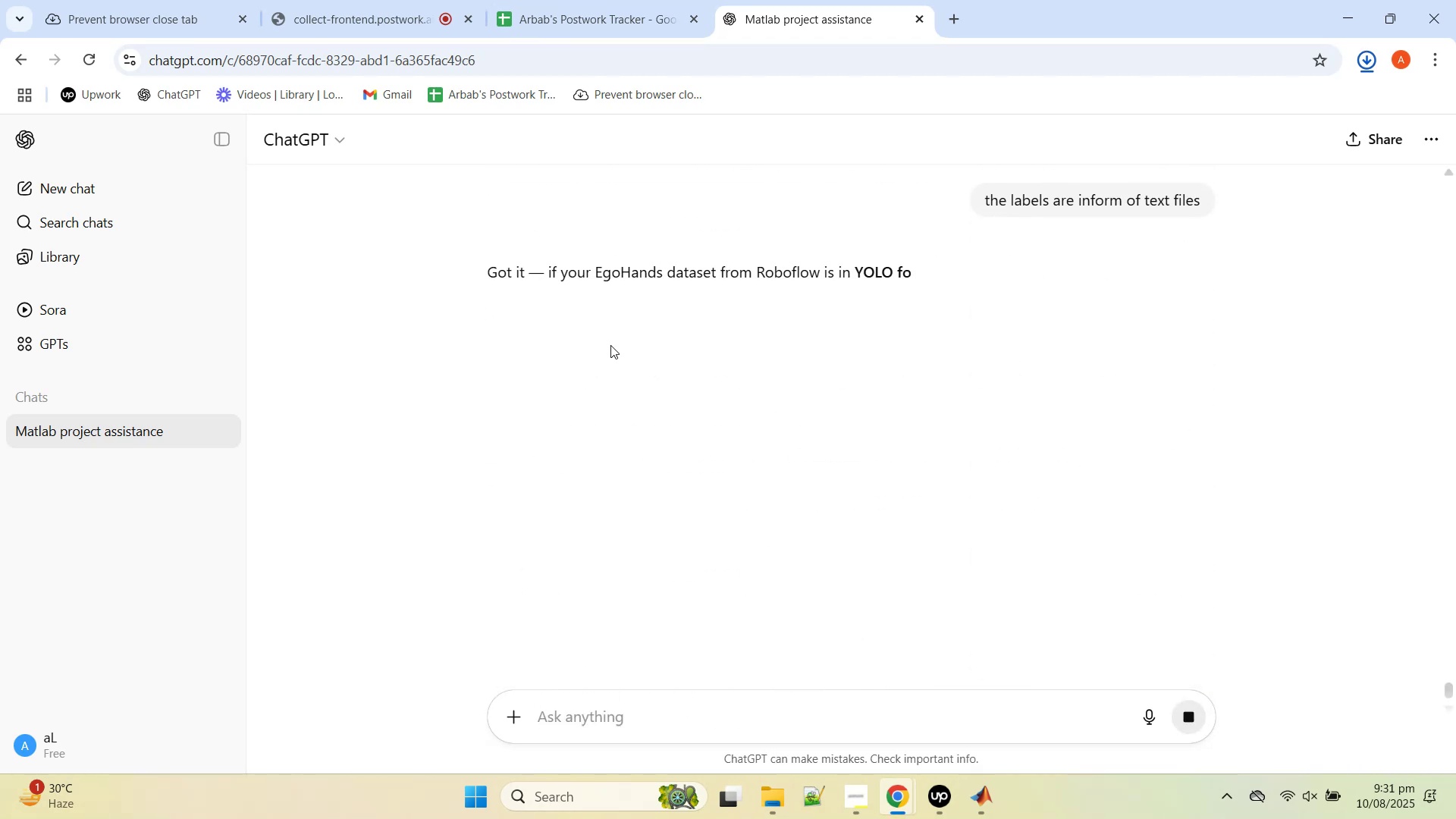 
scroll: coordinate [629, 378], scroll_direction: down, amount: 8.0
 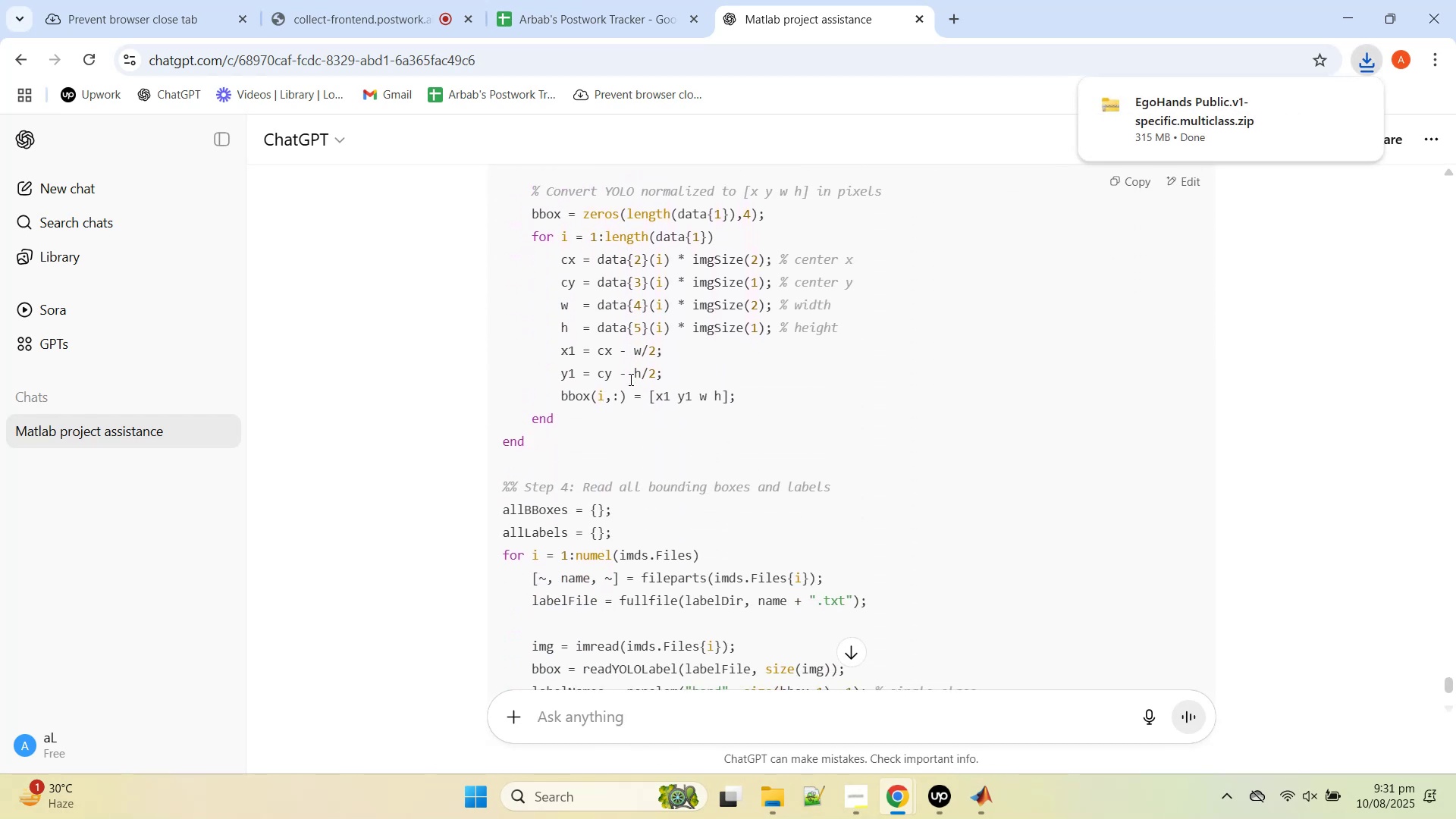 
scroll: coordinate [629, 379], scroll_direction: down, amount: 4.0
 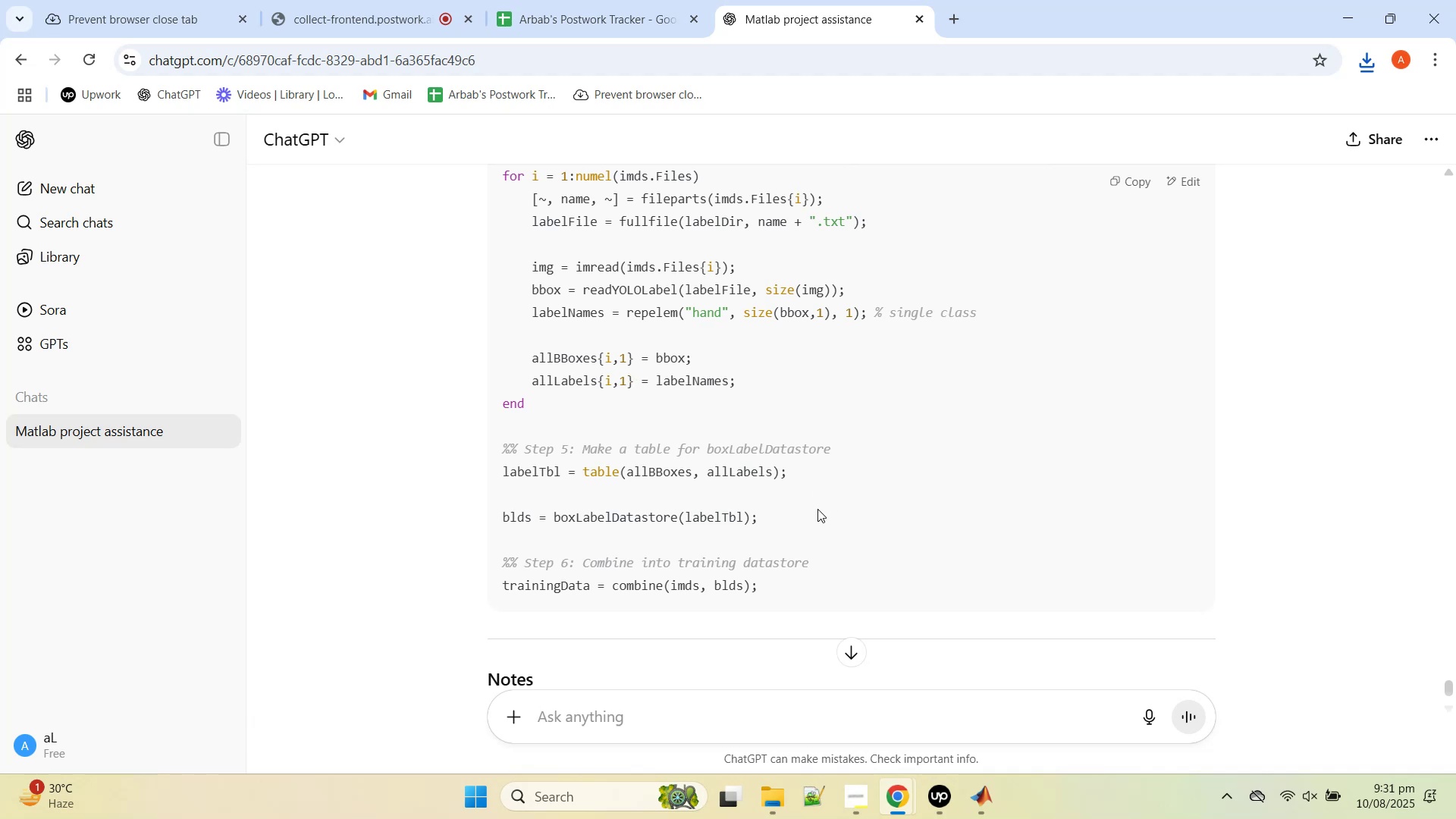 
scroll: coordinate [817, 509], scroll_direction: up, amount: 10.0
 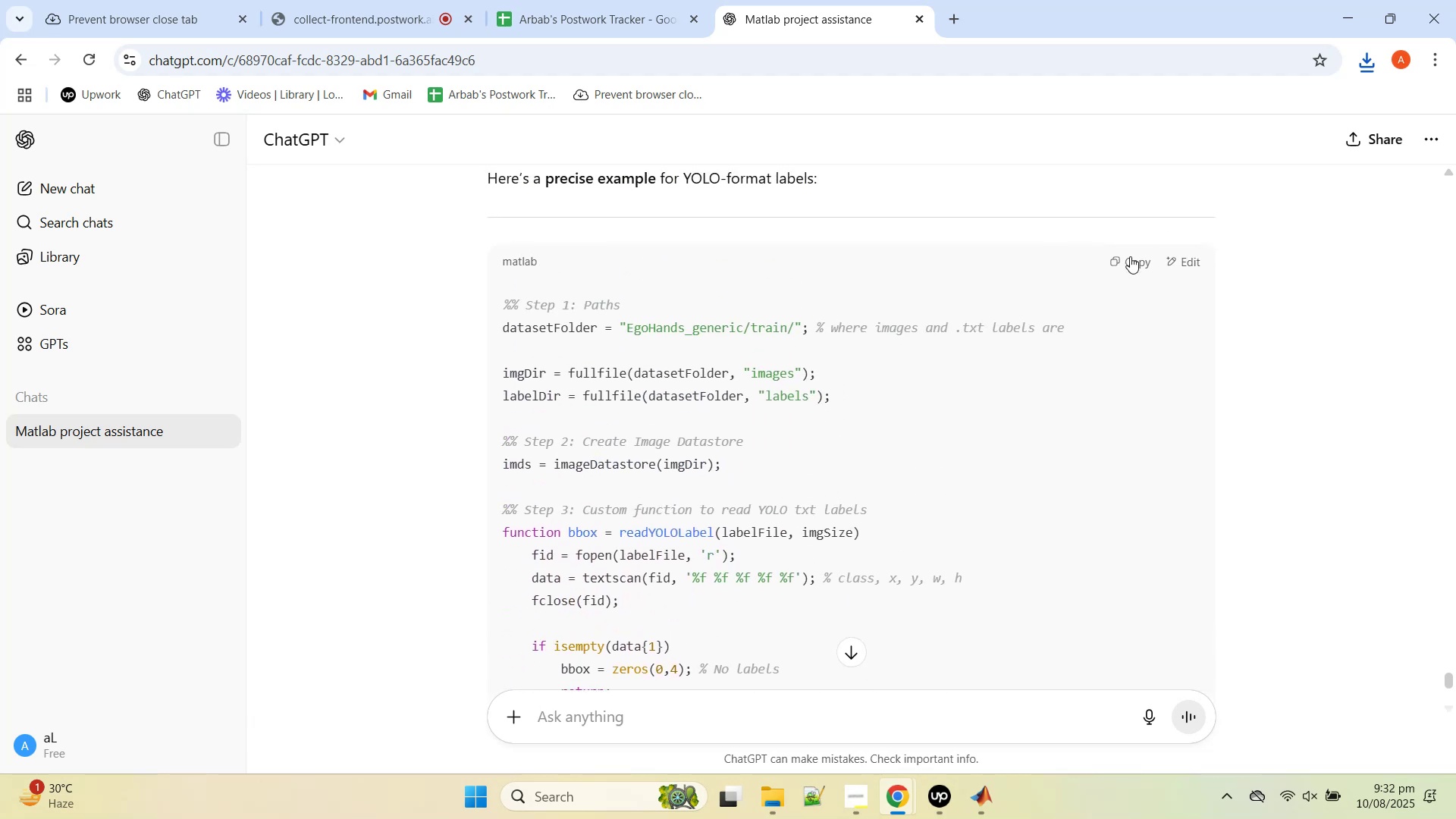 
left_click([1116, 265])
 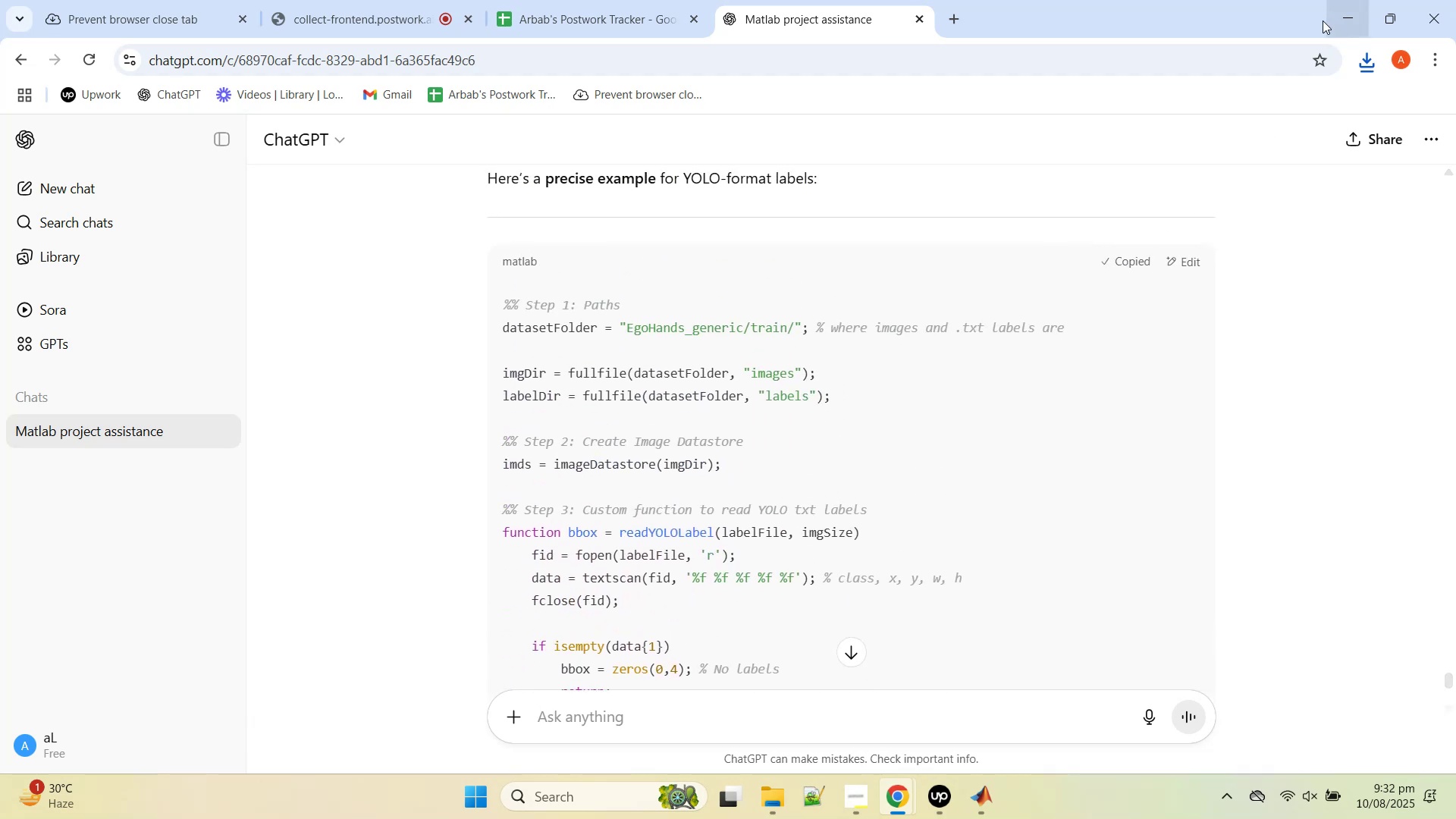 
left_click([1355, 11])
 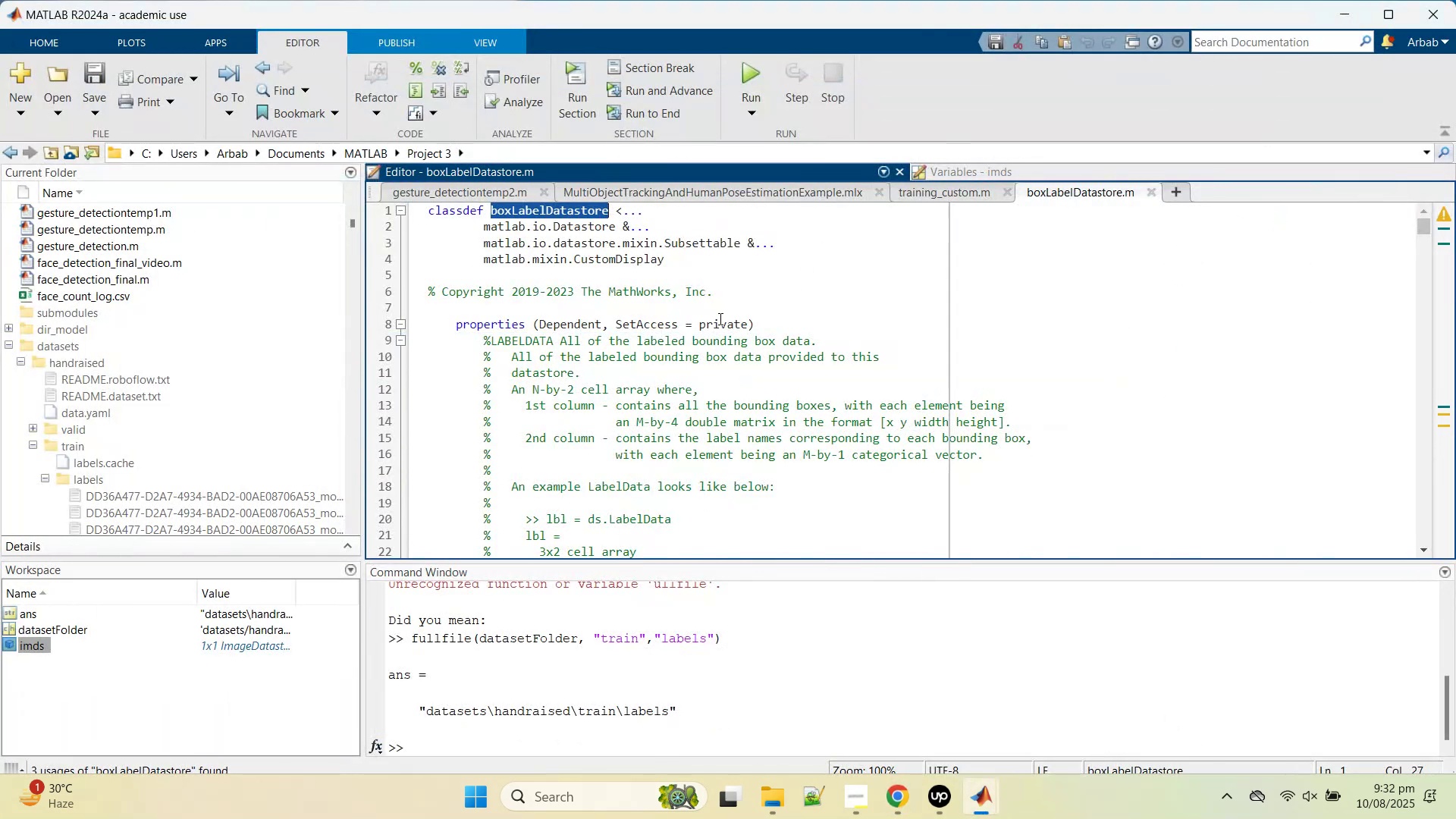 
scroll: coordinate [676, 330], scroll_direction: up, amount: 4.0
 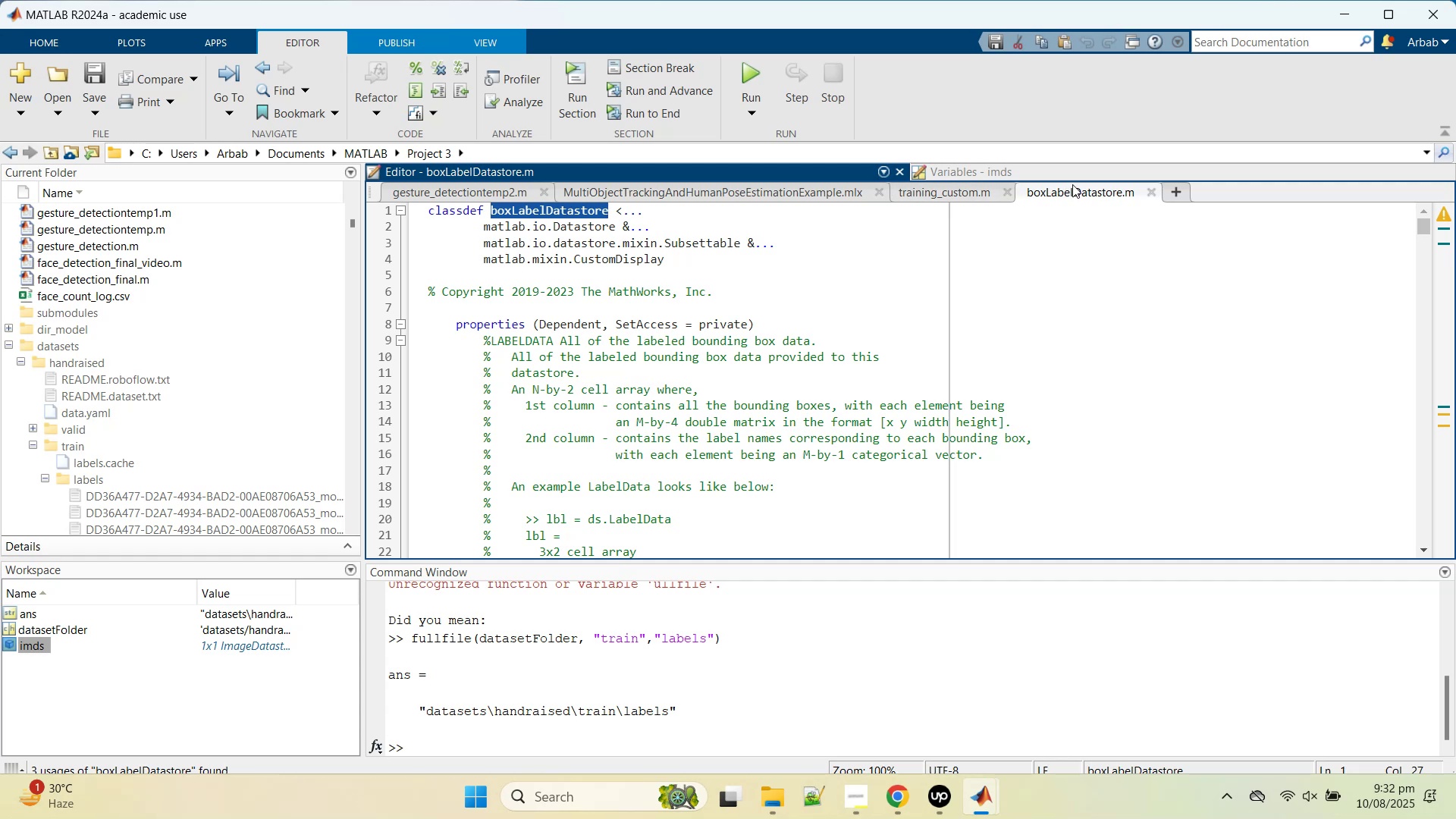 
middle_click([1072, 184])
 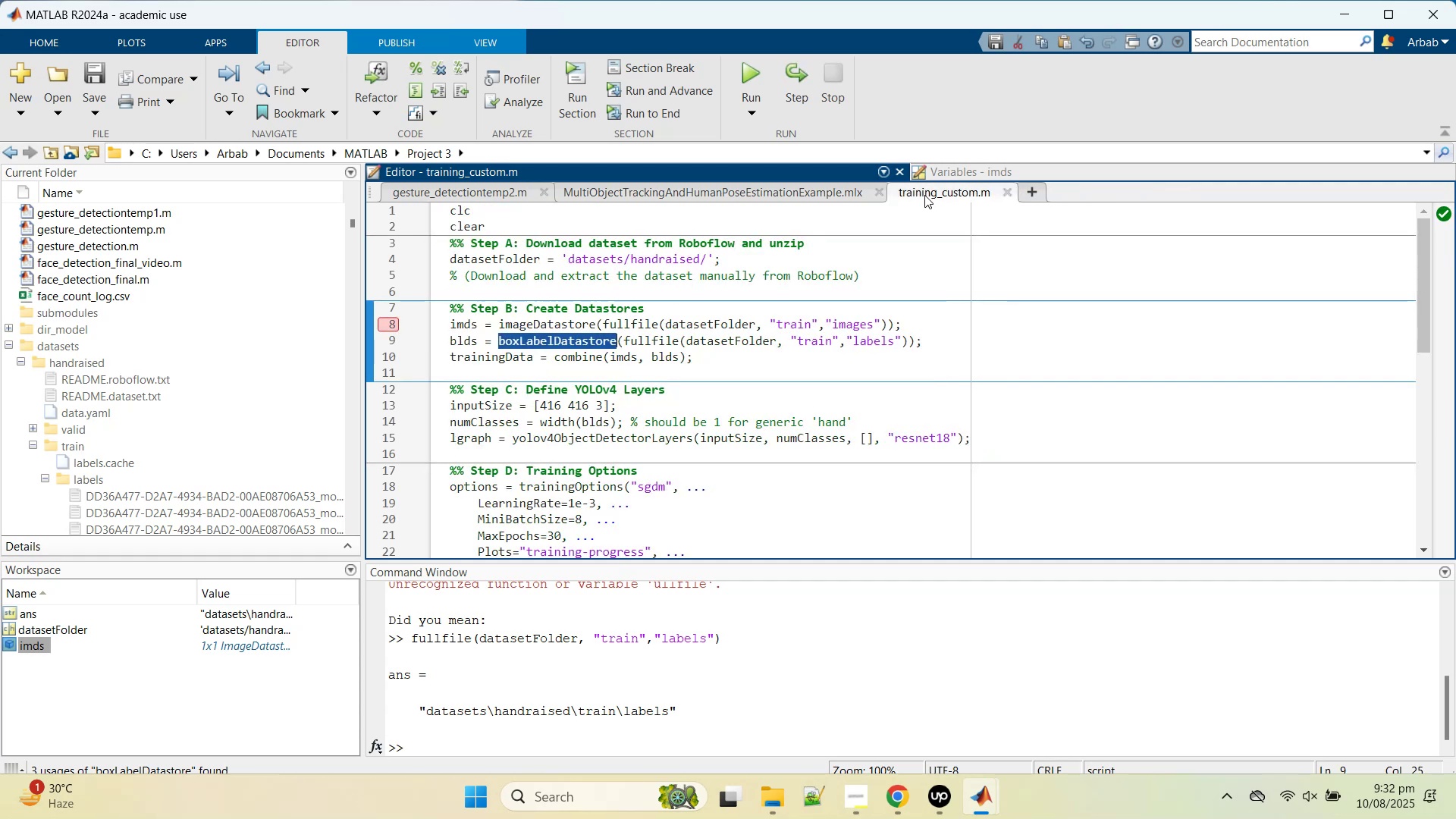 
left_click([924, 195])
 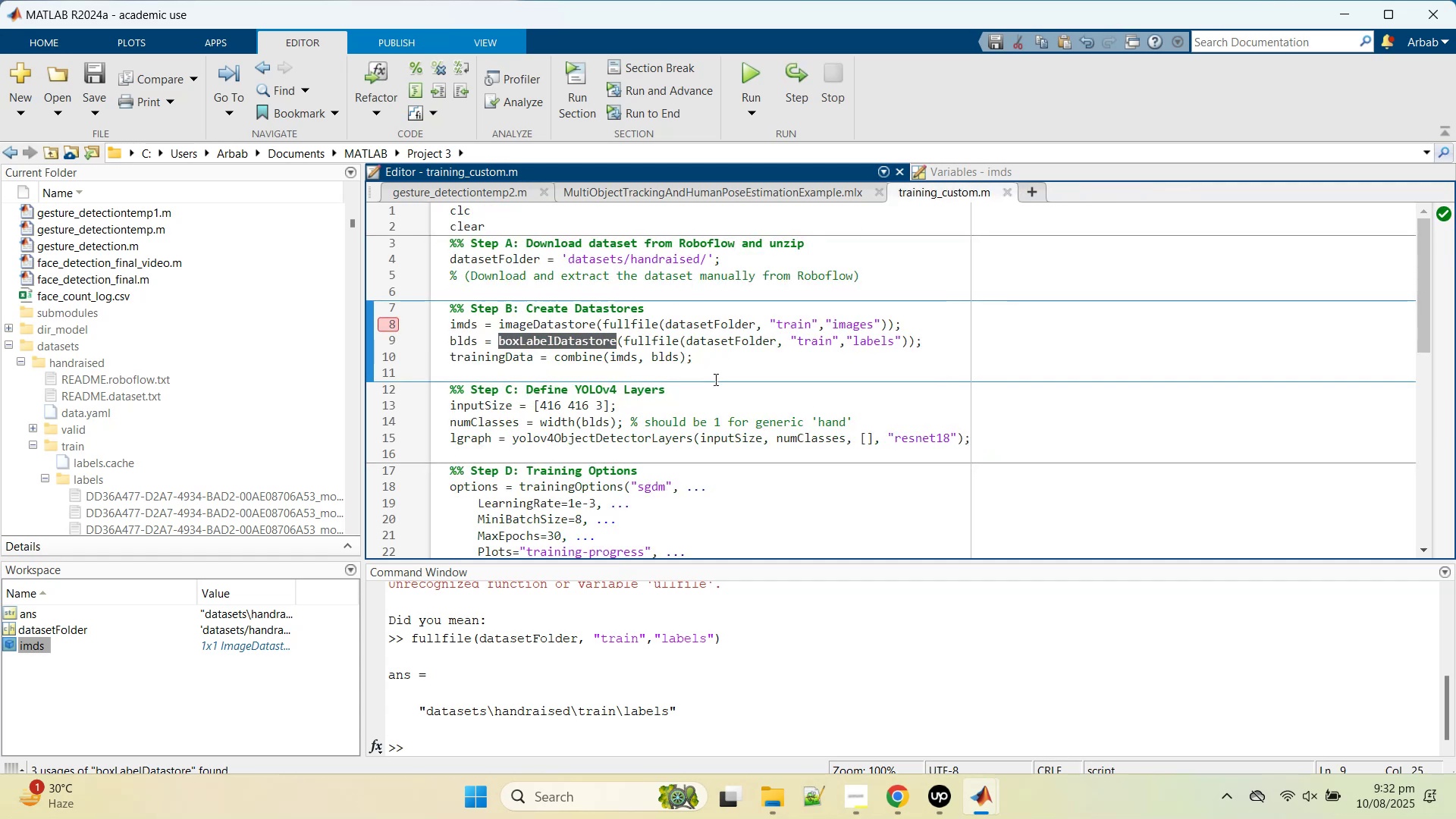 
left_click([737, 362])
 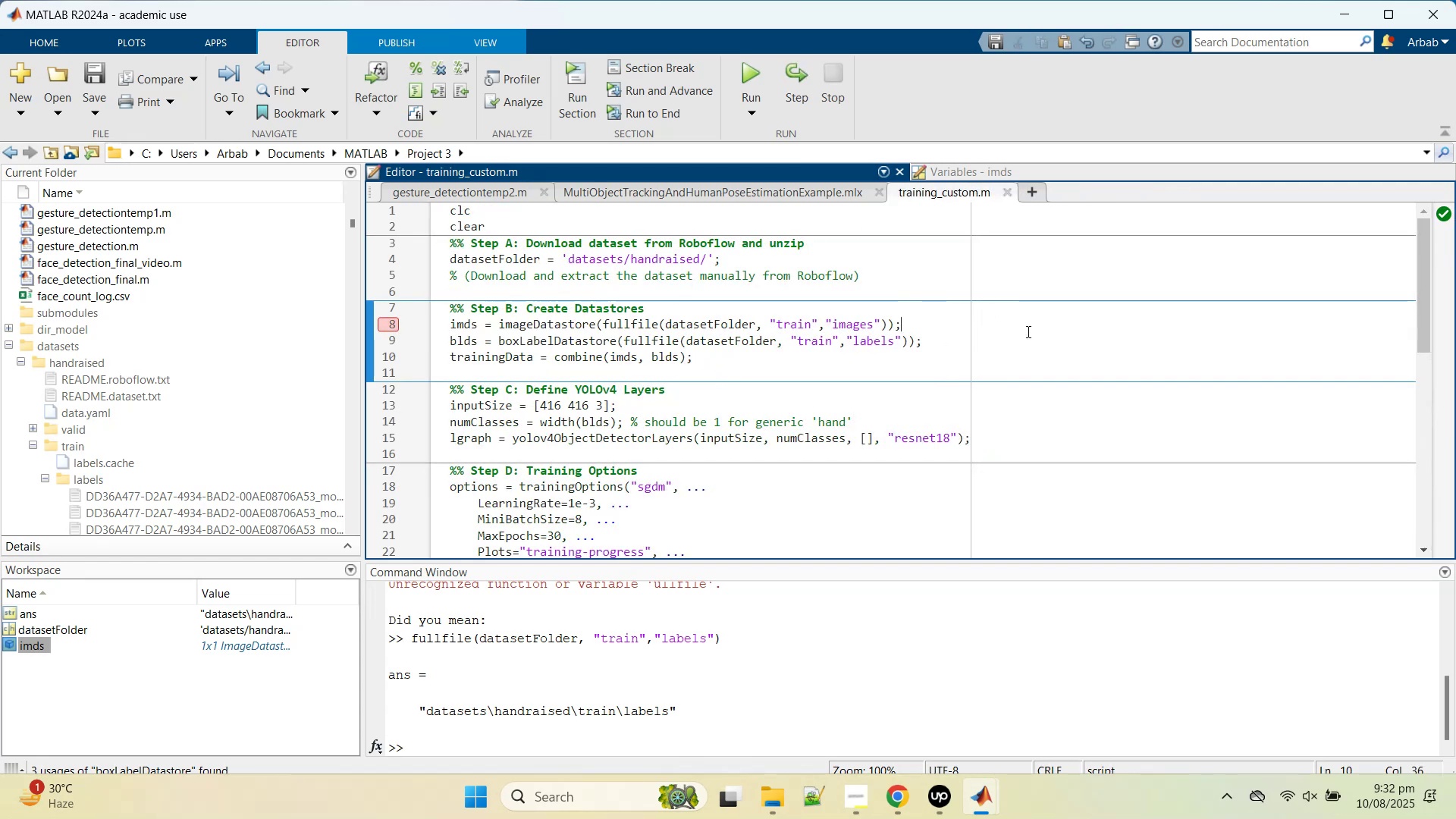 
double_click([951, 346])
 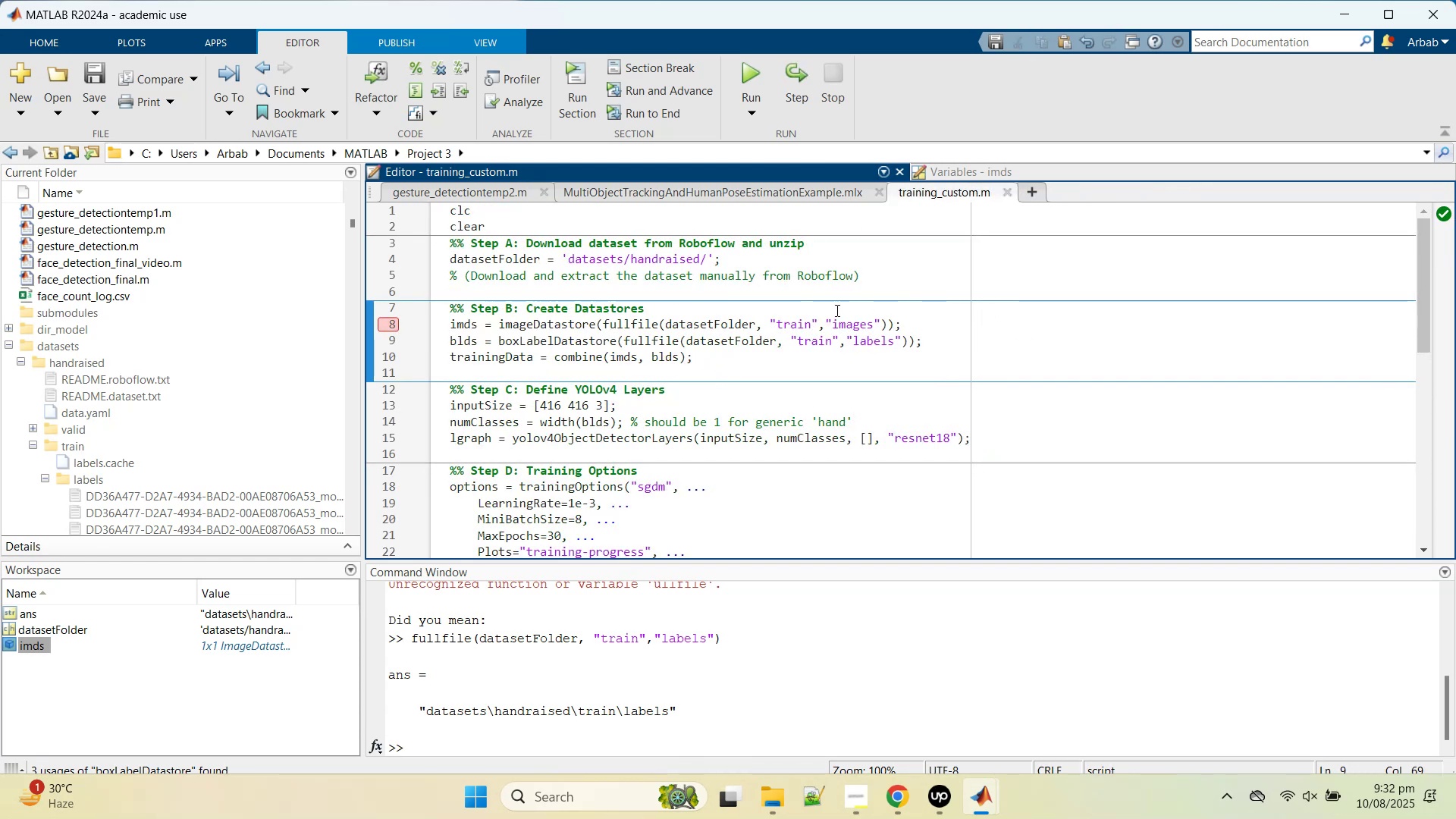 
left_click([828, 303])
 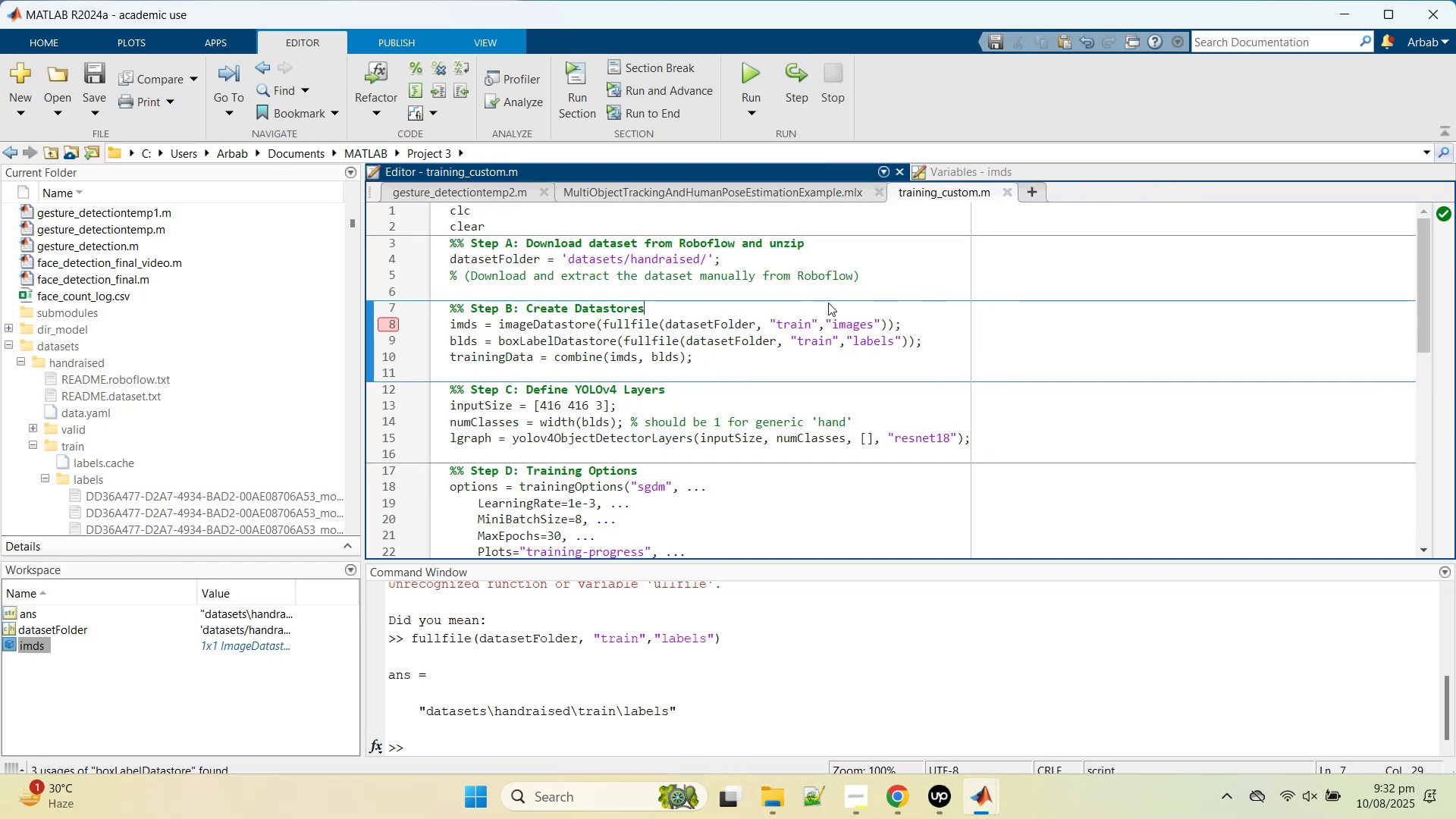 
key(Enter)
 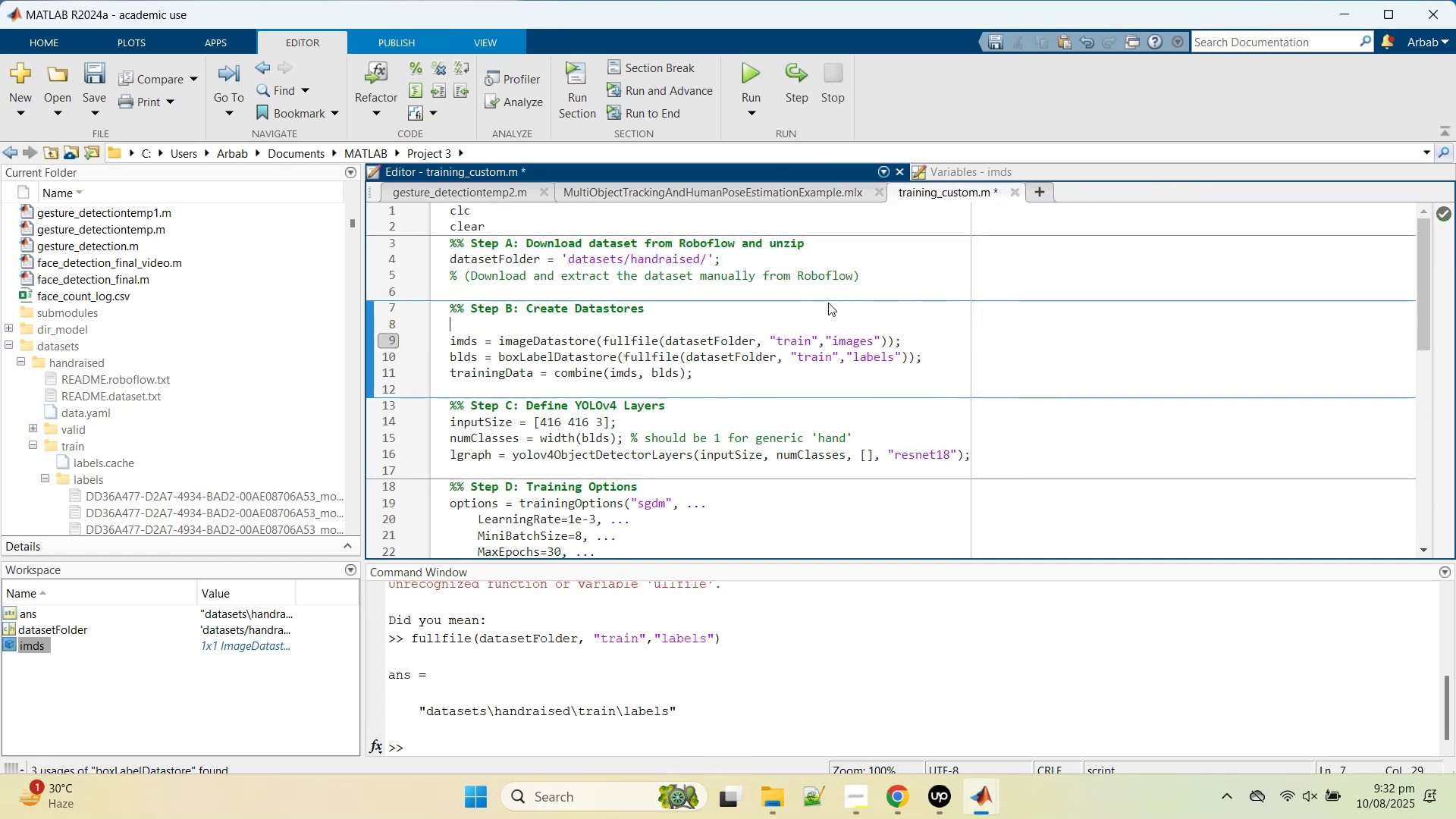 
key(Enter)
 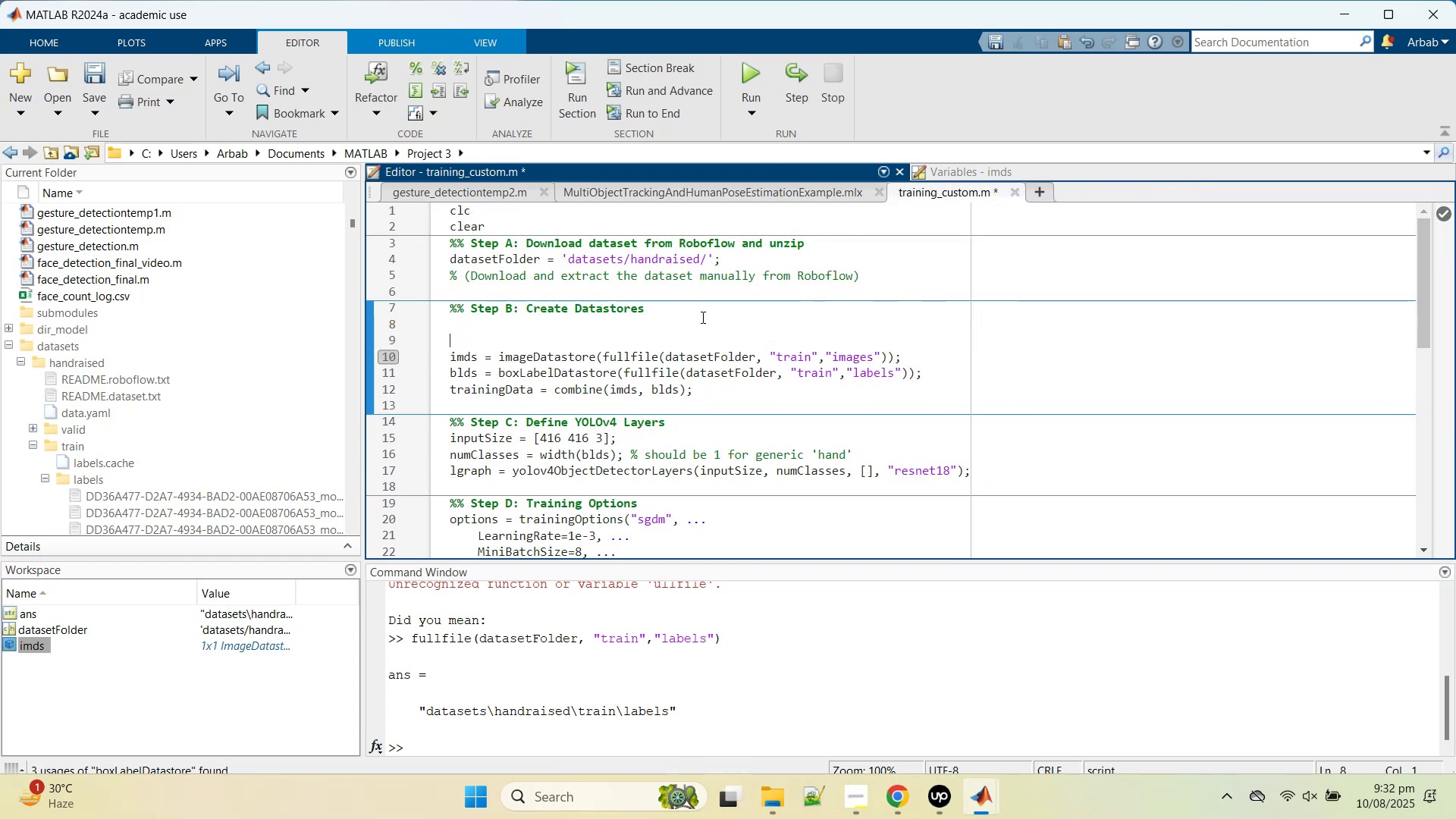 
key(Enter)
 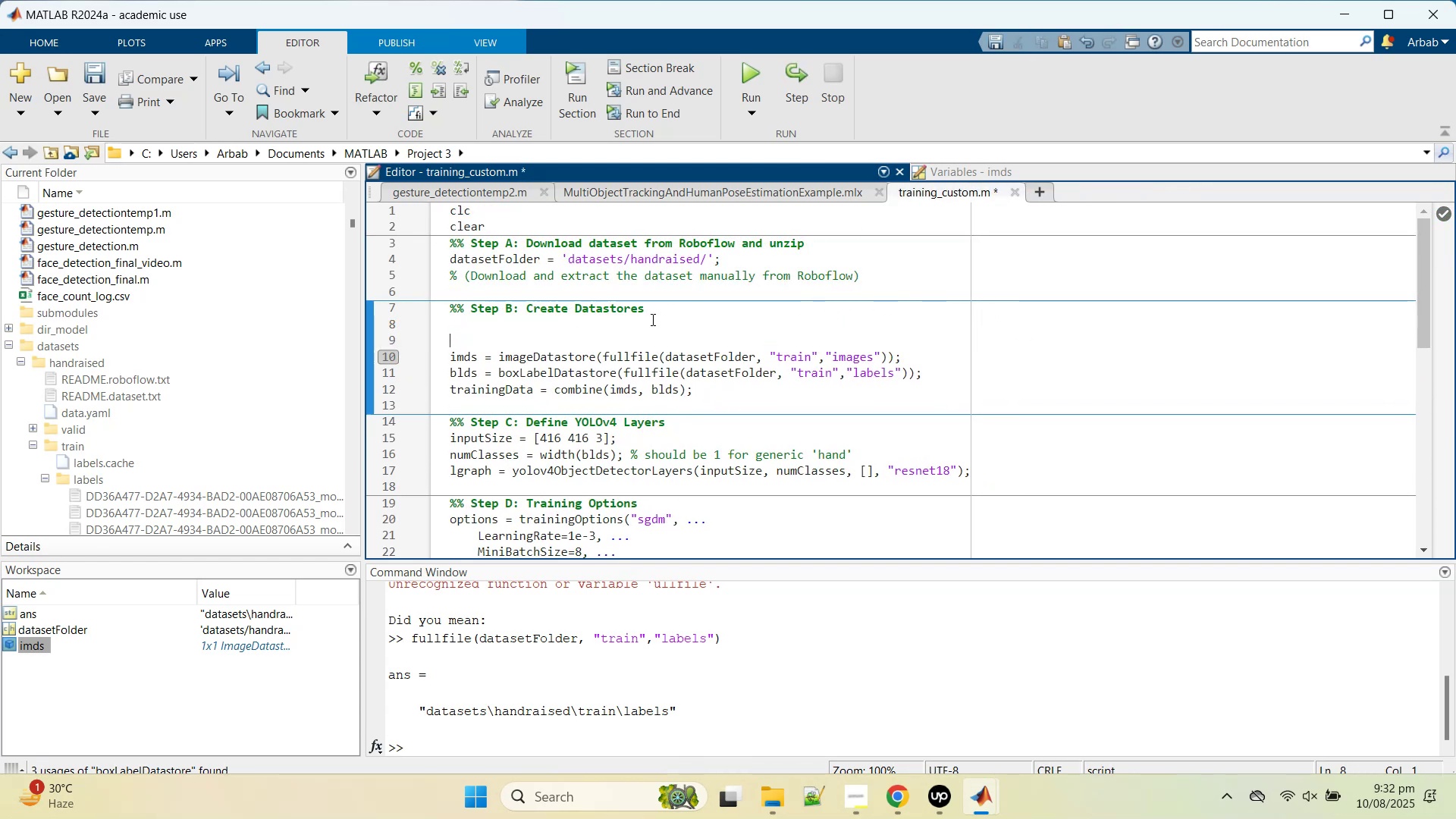 
key(Enter)
 